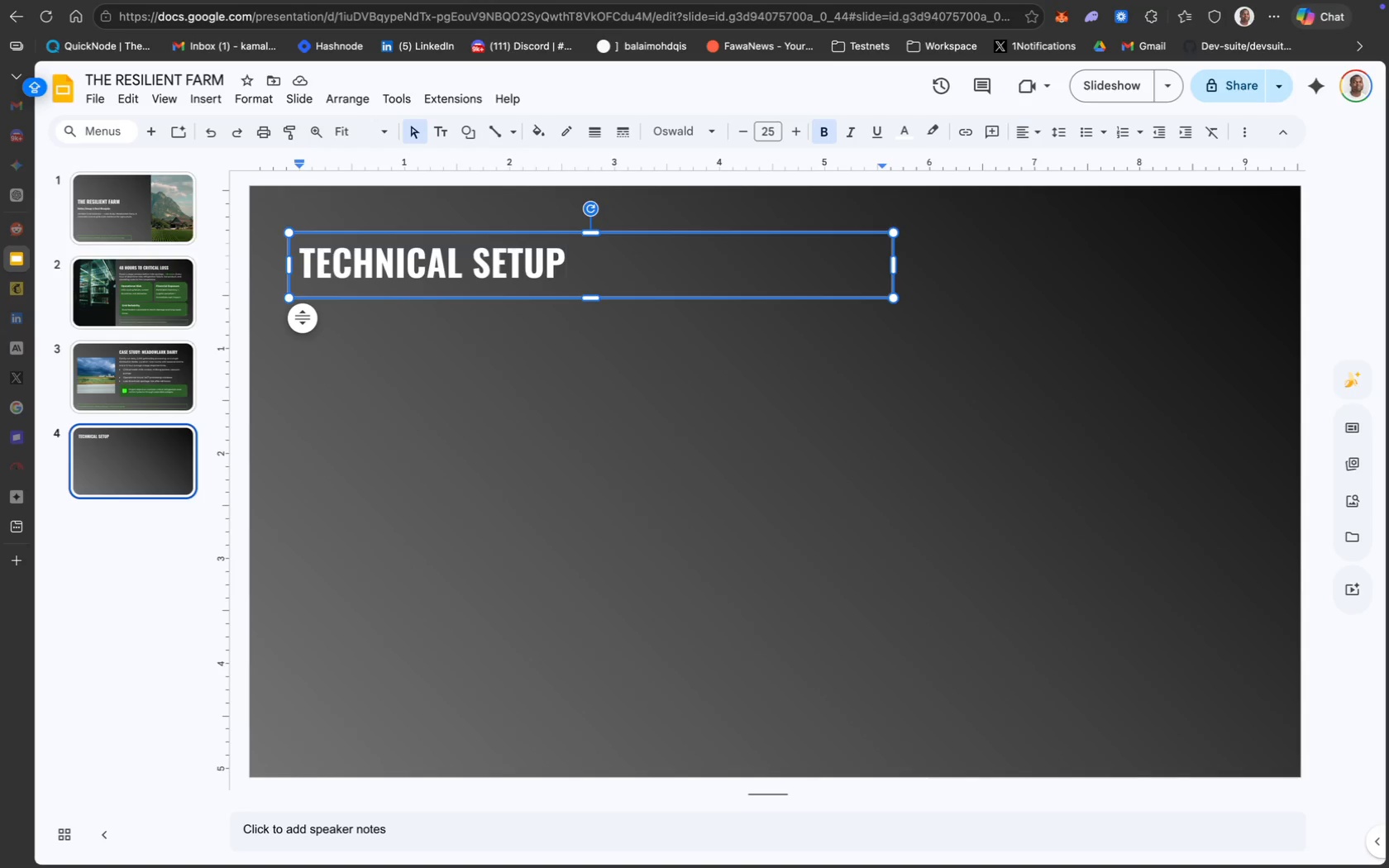 
wait(17.57)
 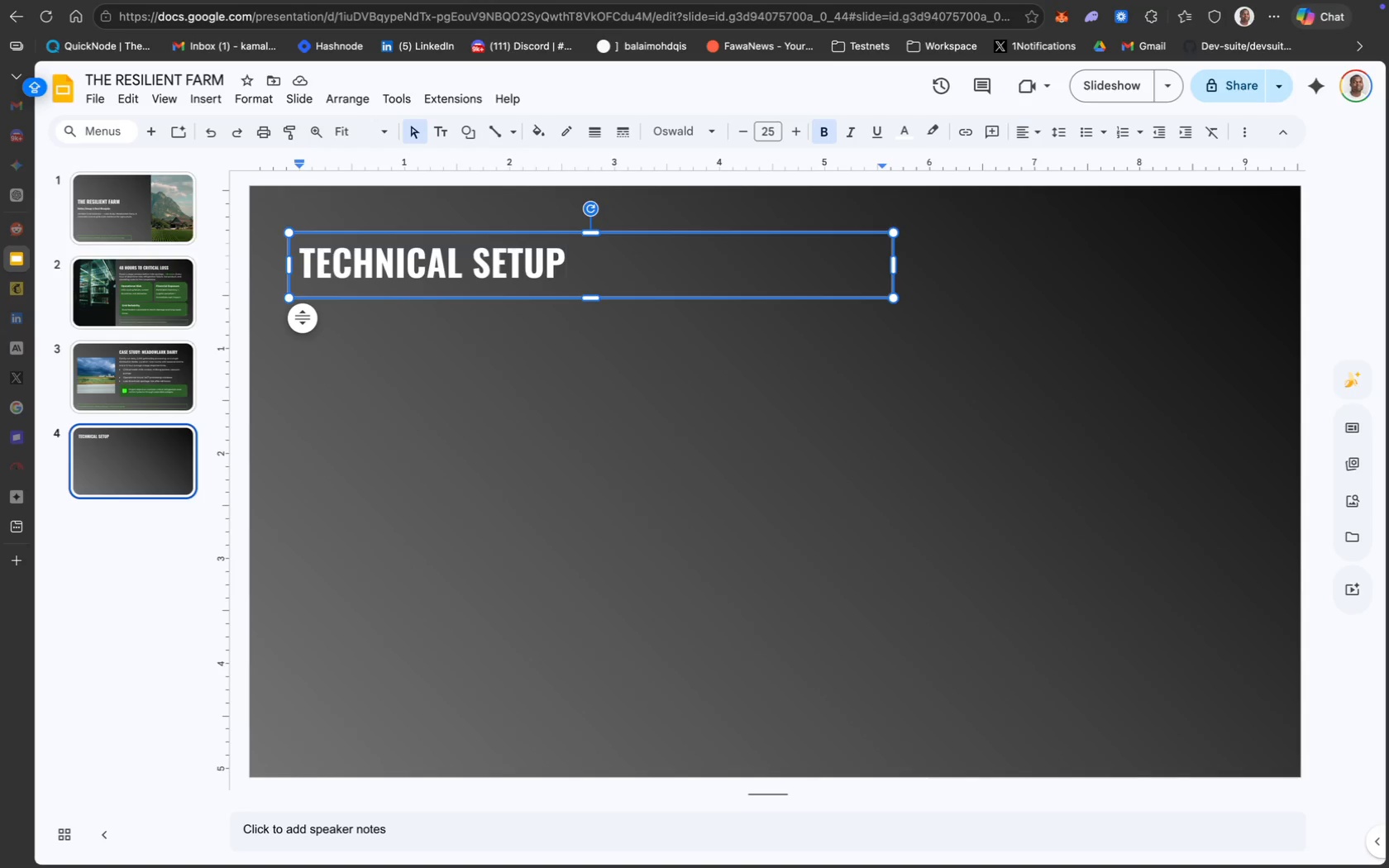 
type( --- 100KW)
key(Backspace)
key(Backspace)
type(k)
 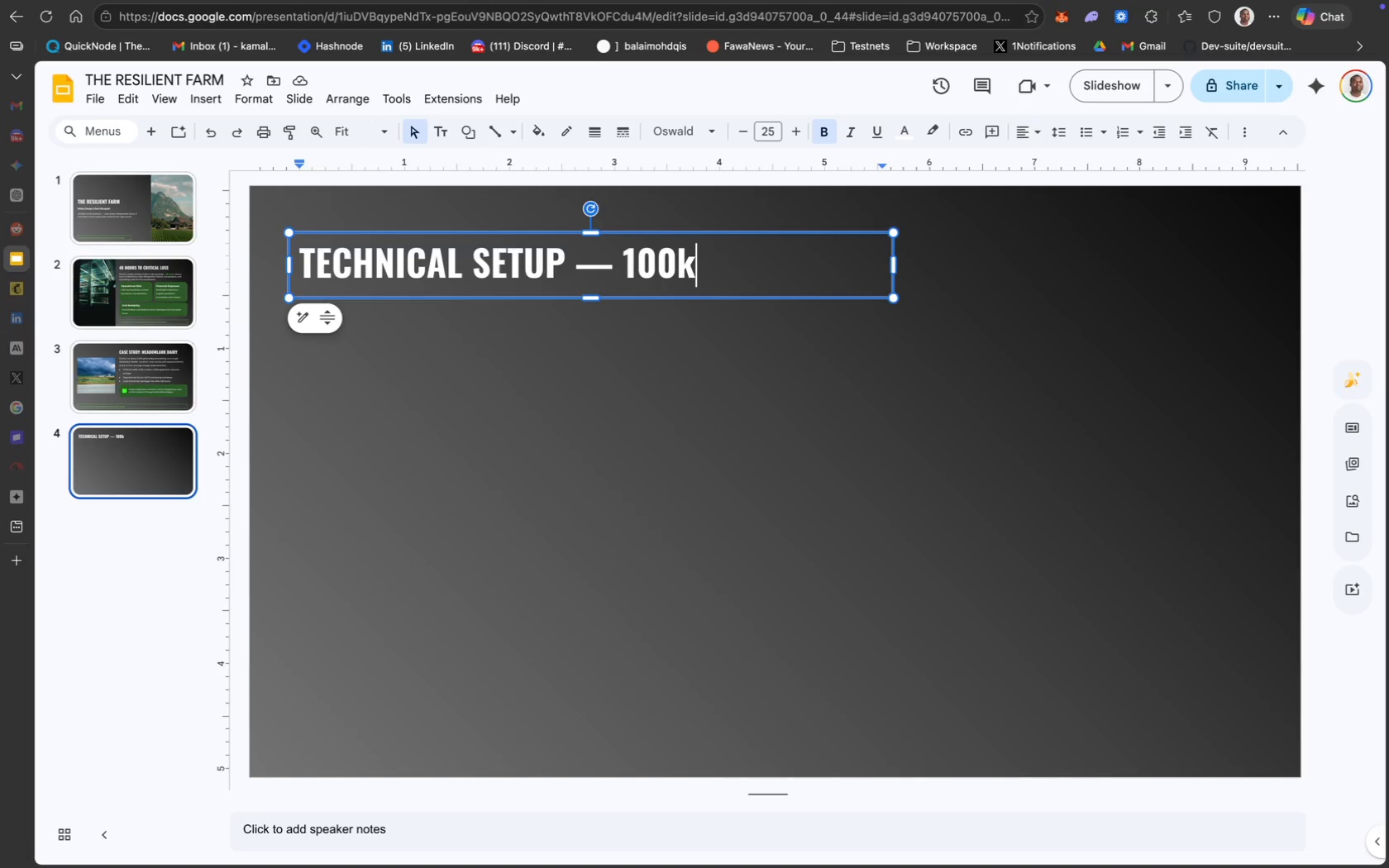 
wait(6.88)
 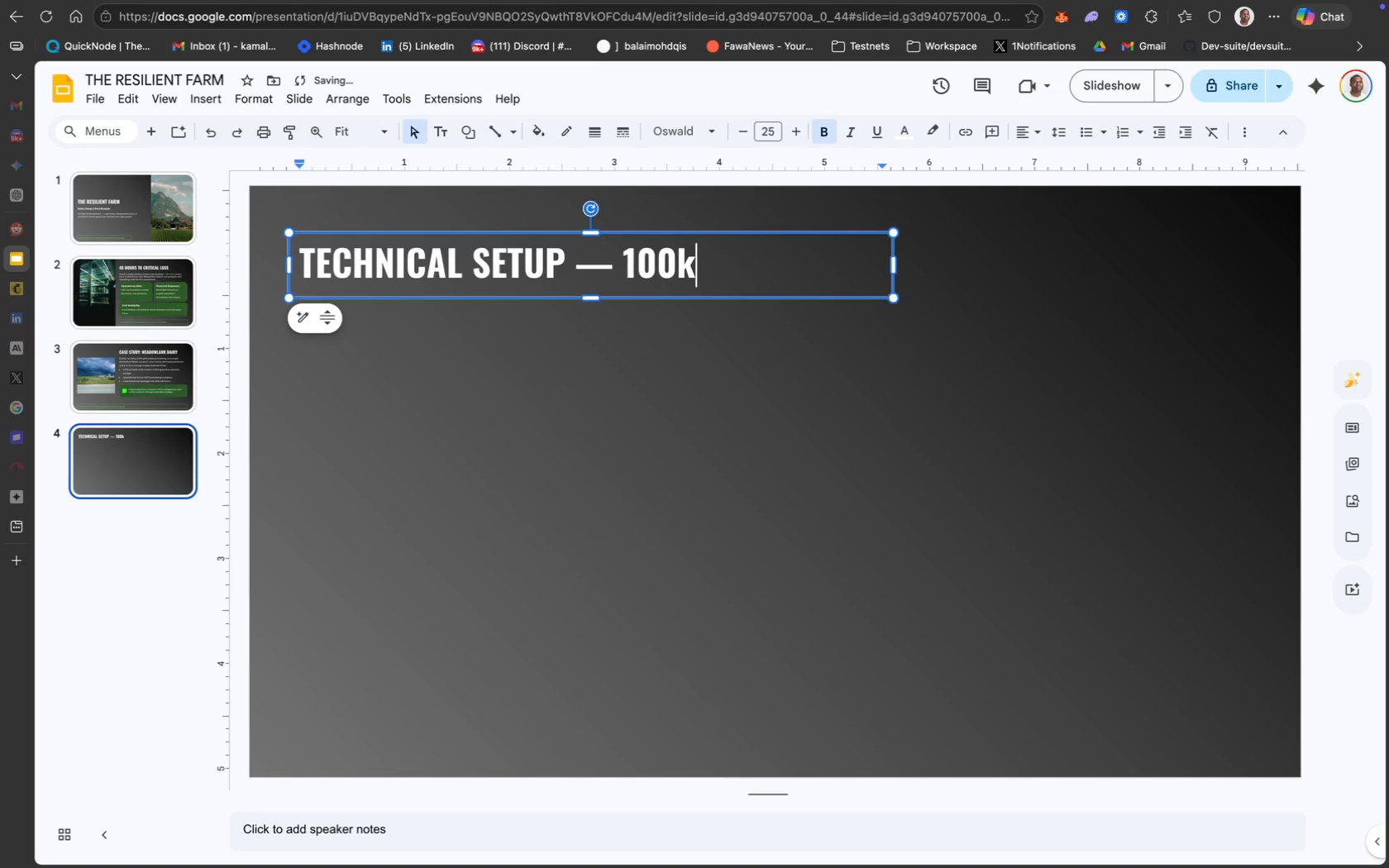 
type(Wh CLUSTER)
 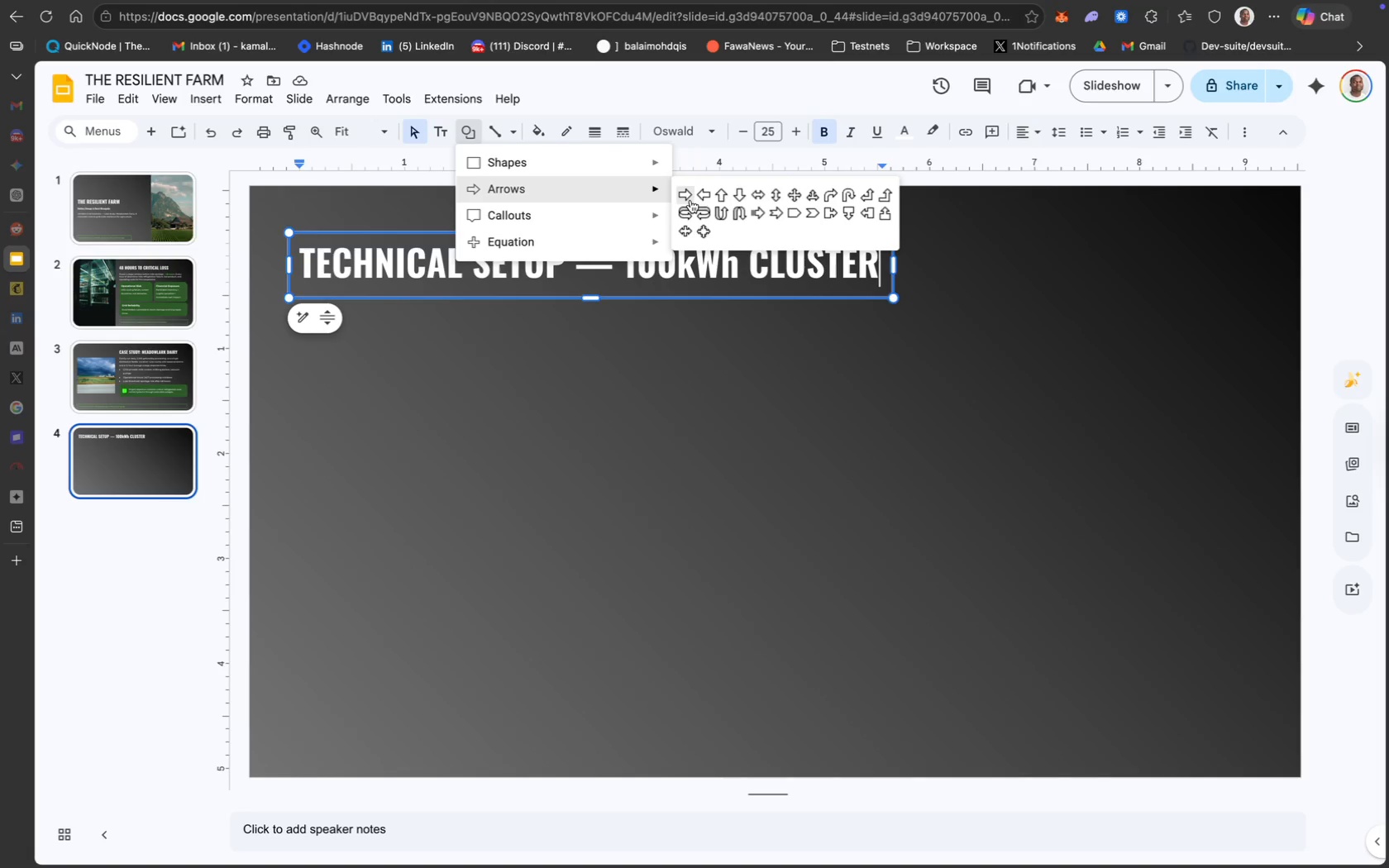 
wait(14.94)
 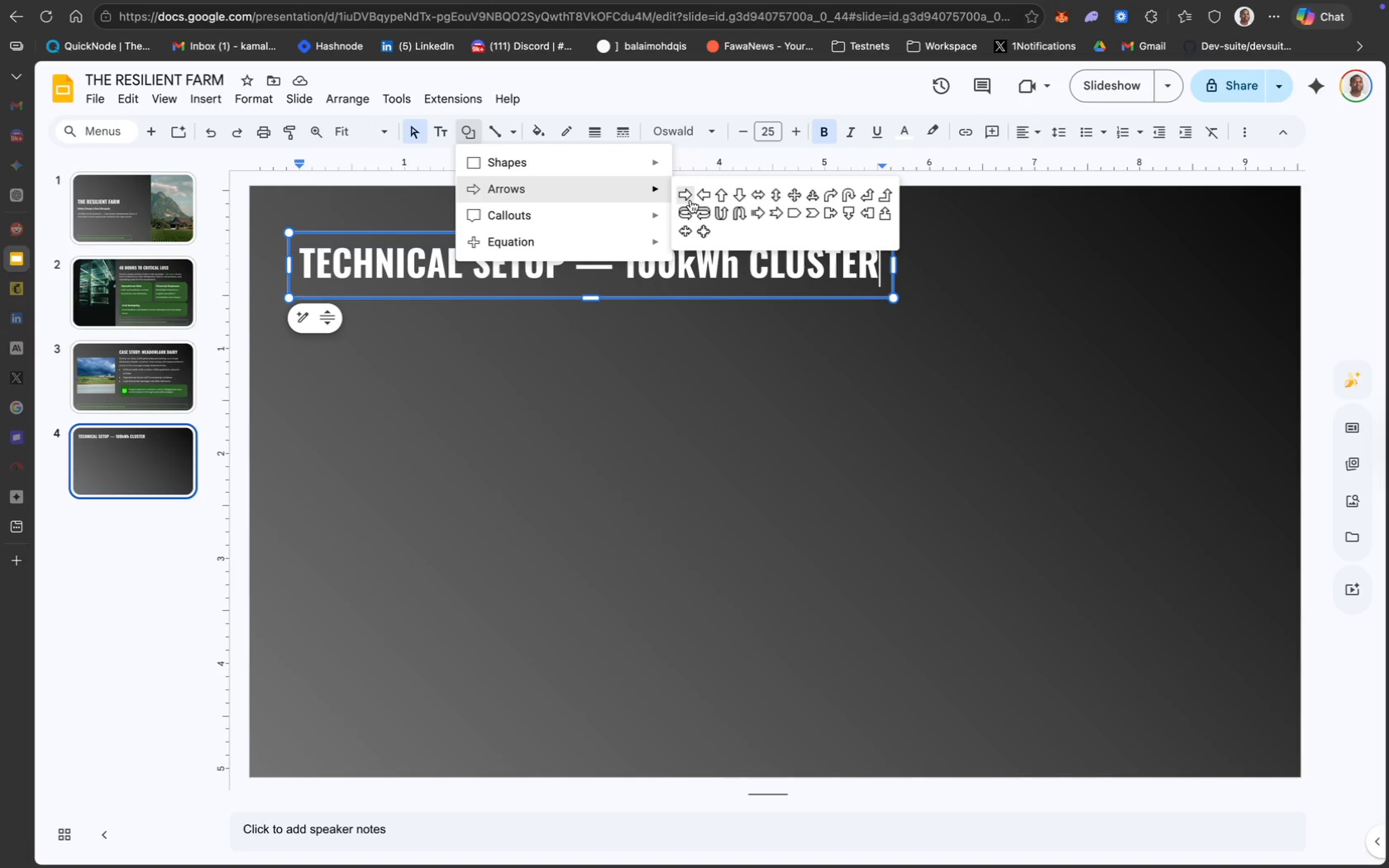 
left_click_drag(start_coordinate=[292, 345], to_coordinate=[793, 427])
 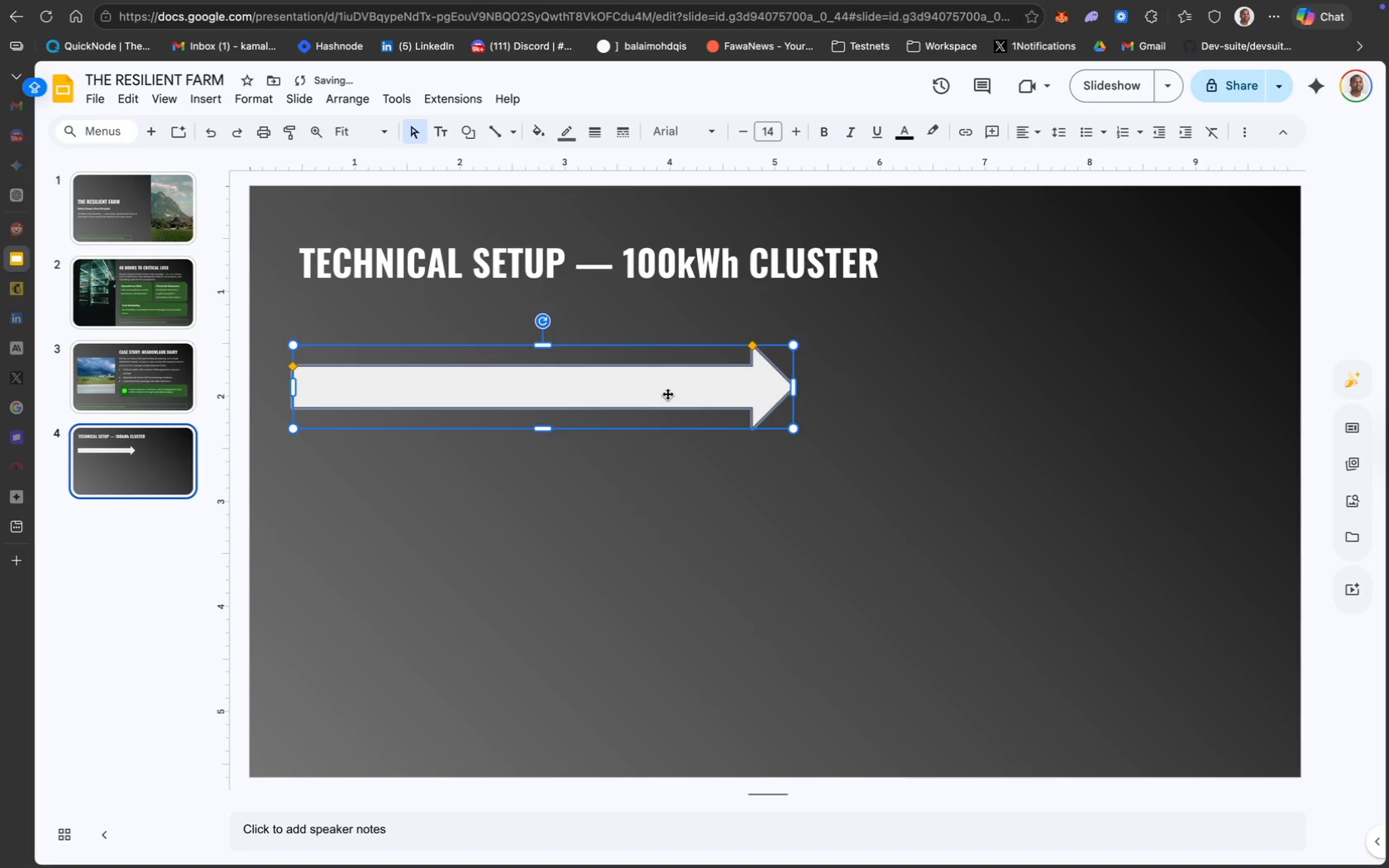 
left_click_drag(start_coordinate=[666, 393], to_coordinate=[690, 348])
 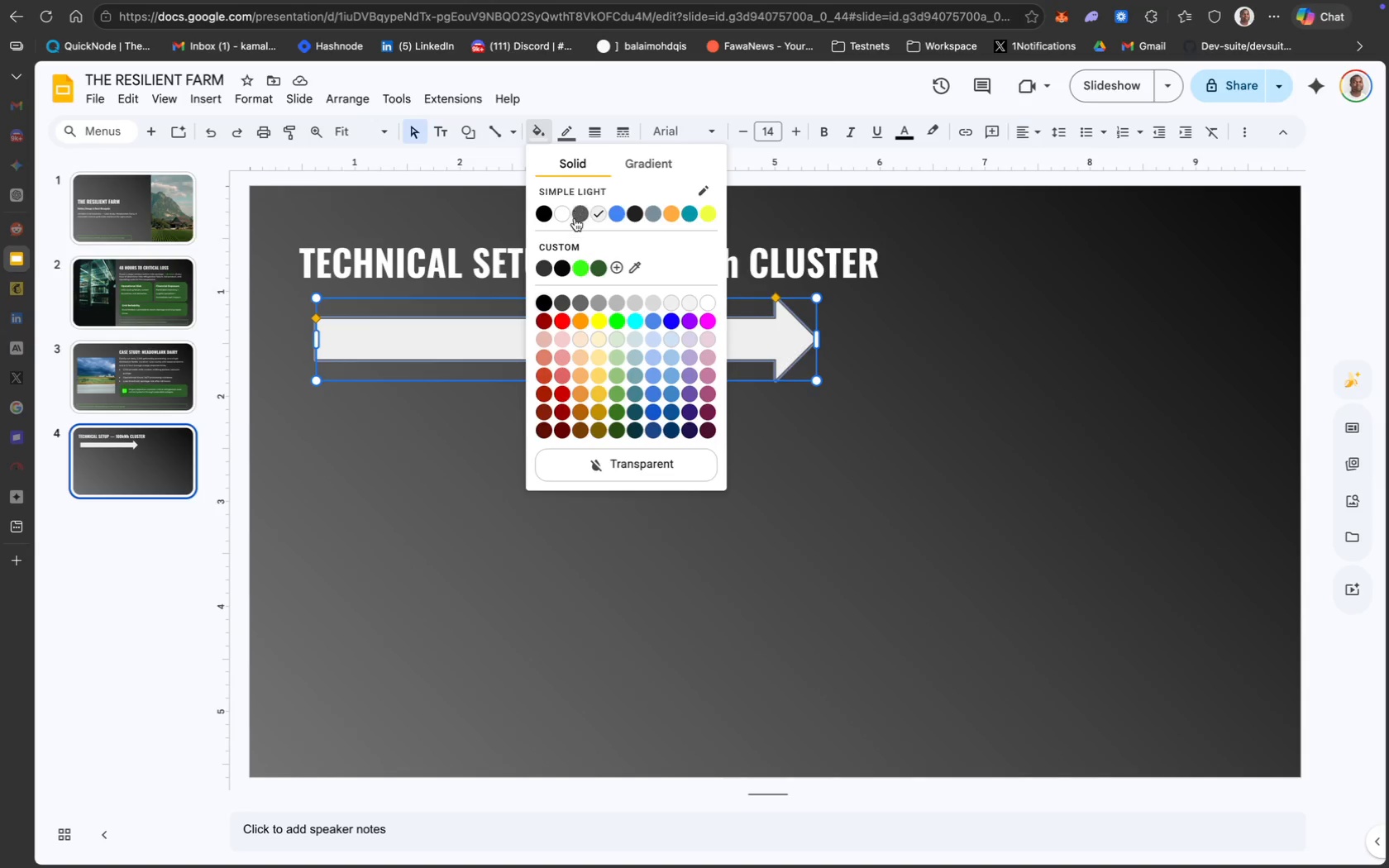 
wait(16.14)
 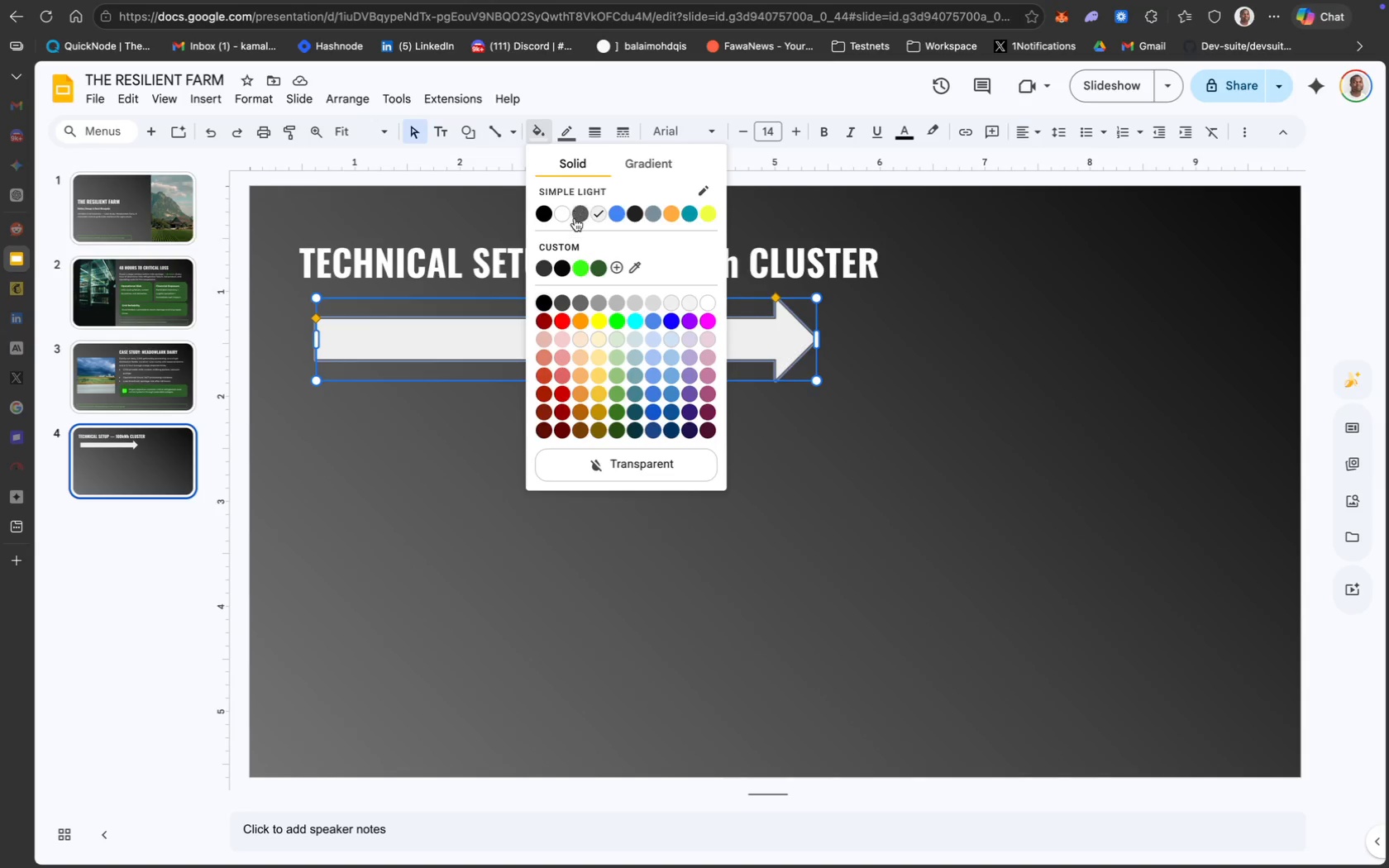 
left_click([571, 137])
 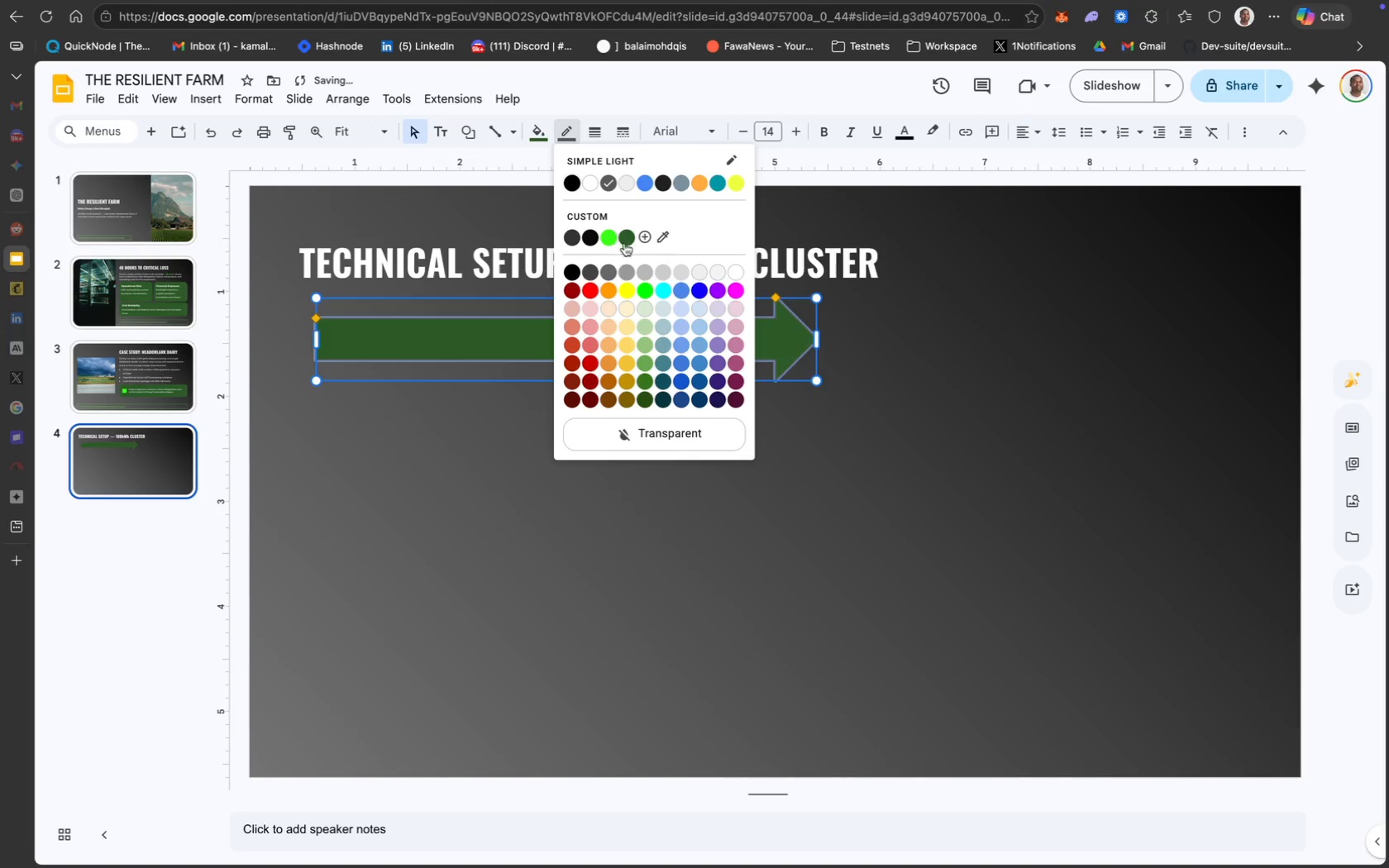 
left_click([628, 241])
 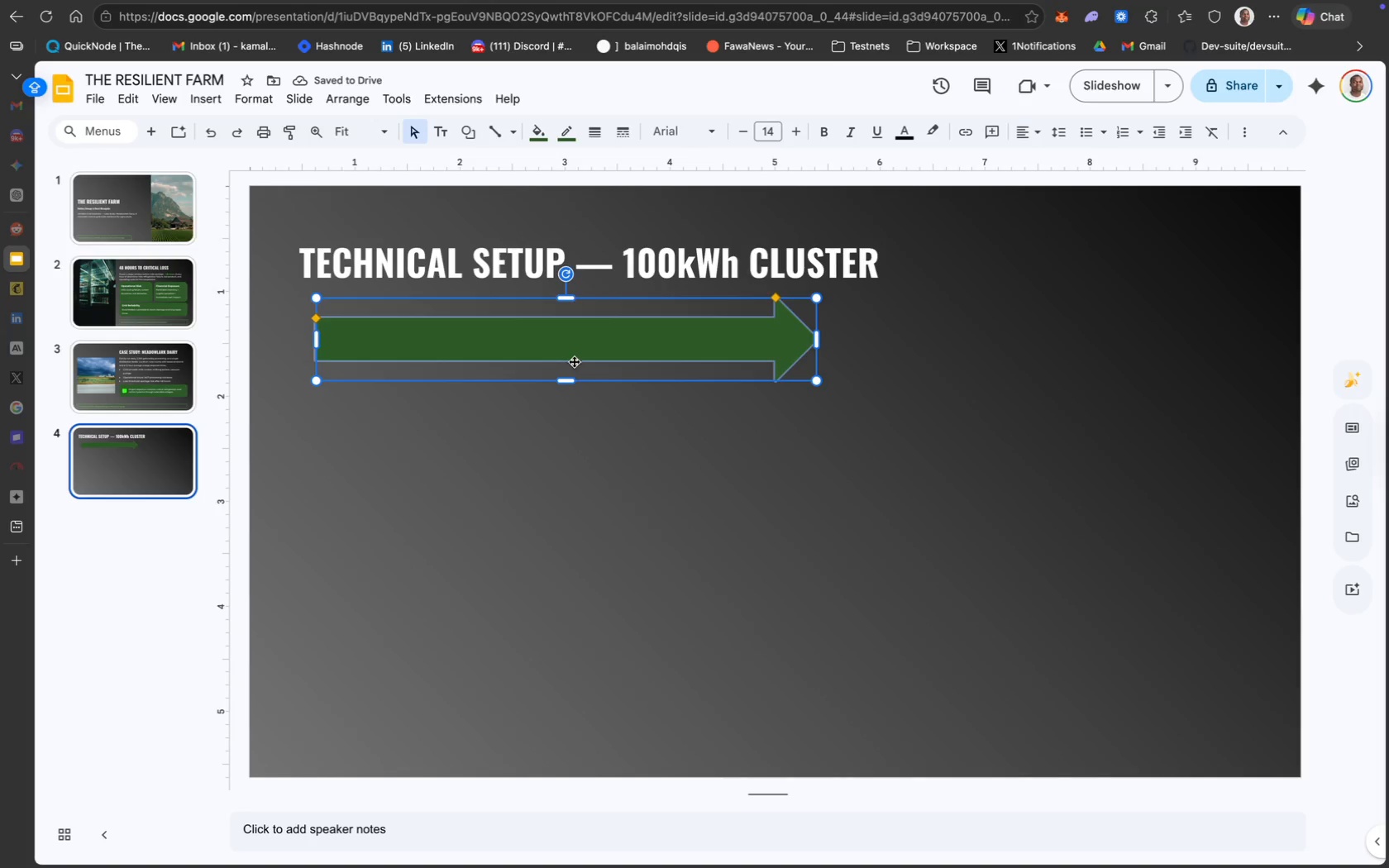 
wait(8.53)
 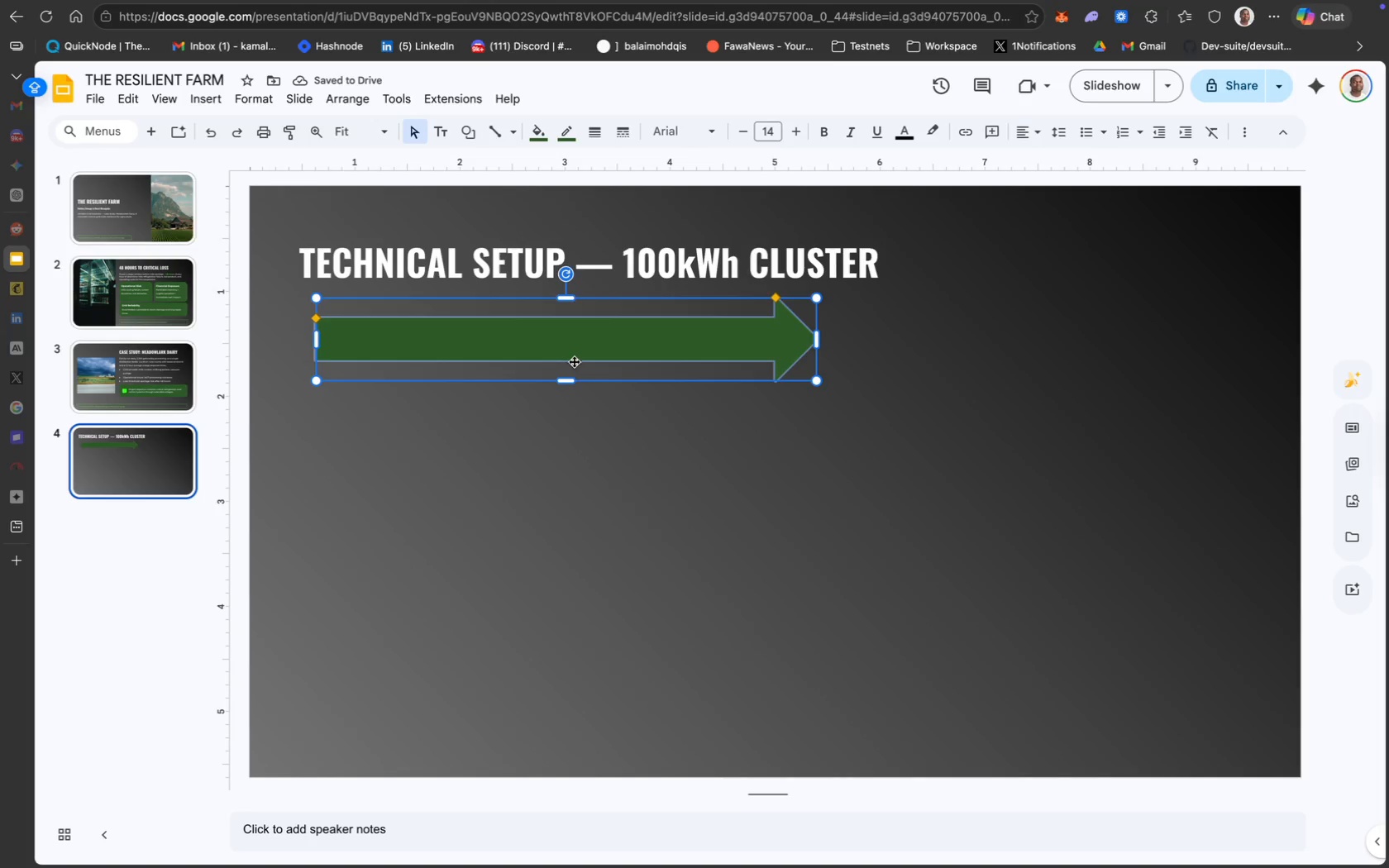 
hold_key(key=CommandLeft, duration=0.47)
 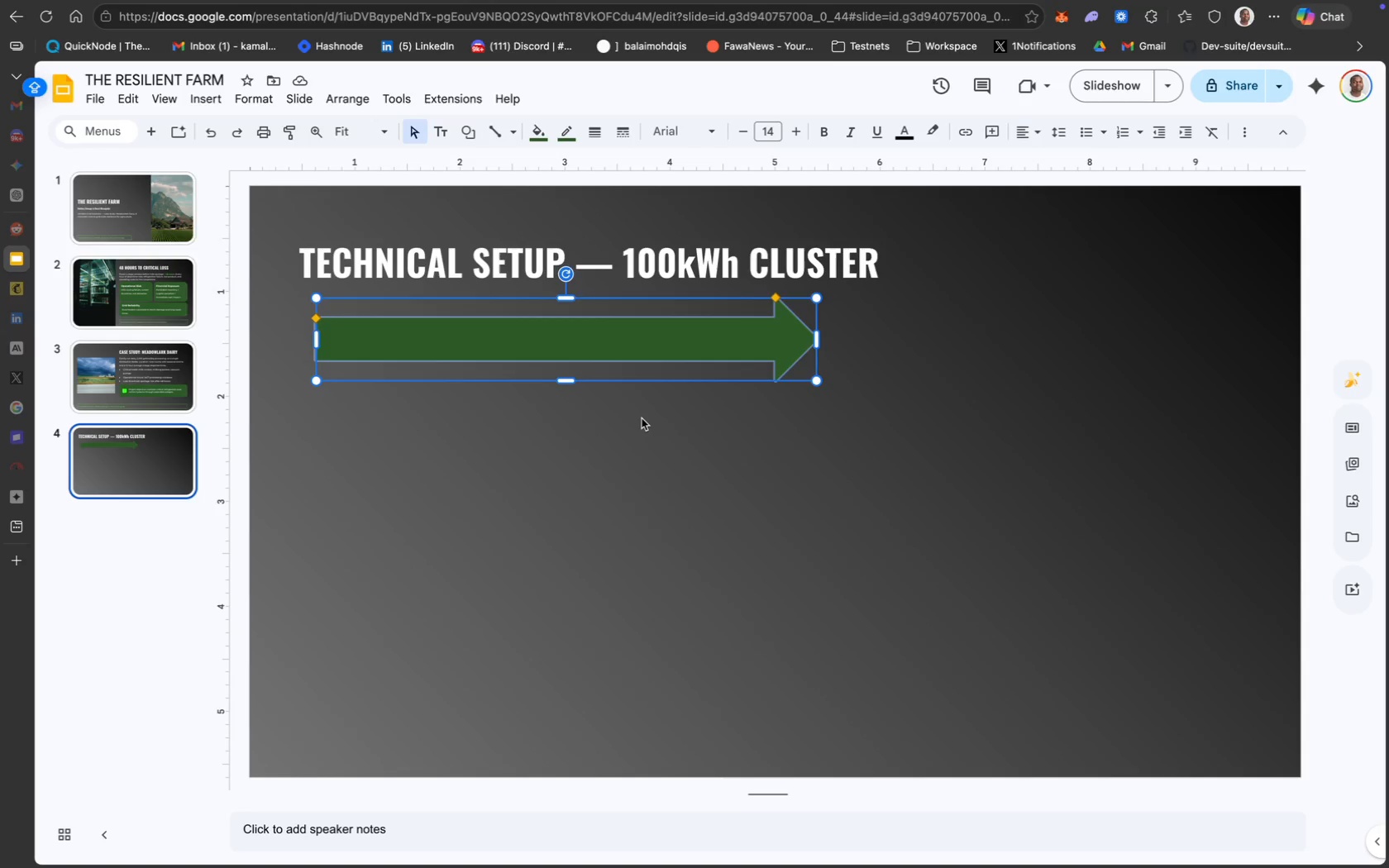 
key(Meta+D)
 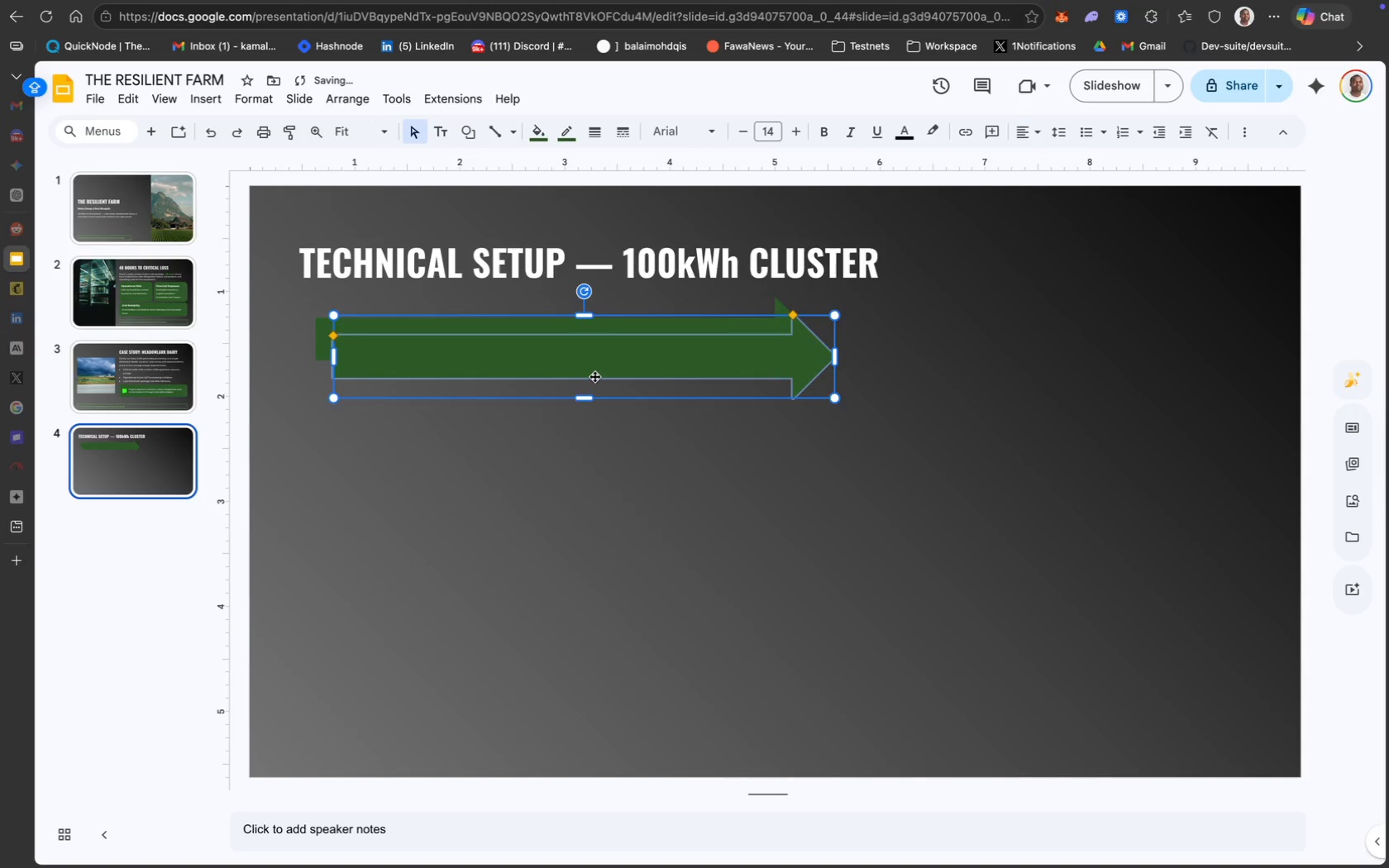 
left_click_drag(start_coordinate=[593, 377], to_coordinate=[575, 442])
 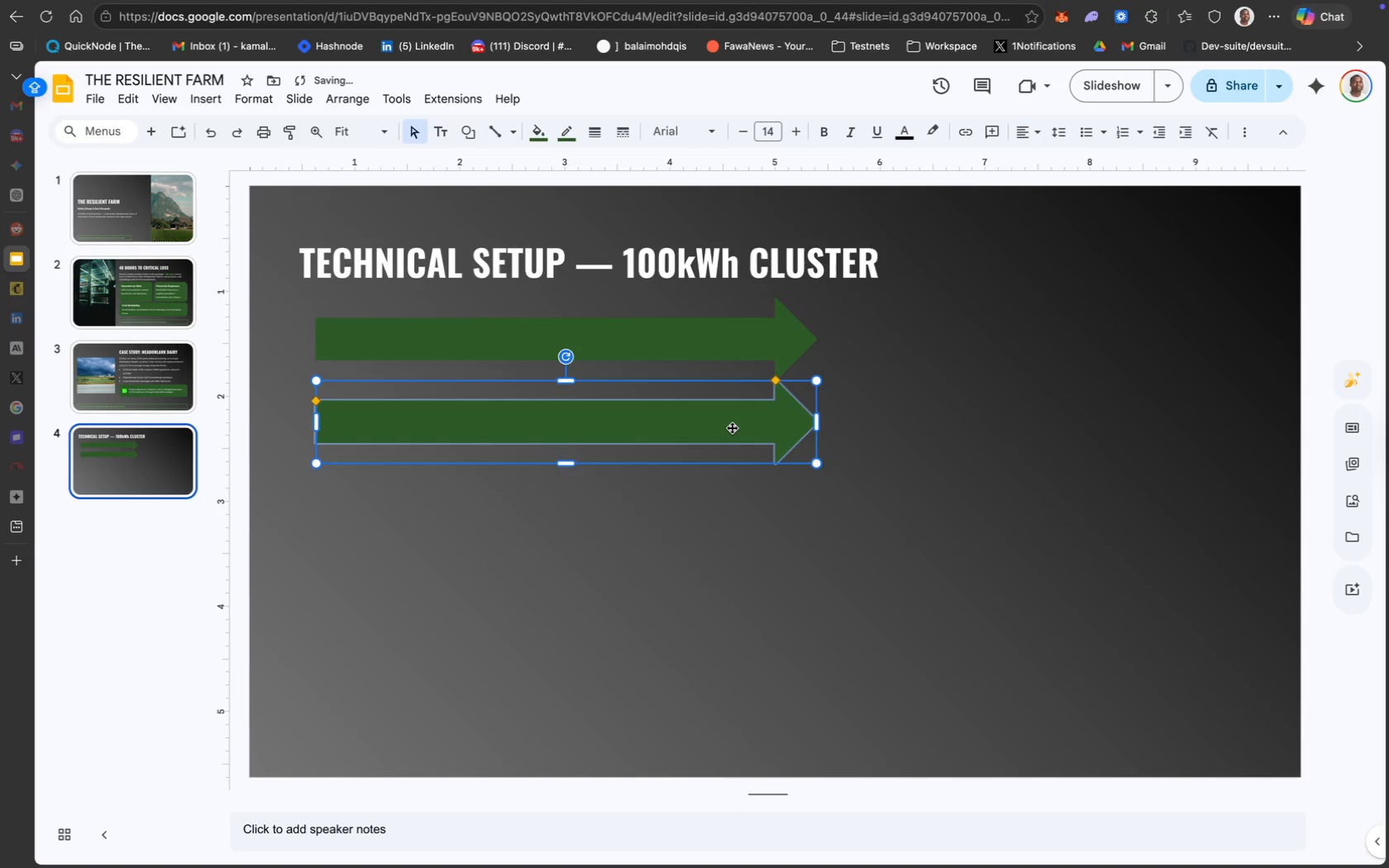 
key(ArrowDown)
 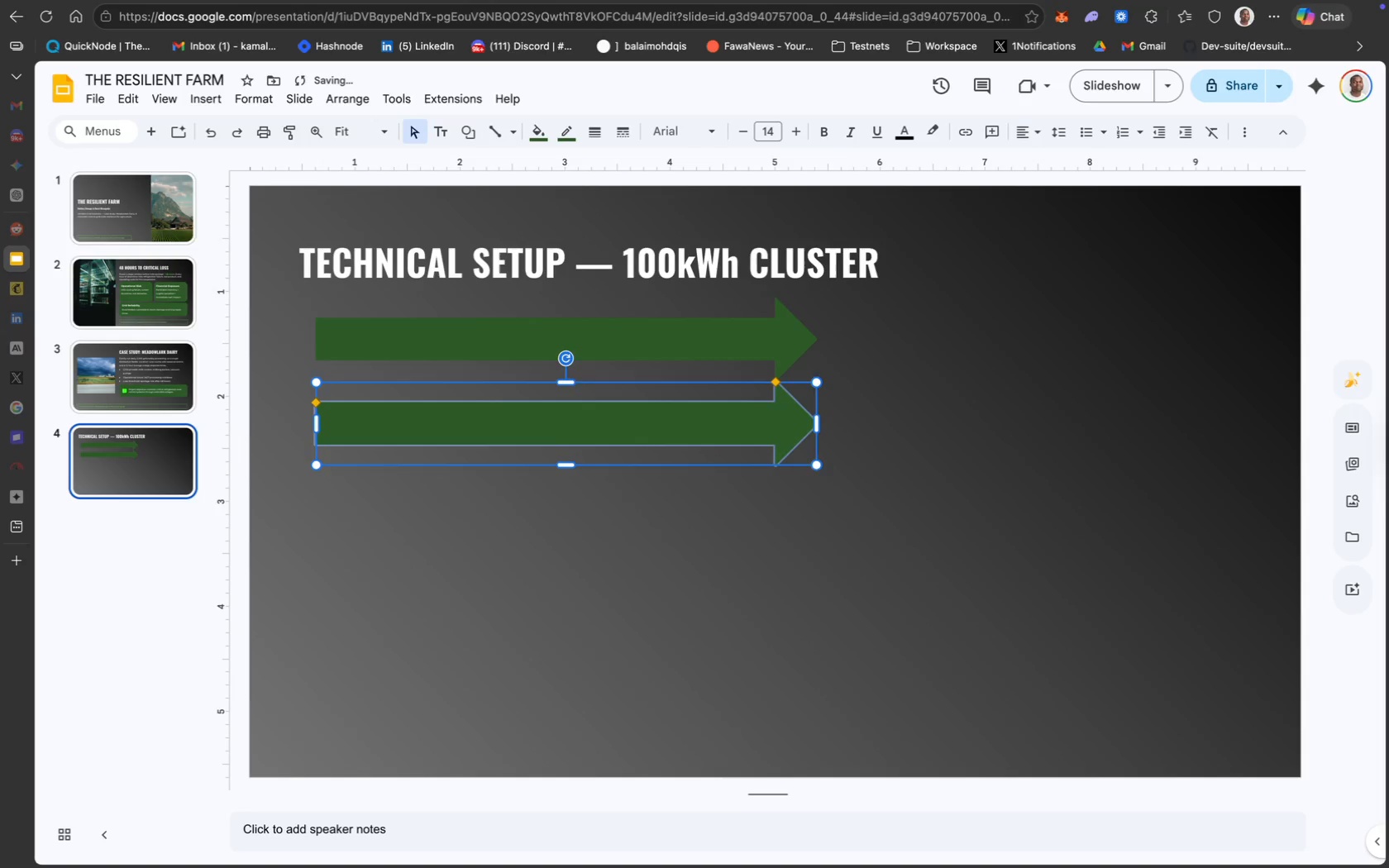 
key(ArrowDown)
 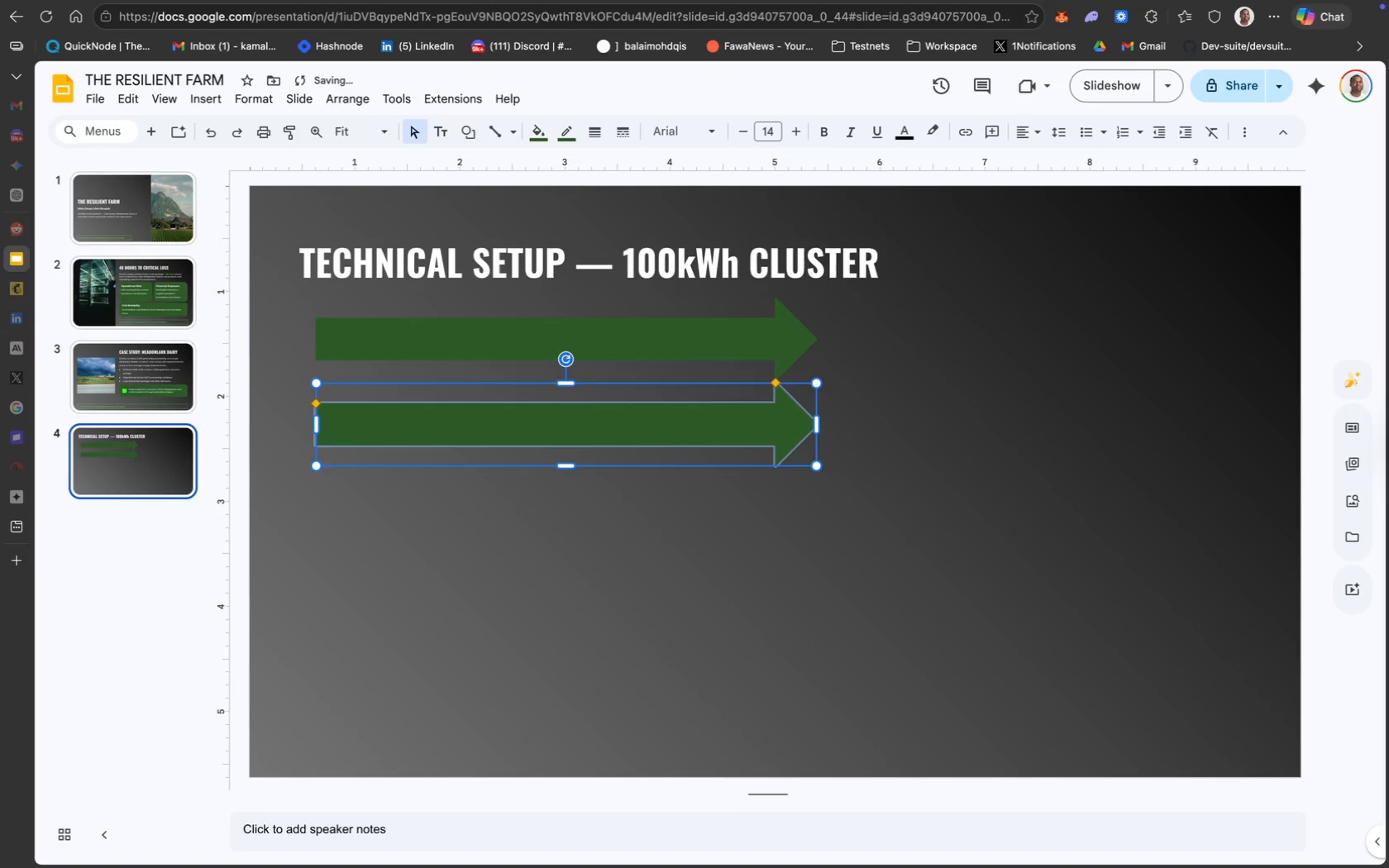 
key(ArrowDown)
 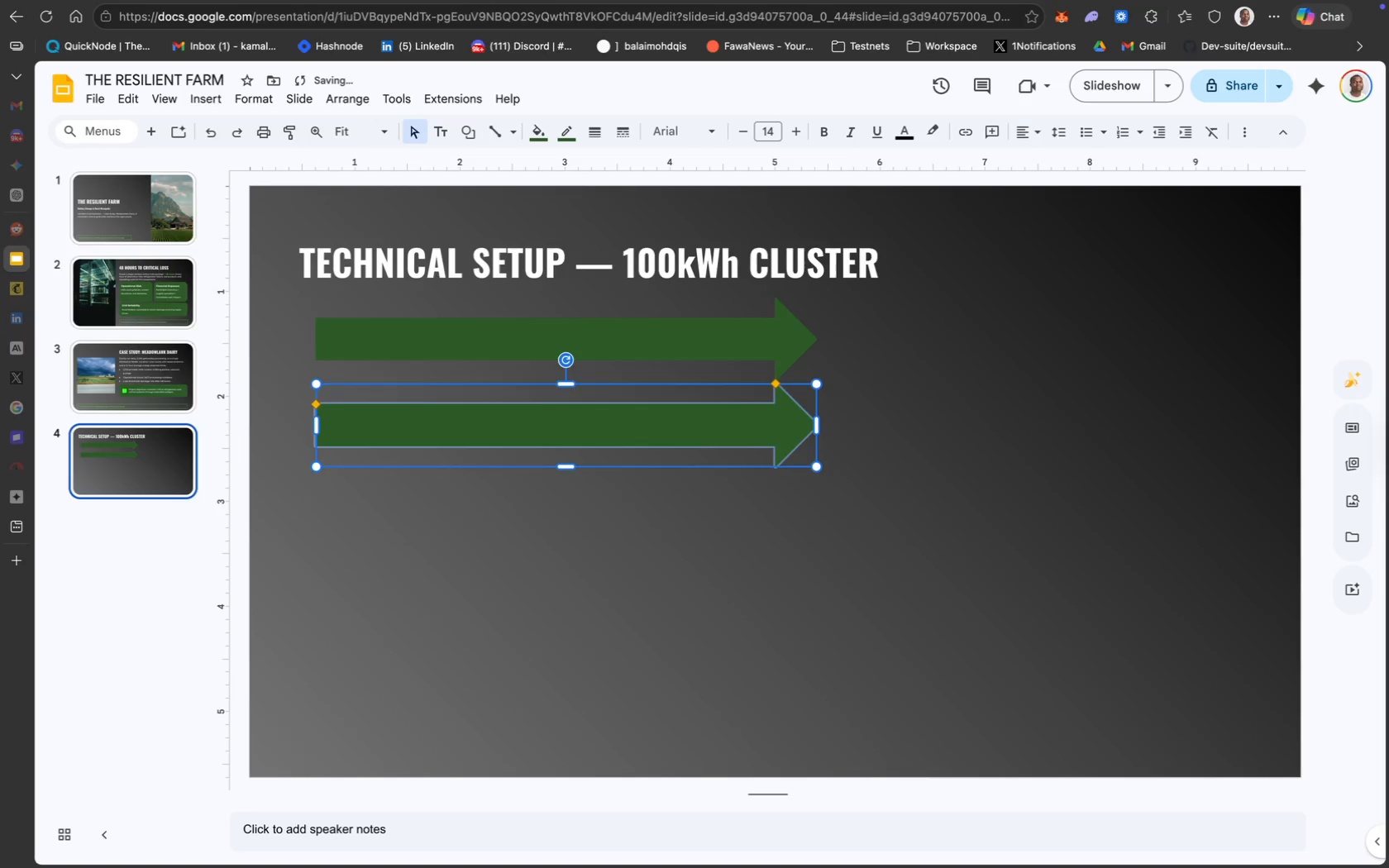 
key(ArrowDown)
 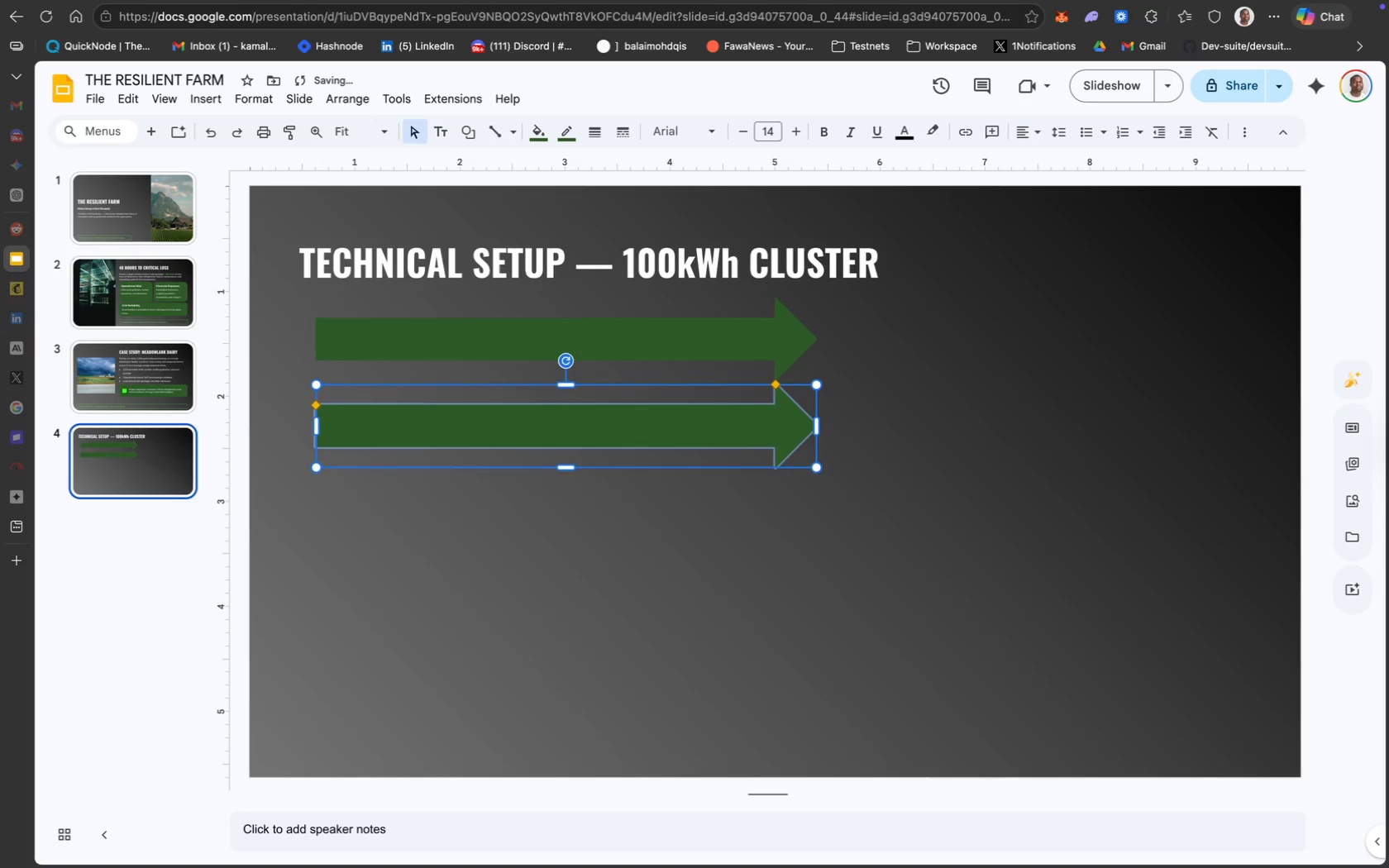 
key(ArrowDown)
 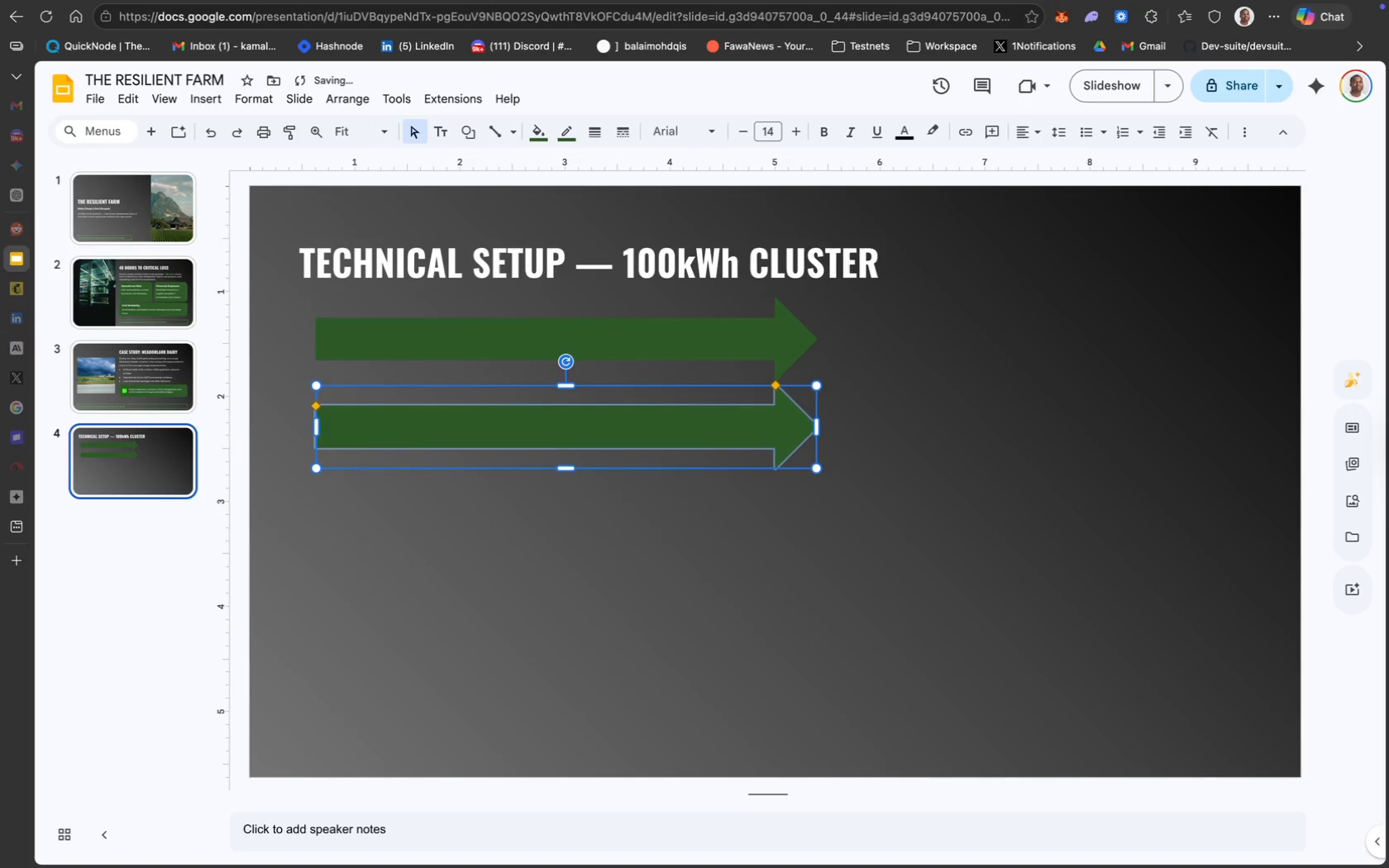 
key(ArrowDown)
 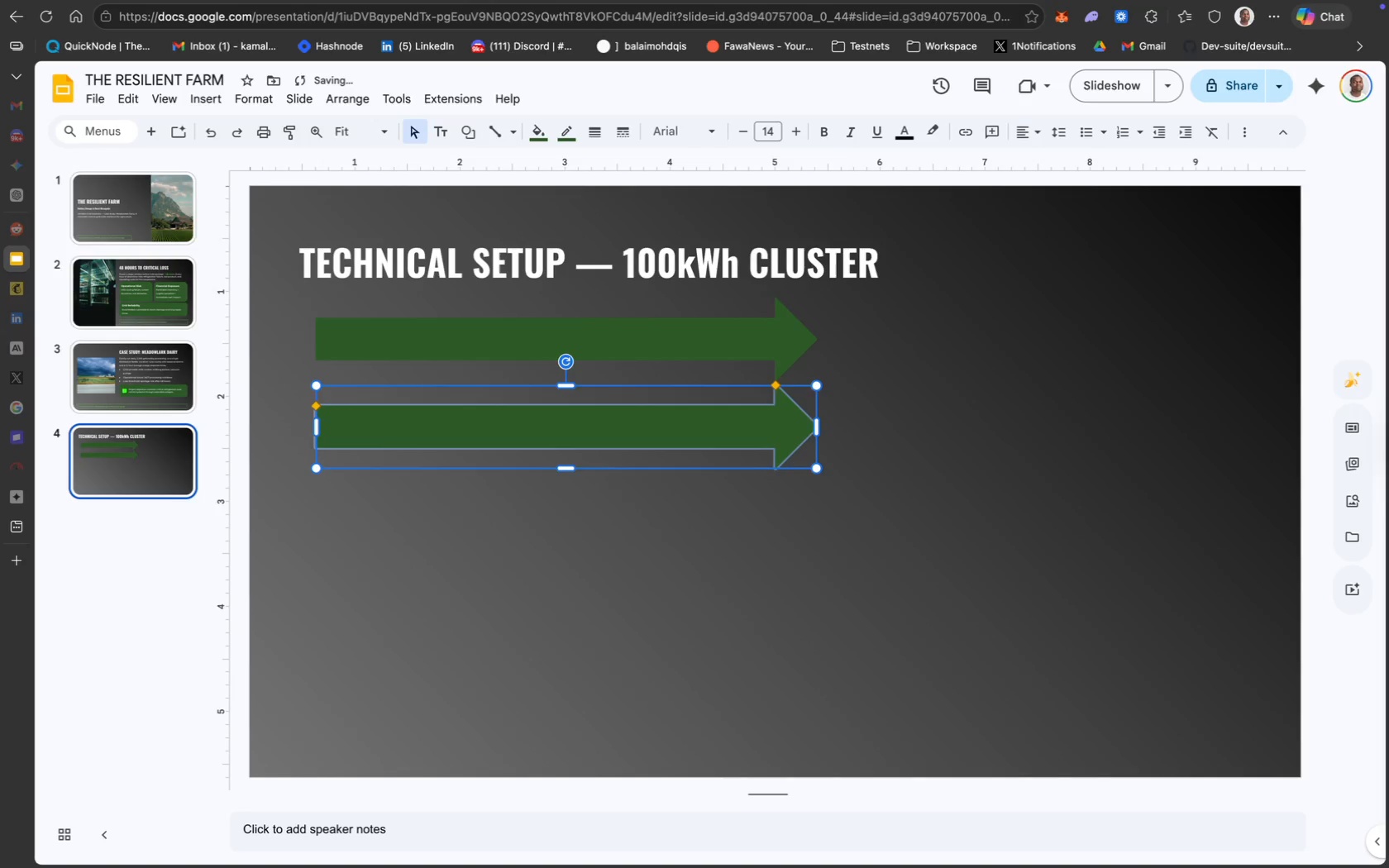 
key(ArrowDown)
 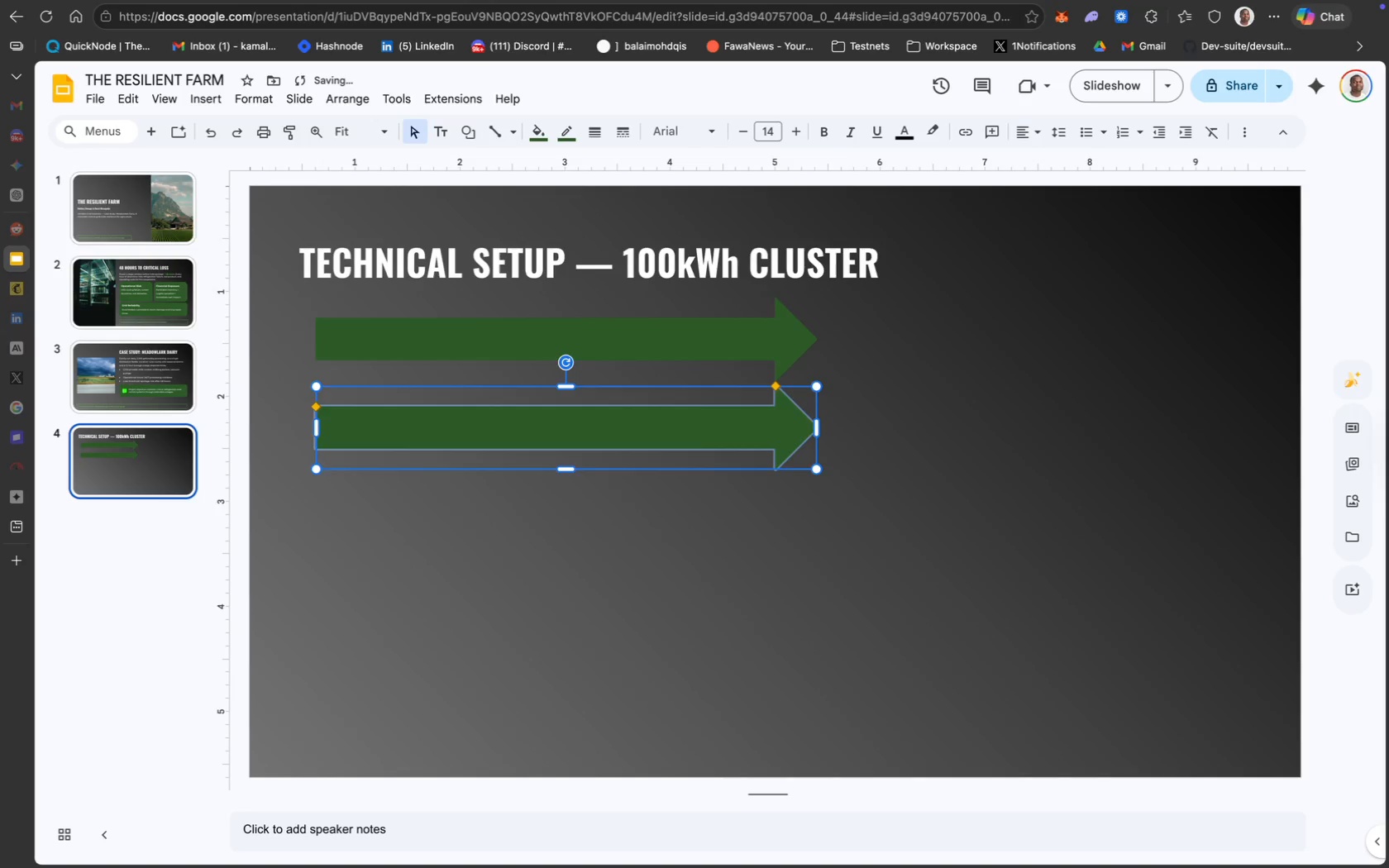 
key(ArrowDown)
 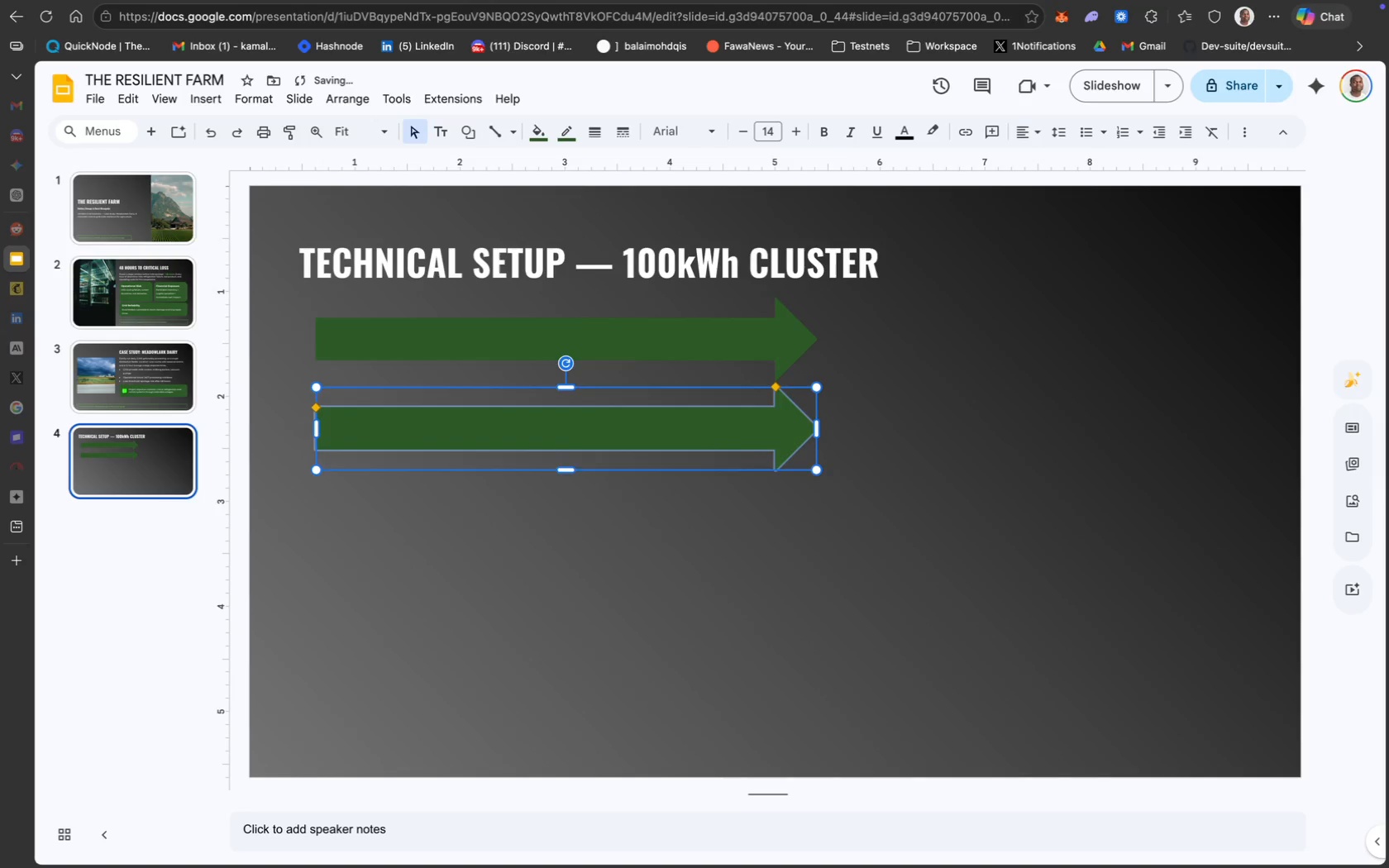 
key(ArrowDown)
 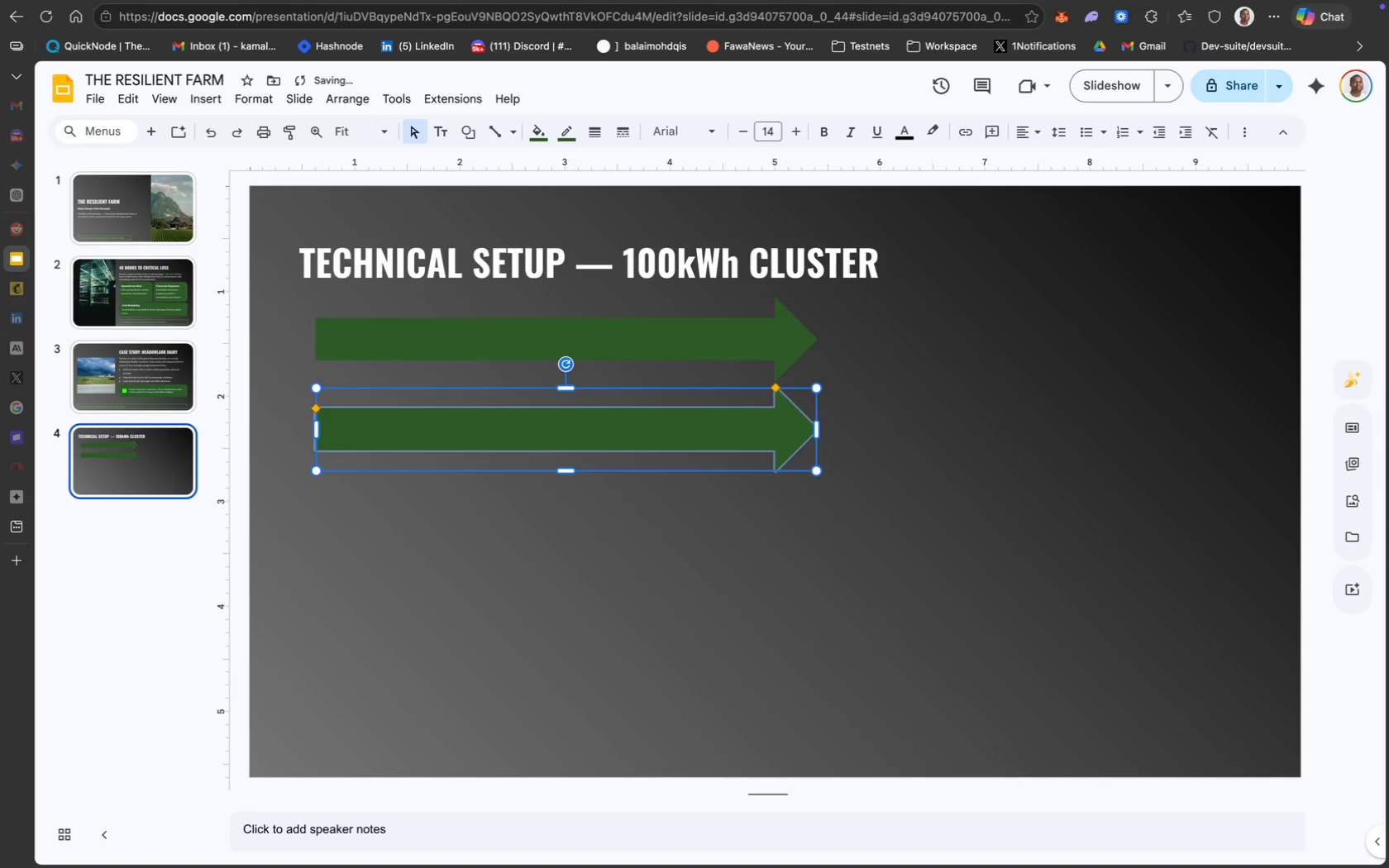 
key(ArrowDown)
 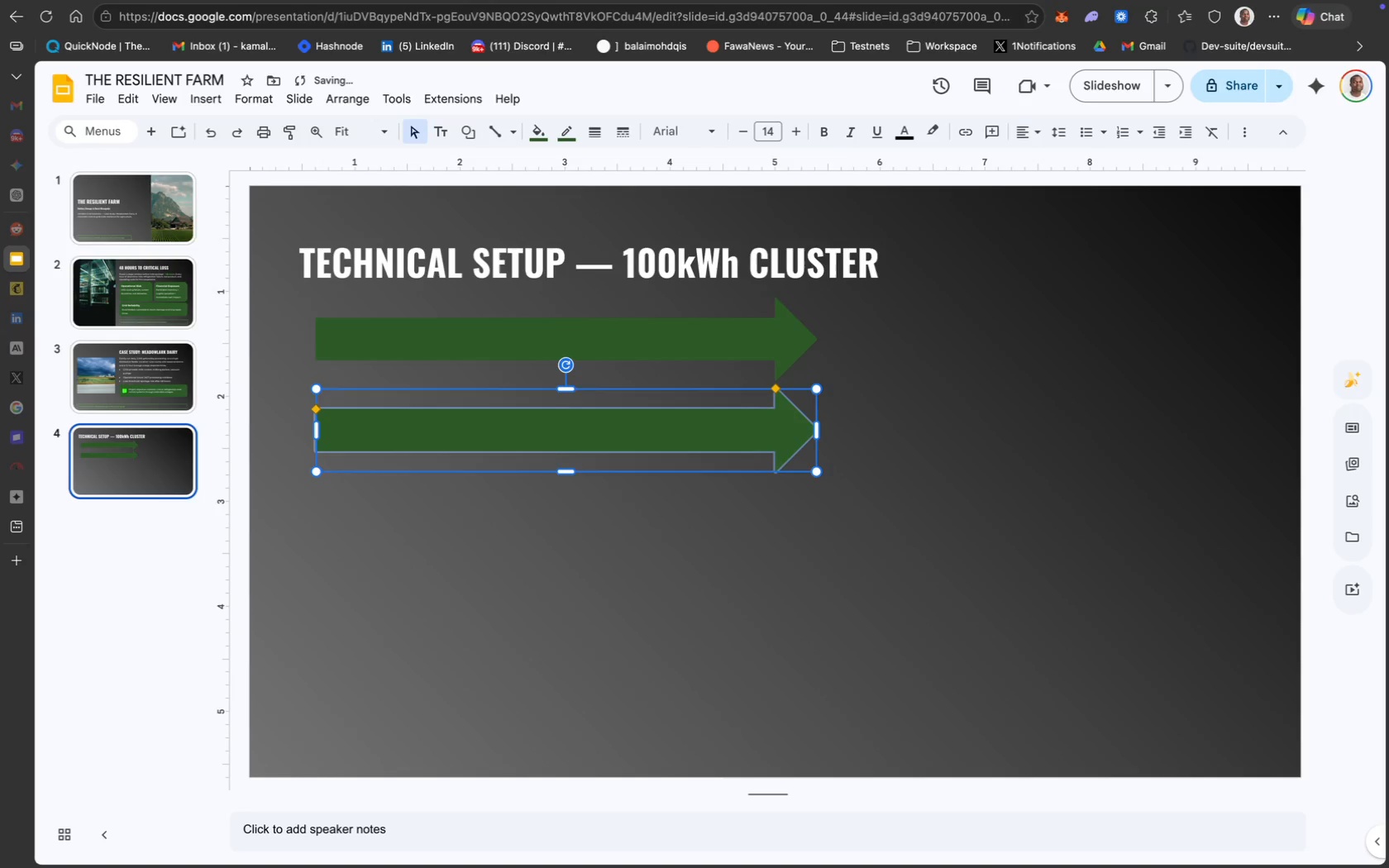 
key(ArrowDown)
 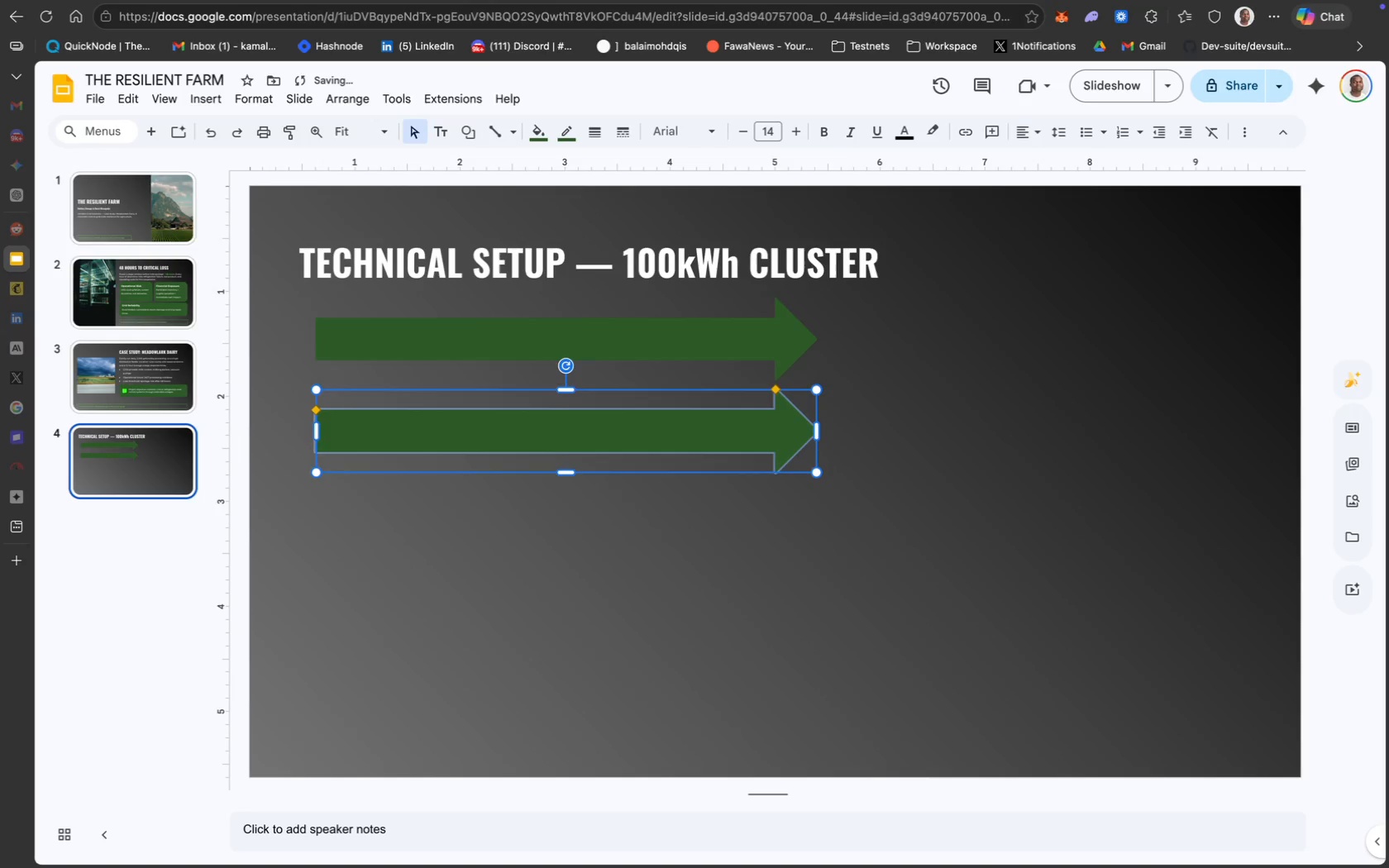 
key(ArrowDown)
 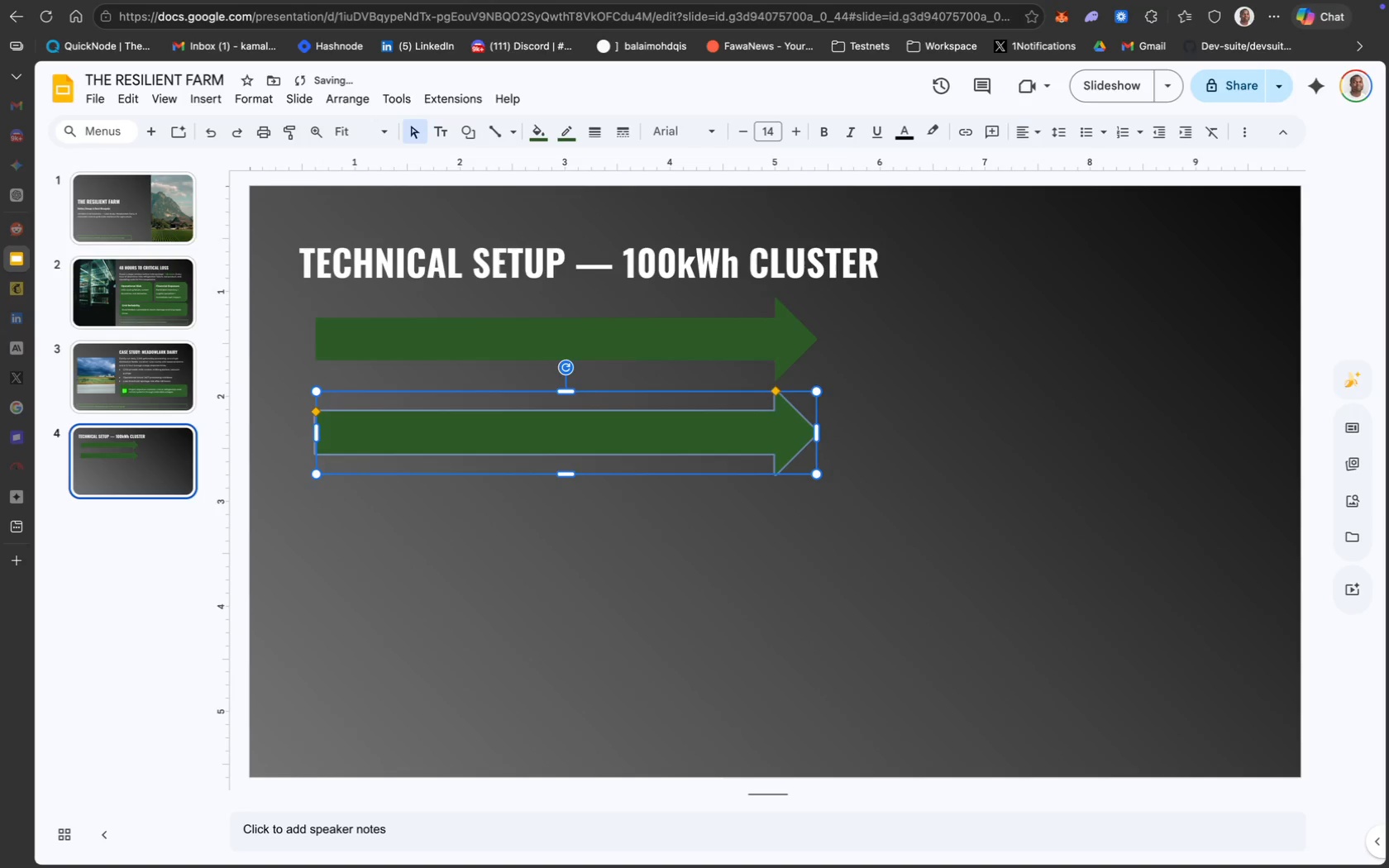 
key(ArrowDown)
 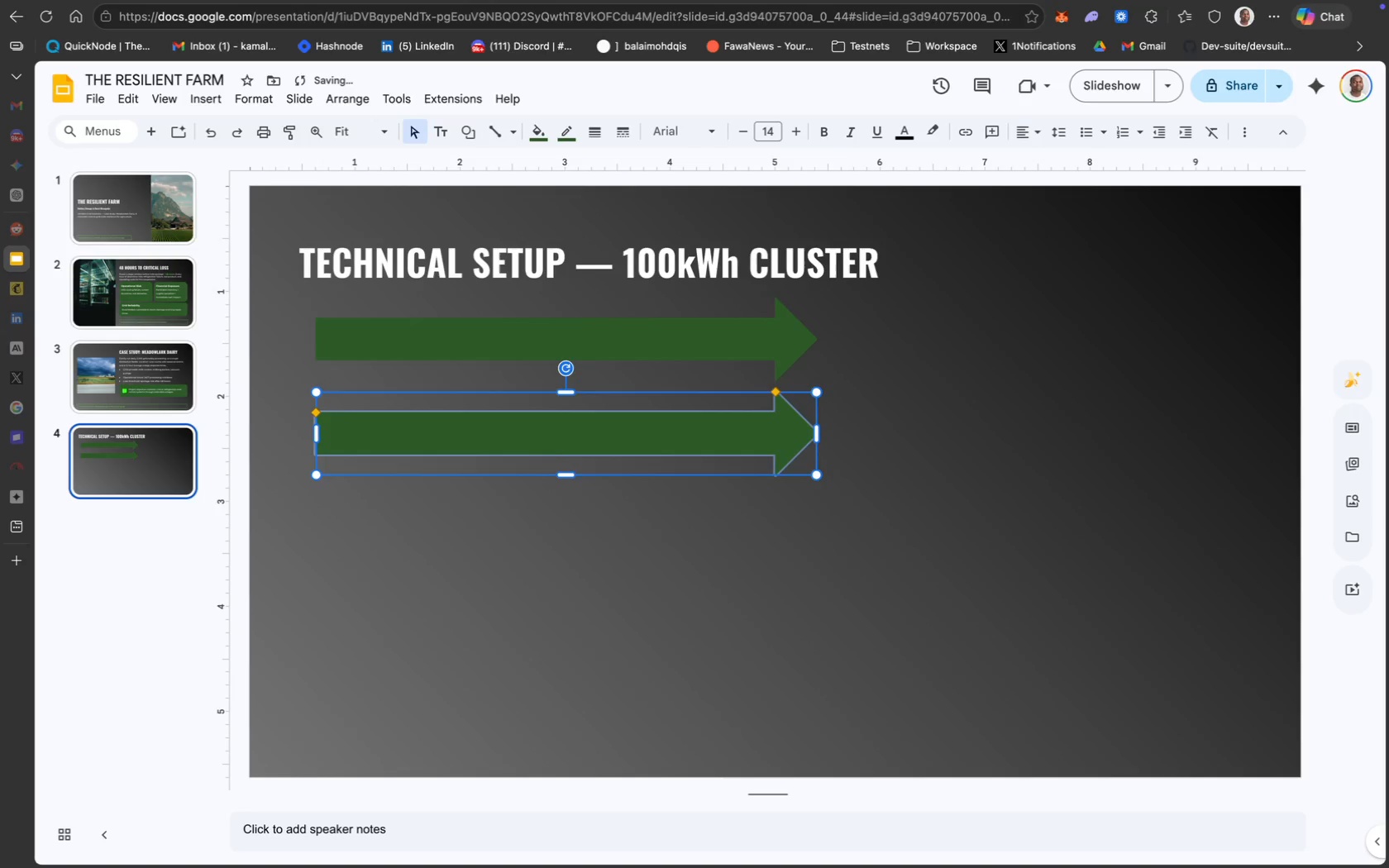 
key(ArrowDown)
 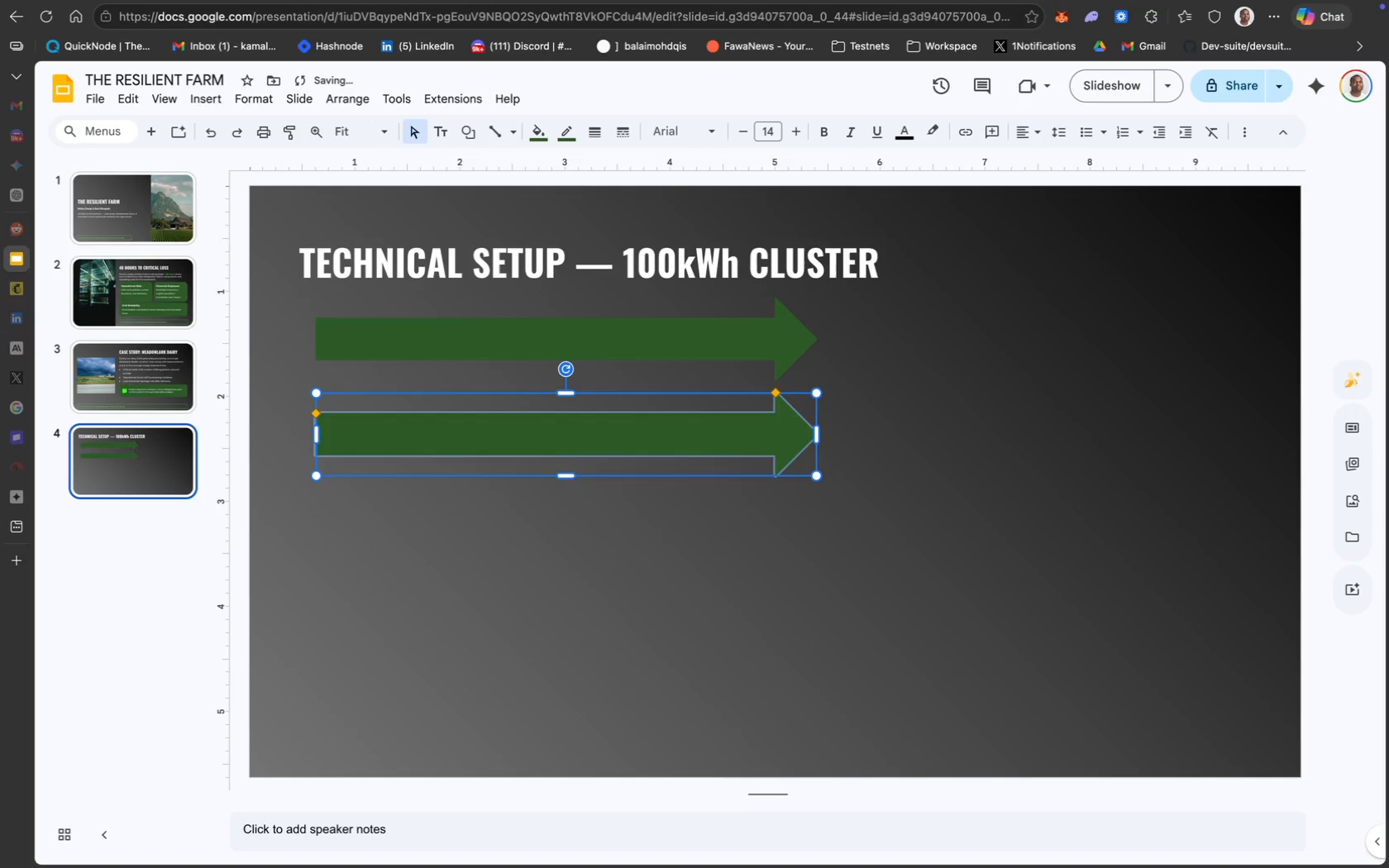 
key(ArrowDown)
 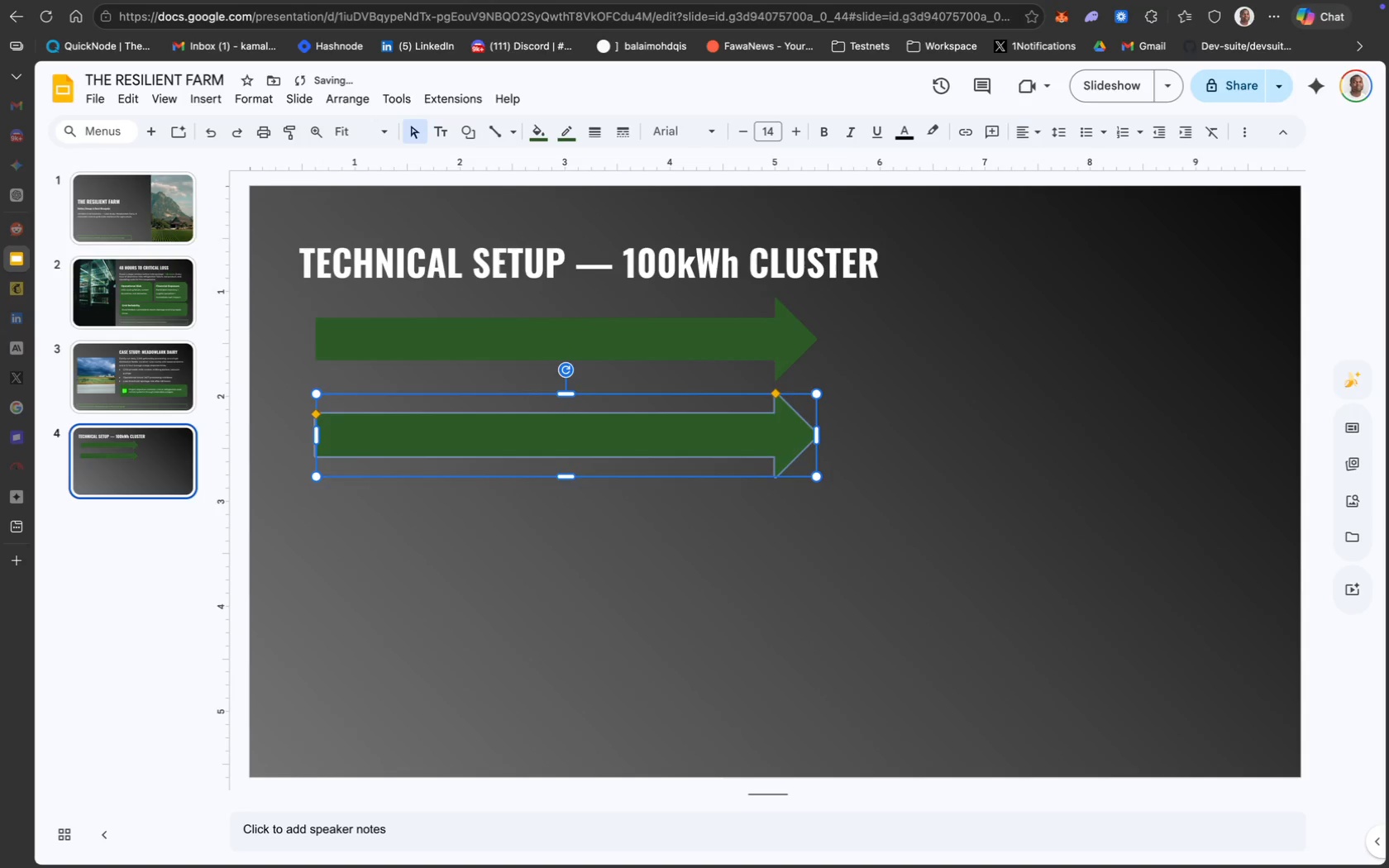 
key(ArrowDown)
 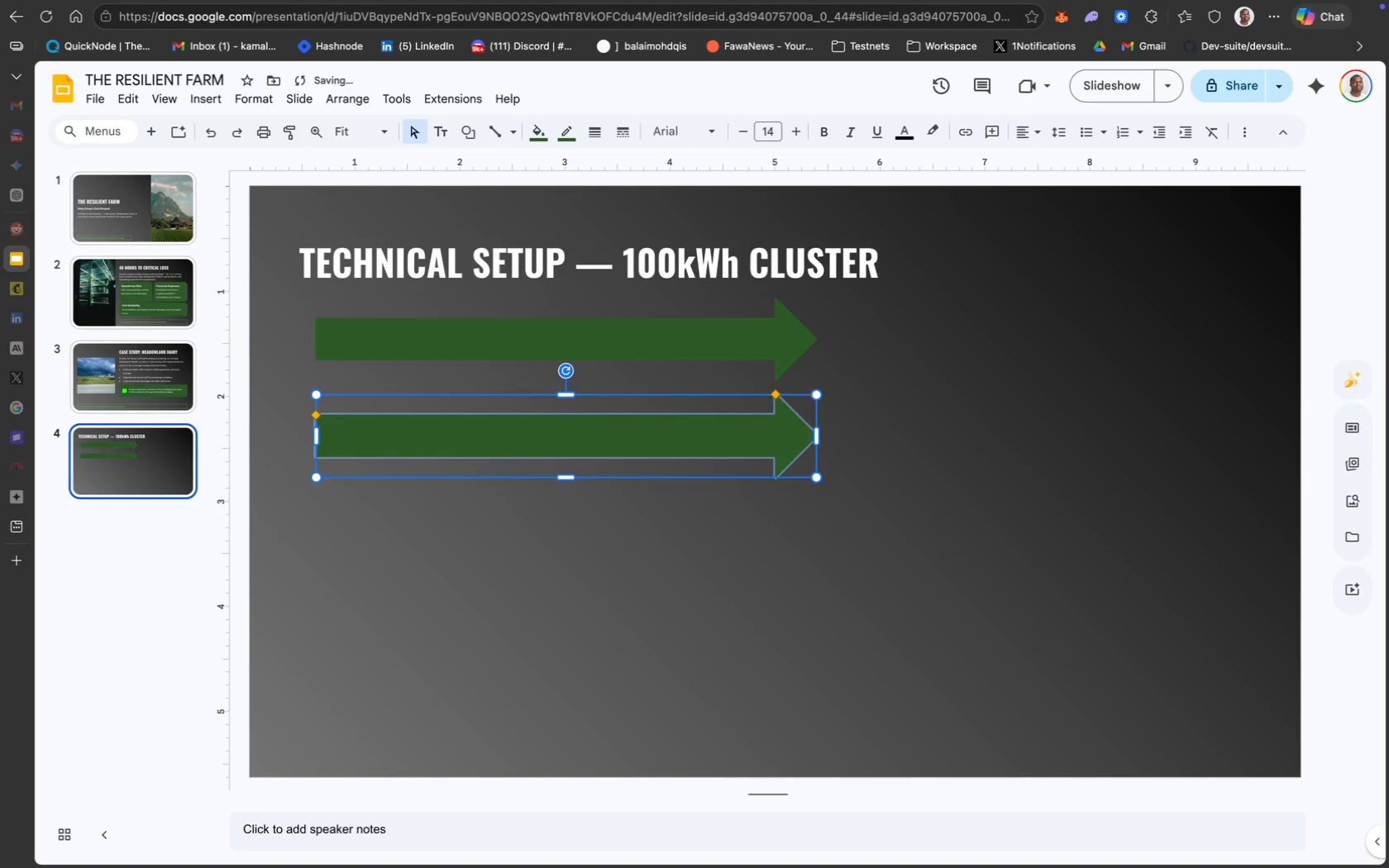 
key(ArrowDown)
 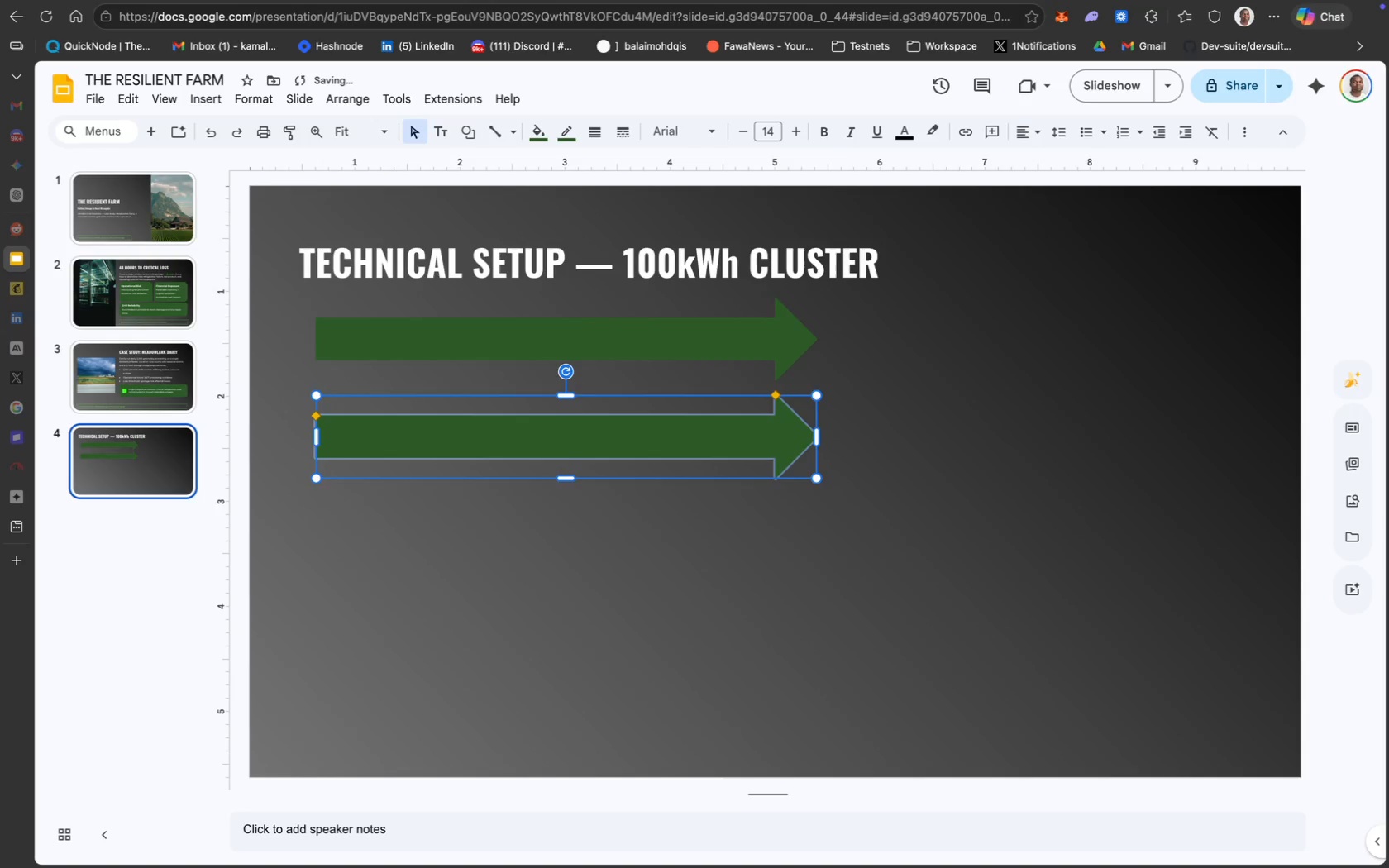 
key(ArrowDown)
 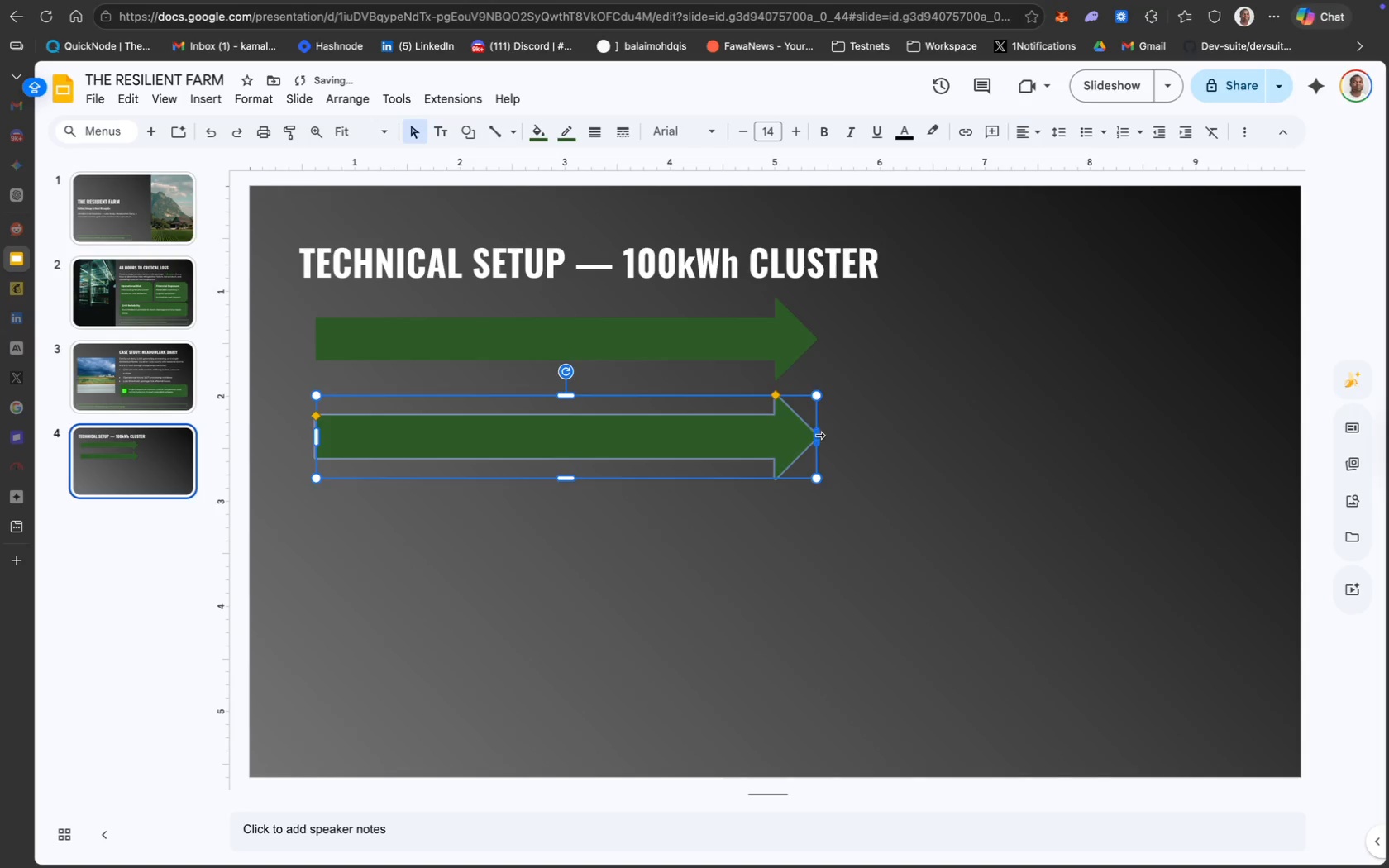 
left_click_drag(start_coordinate=[817, 436], to_coordinate=[892, 436])
 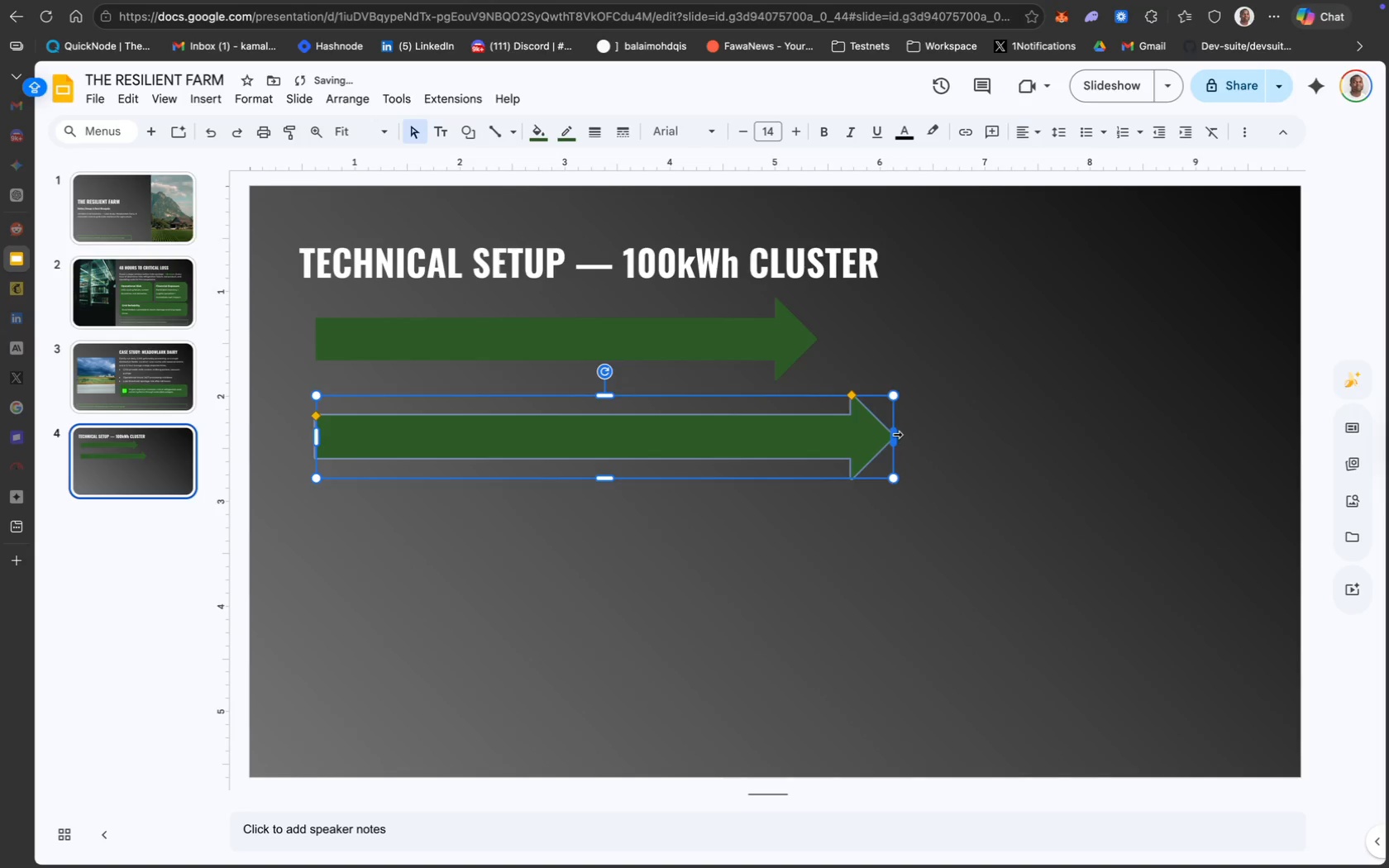 
left_click_drag(start_coordinate=[895, 434], to_coordinate=[887, 431])
 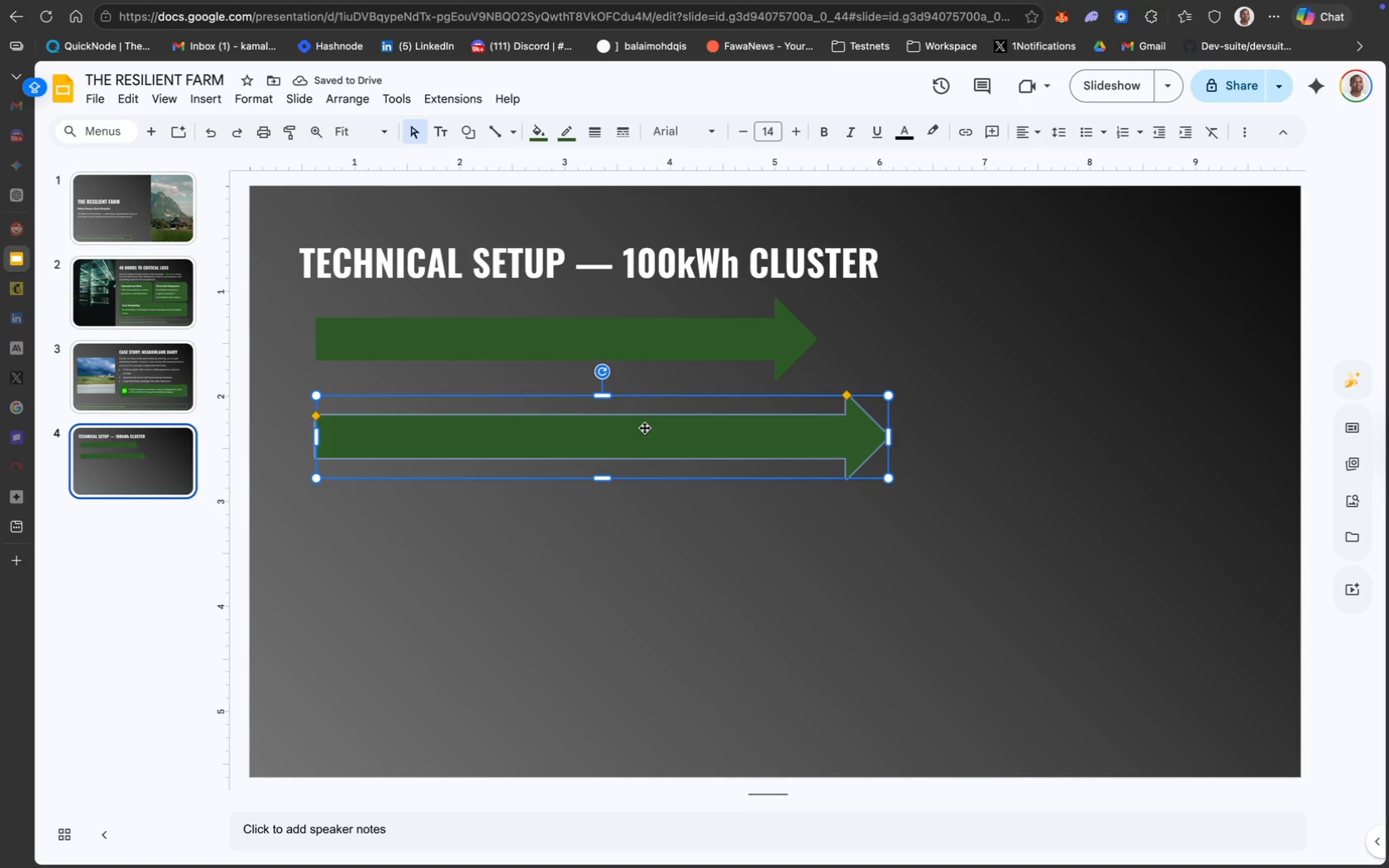 
wait(6.24)
 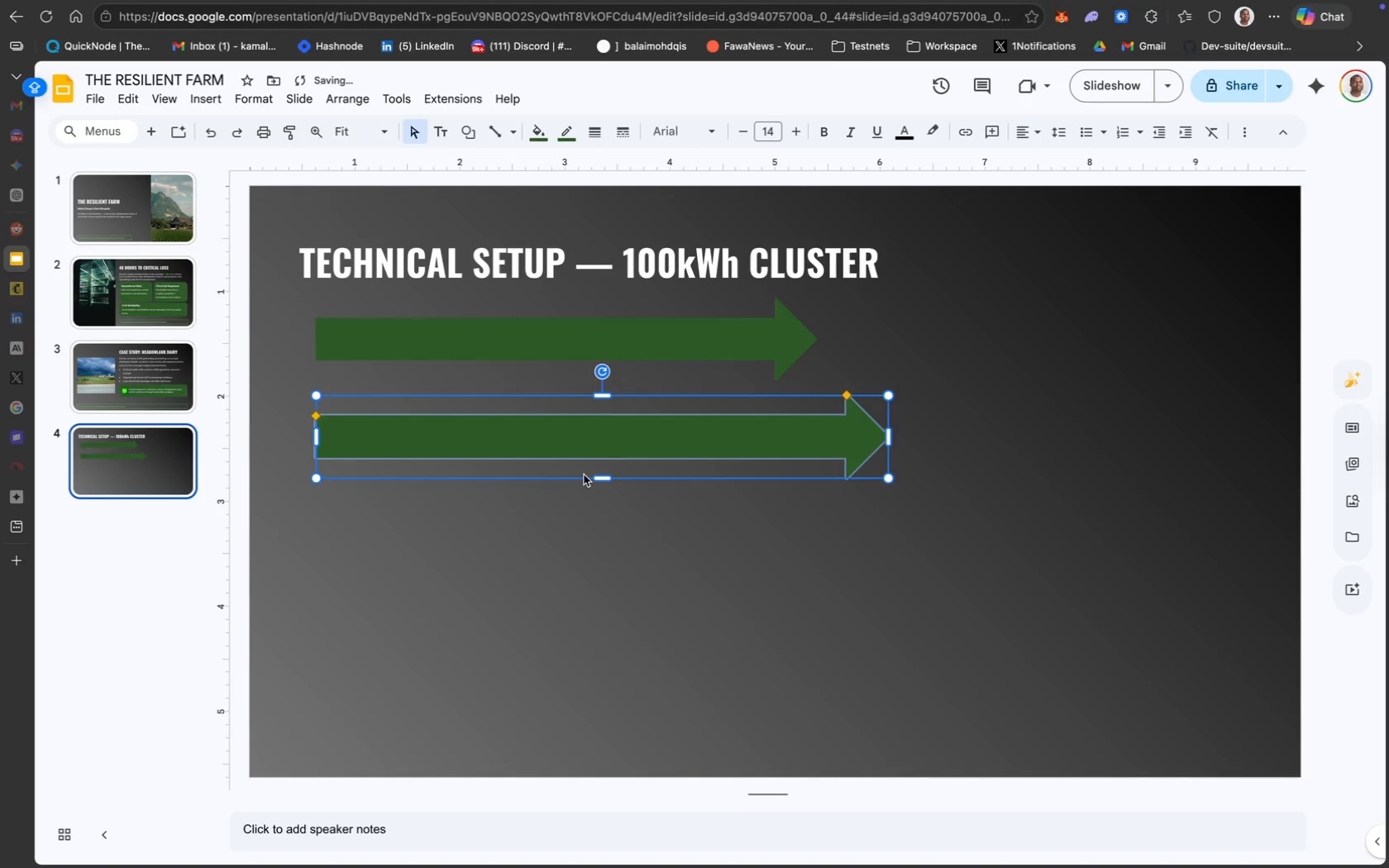 
key(ArrowUp)
 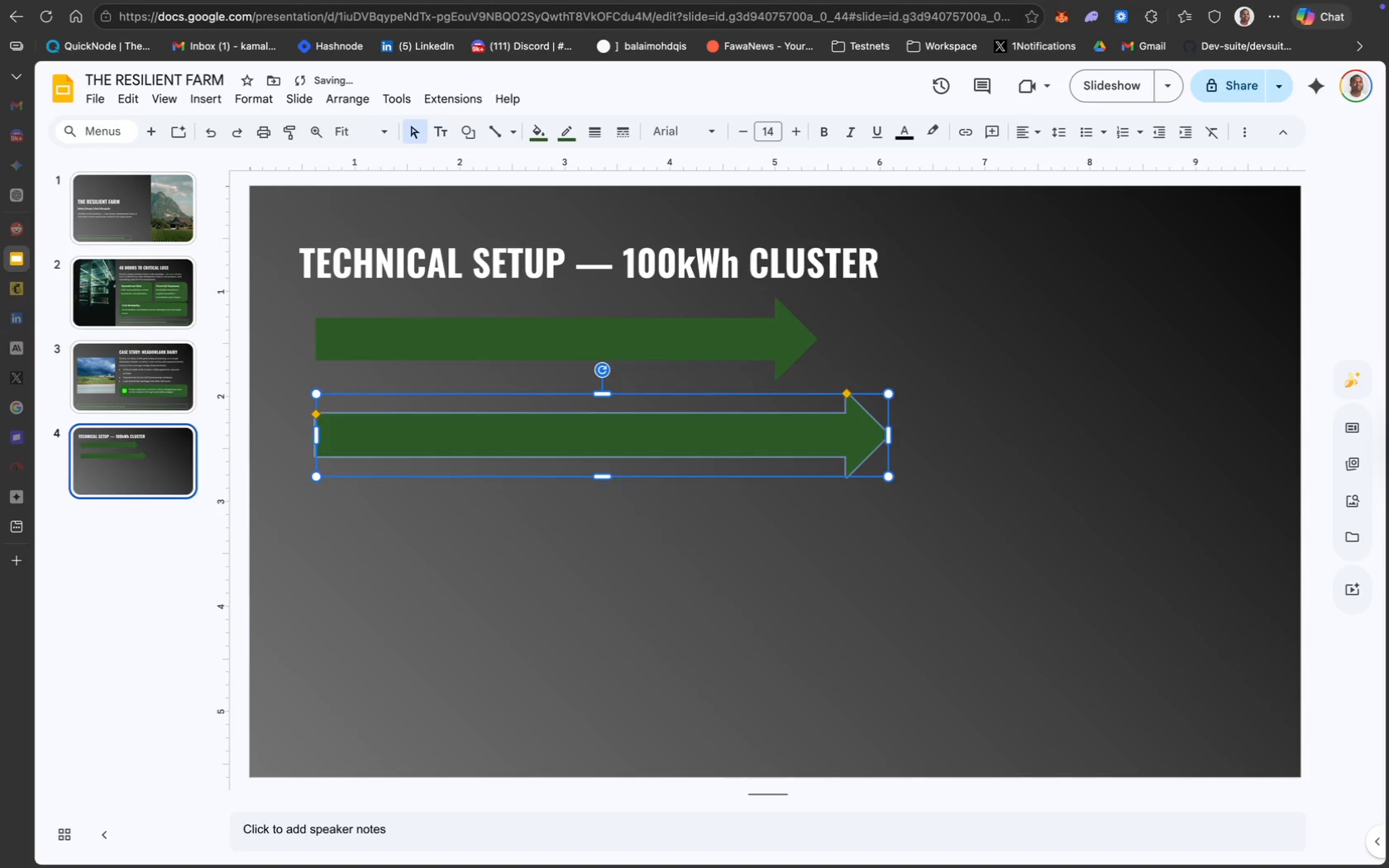 
key(ArrowUp)
 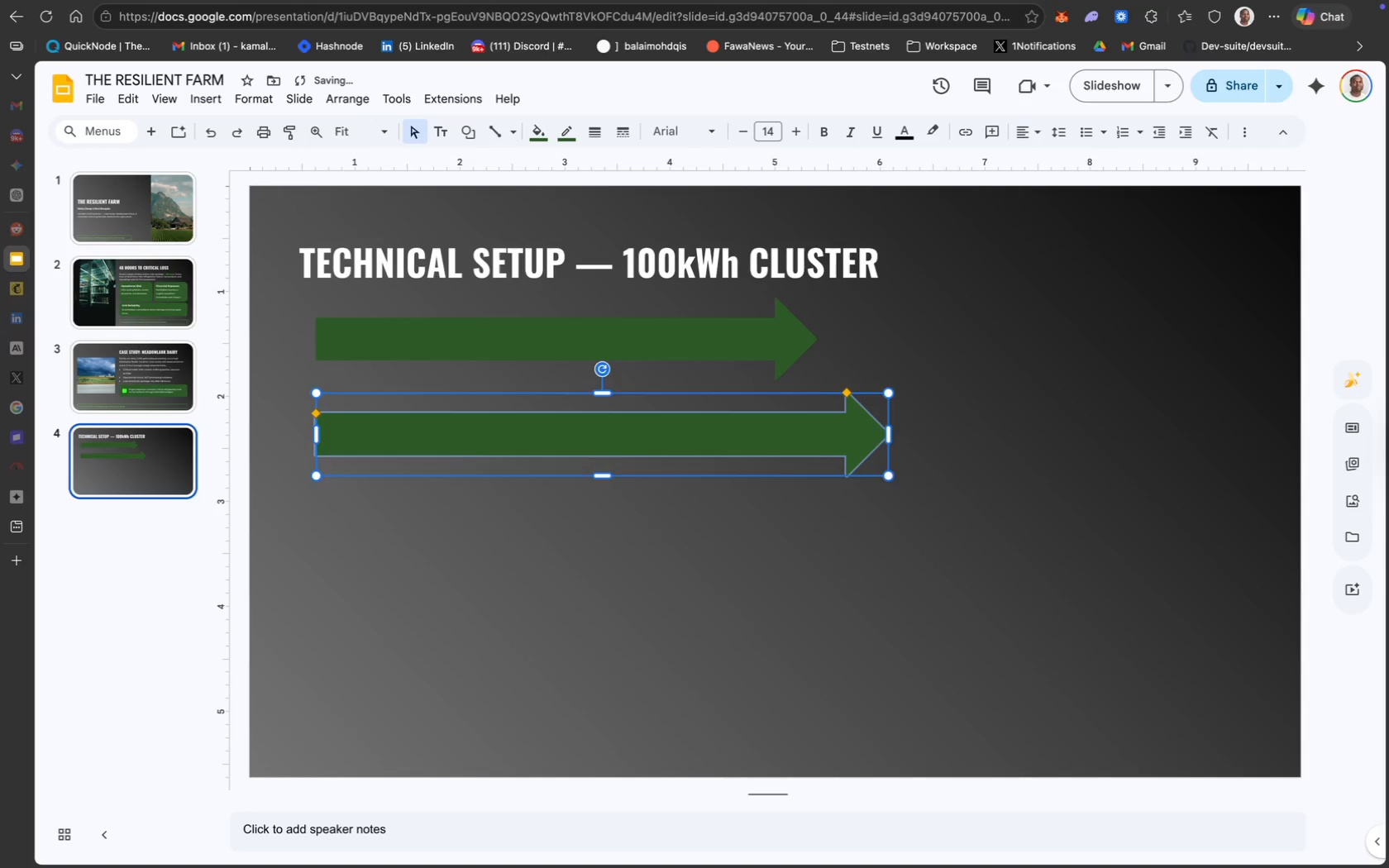 
key(ArrowUp)
 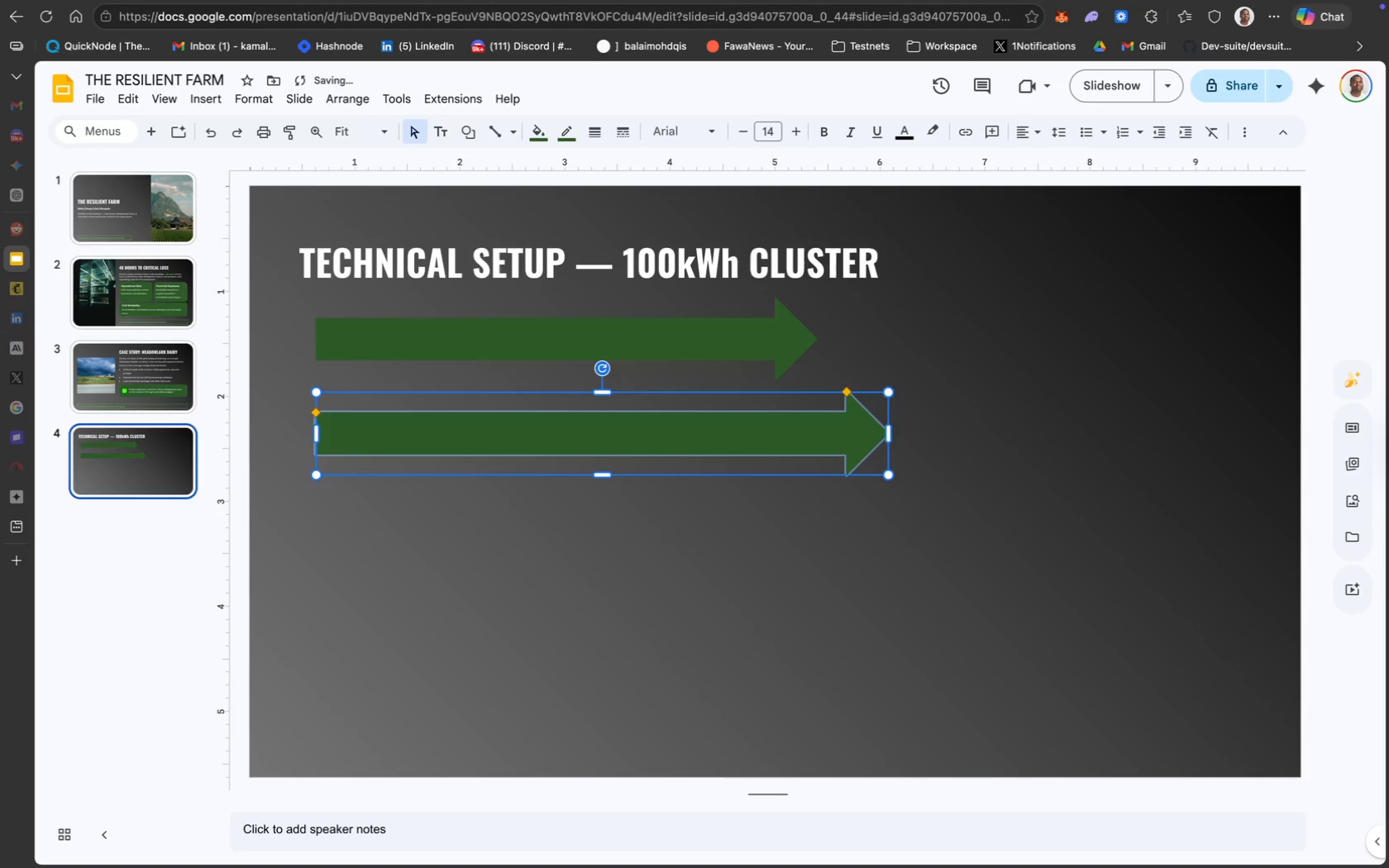 
key(ArrowUp)
 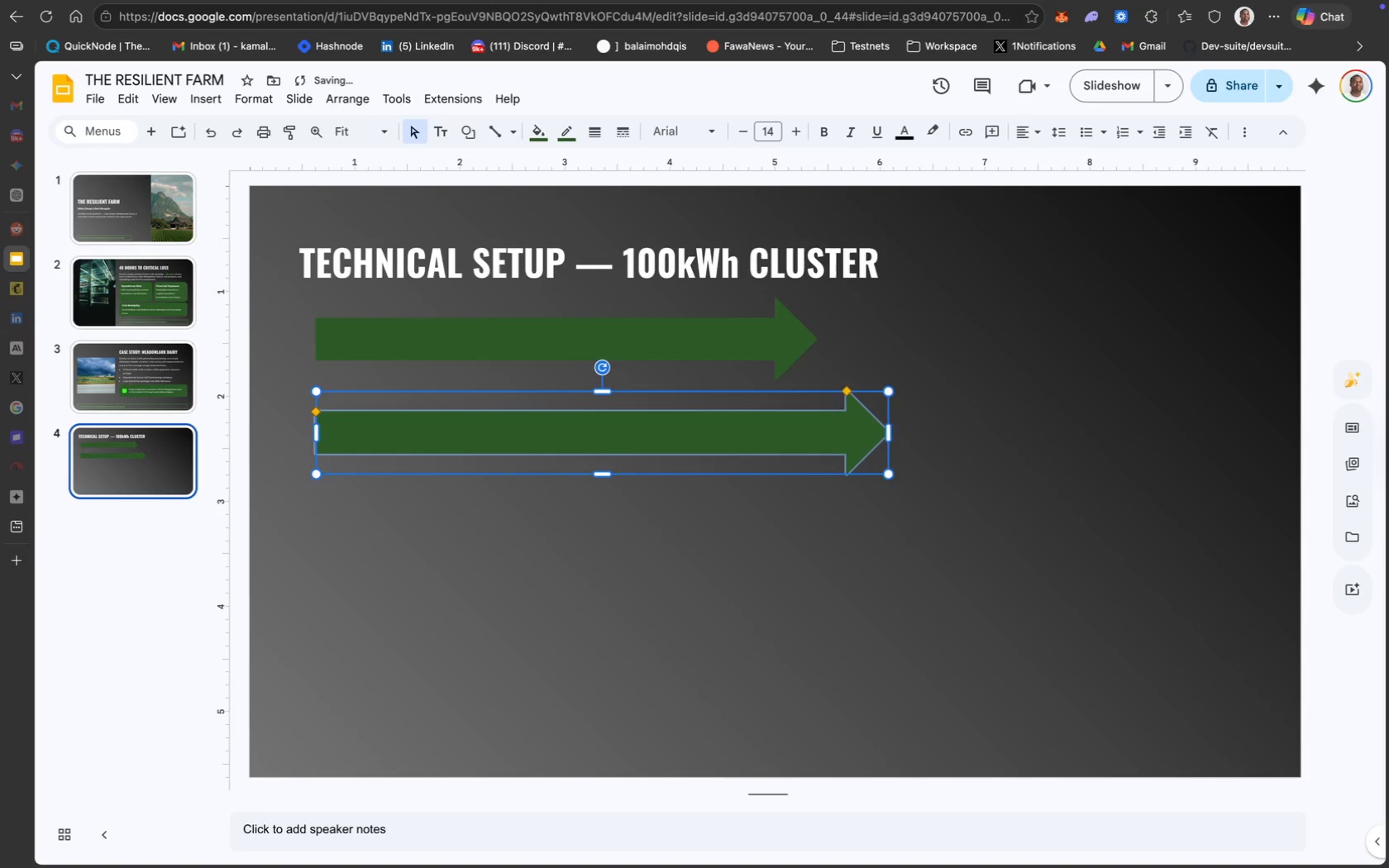 
key(ArrowUp)
 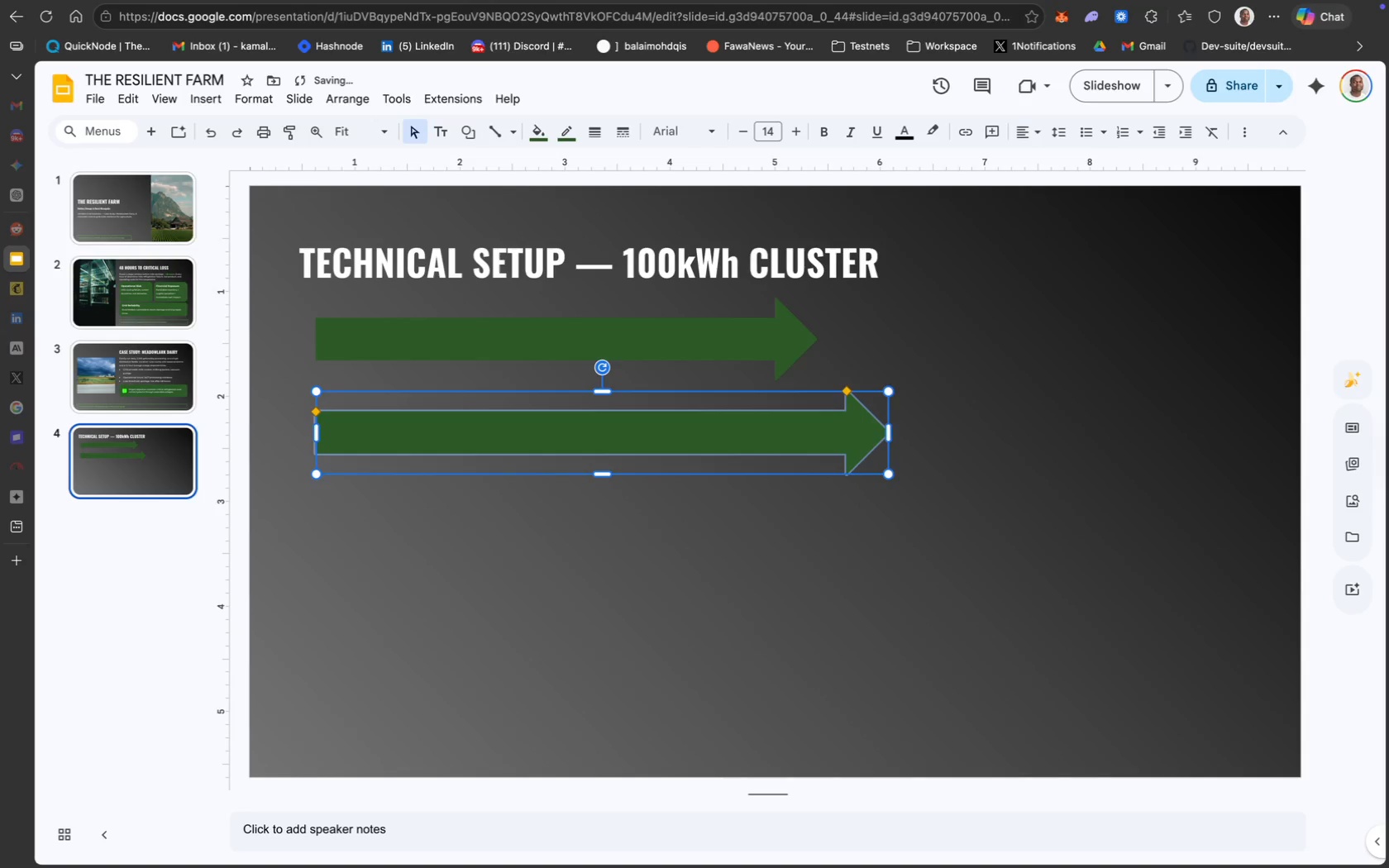 
key(ArrowUp)
 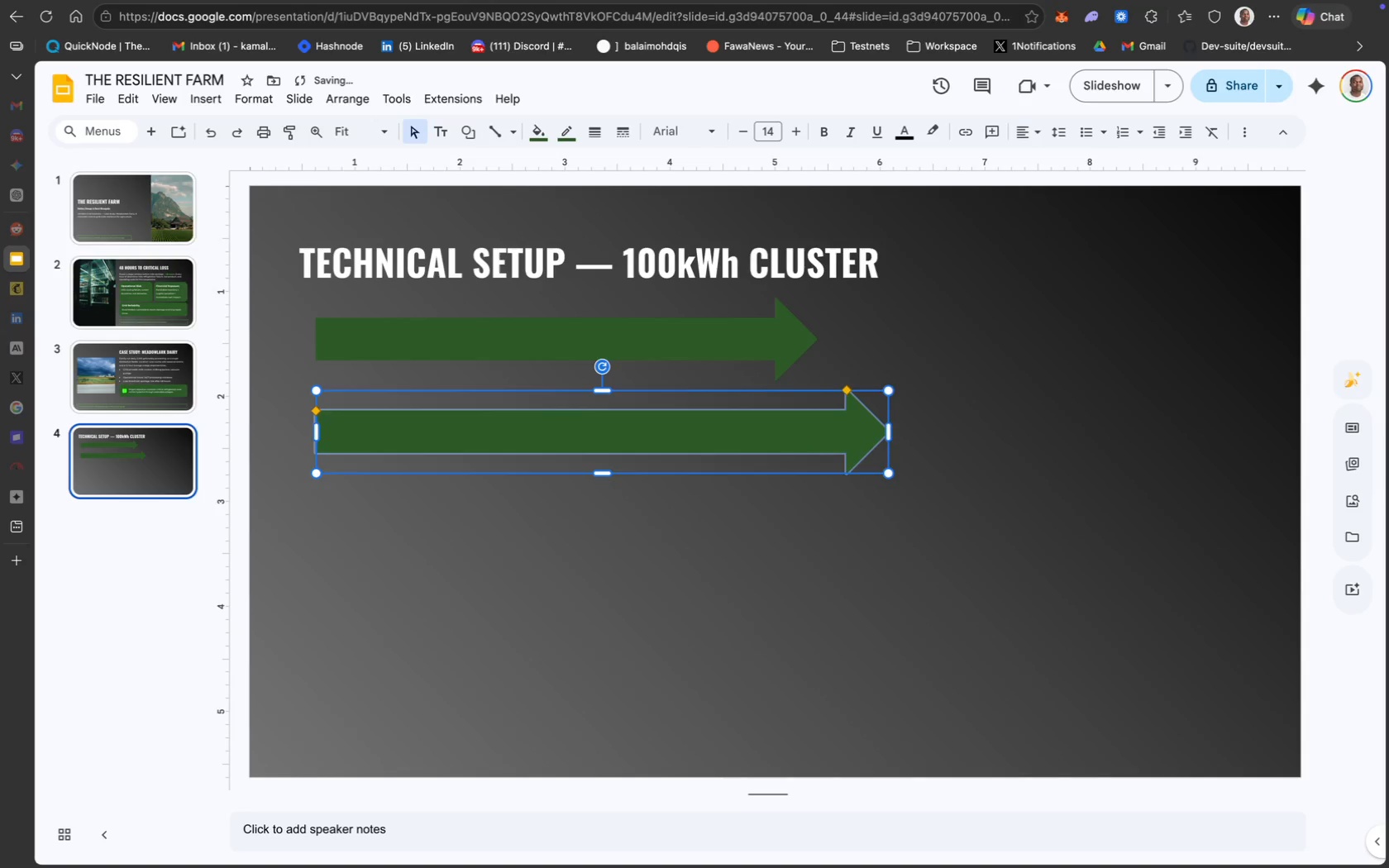 
key(ArrowUp)
 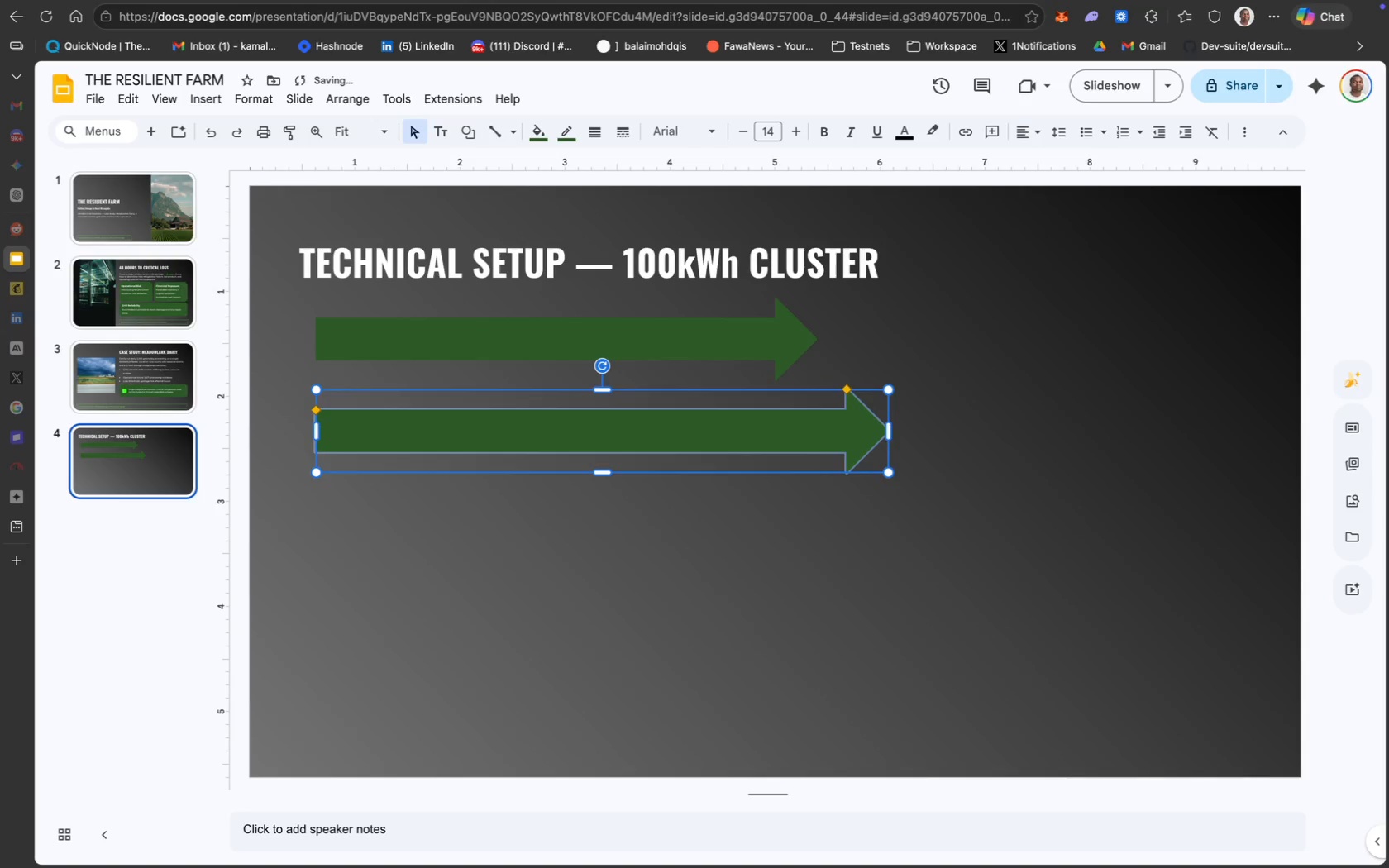 
key(ArrowUp)
 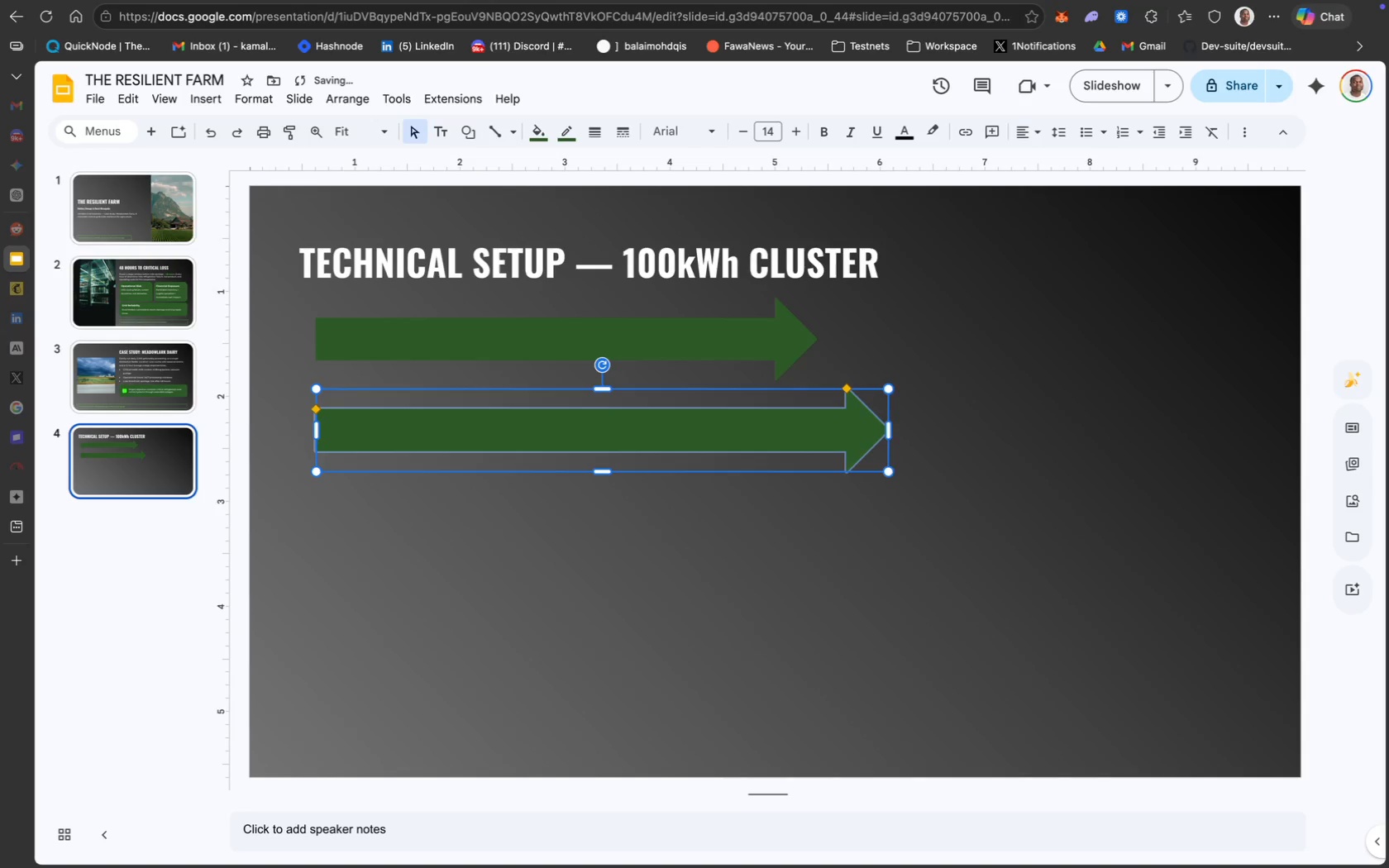 
key(ArrowUp)
 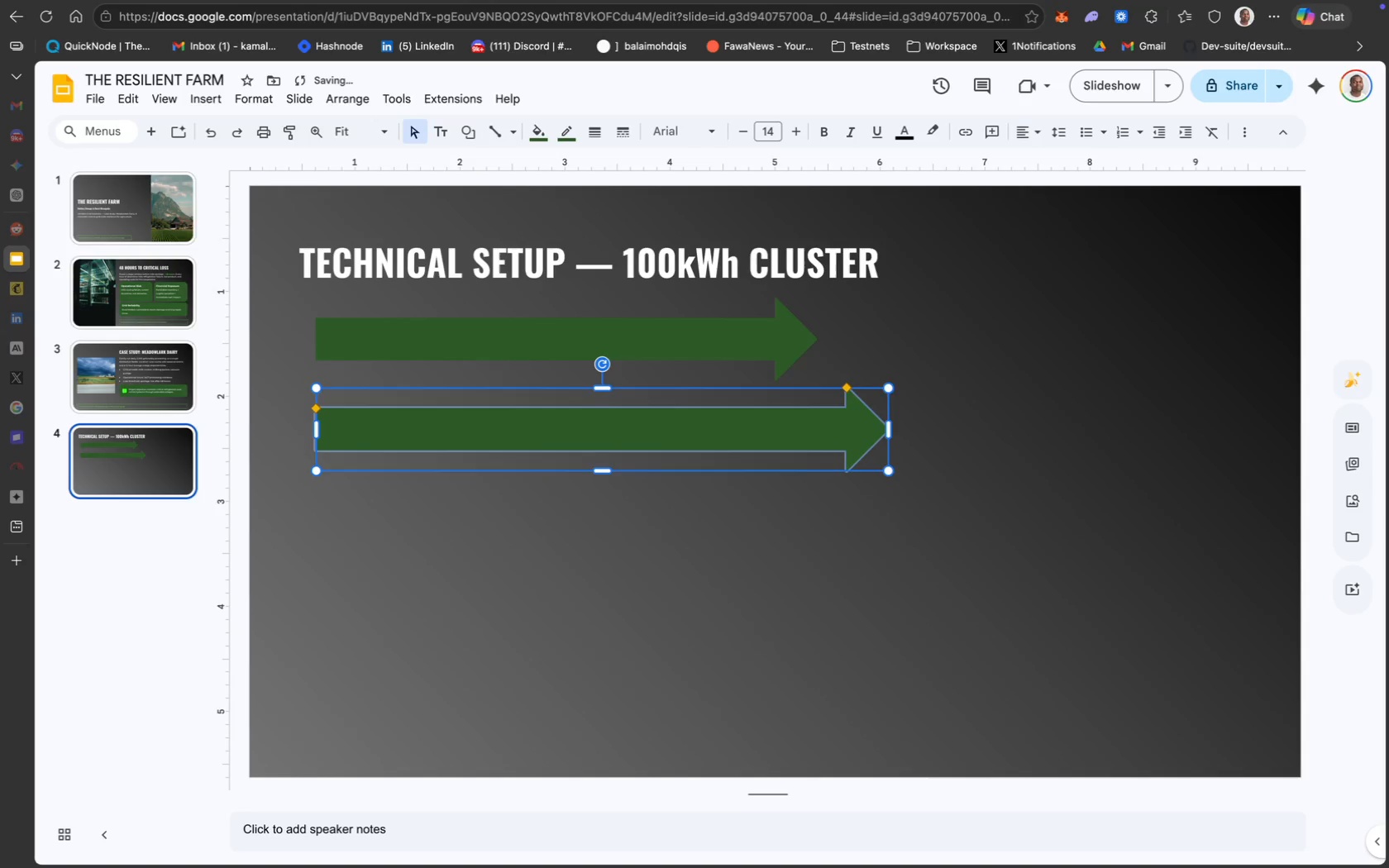 
key(ArrowUp)
 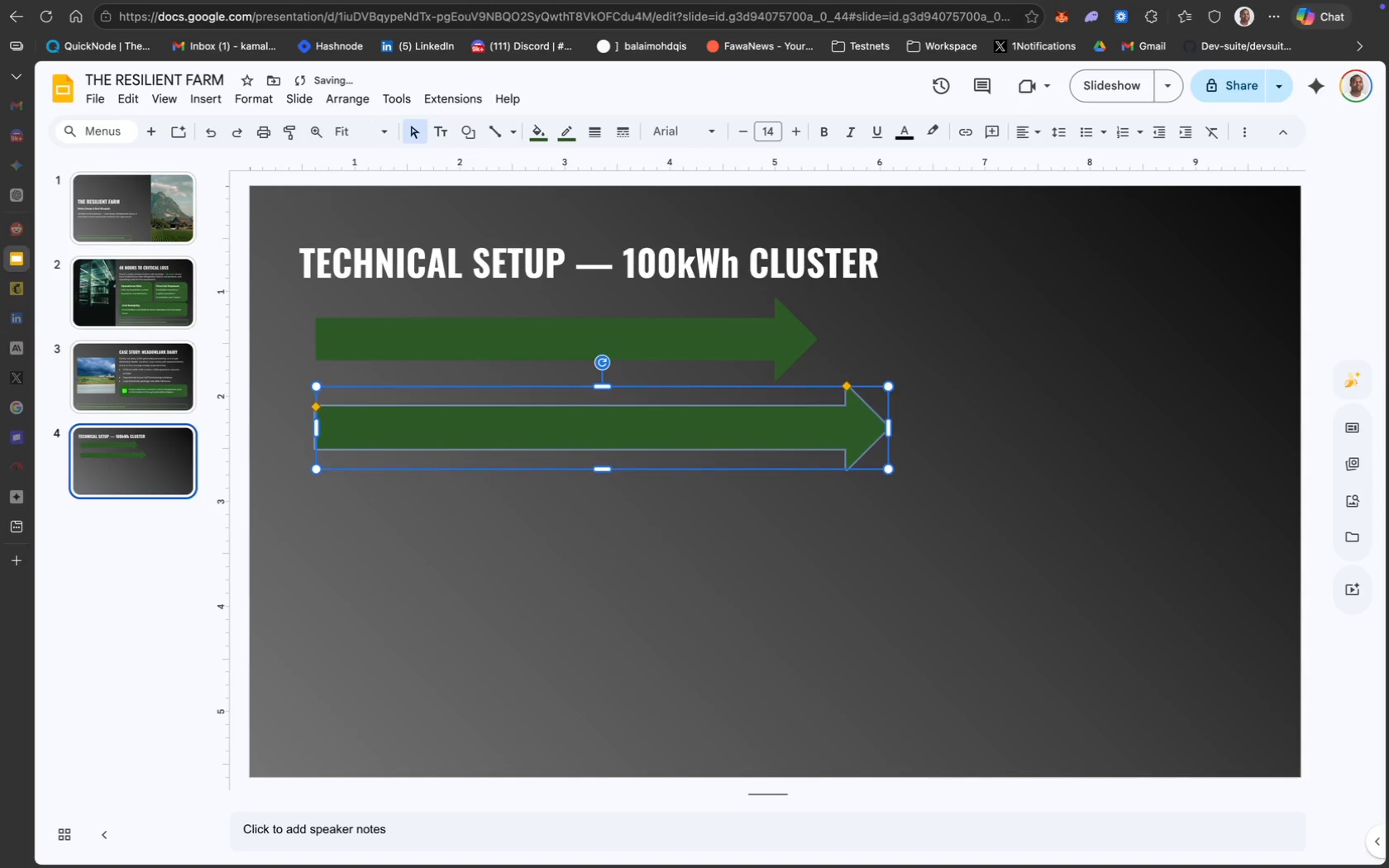 
key(ArrowUp)
 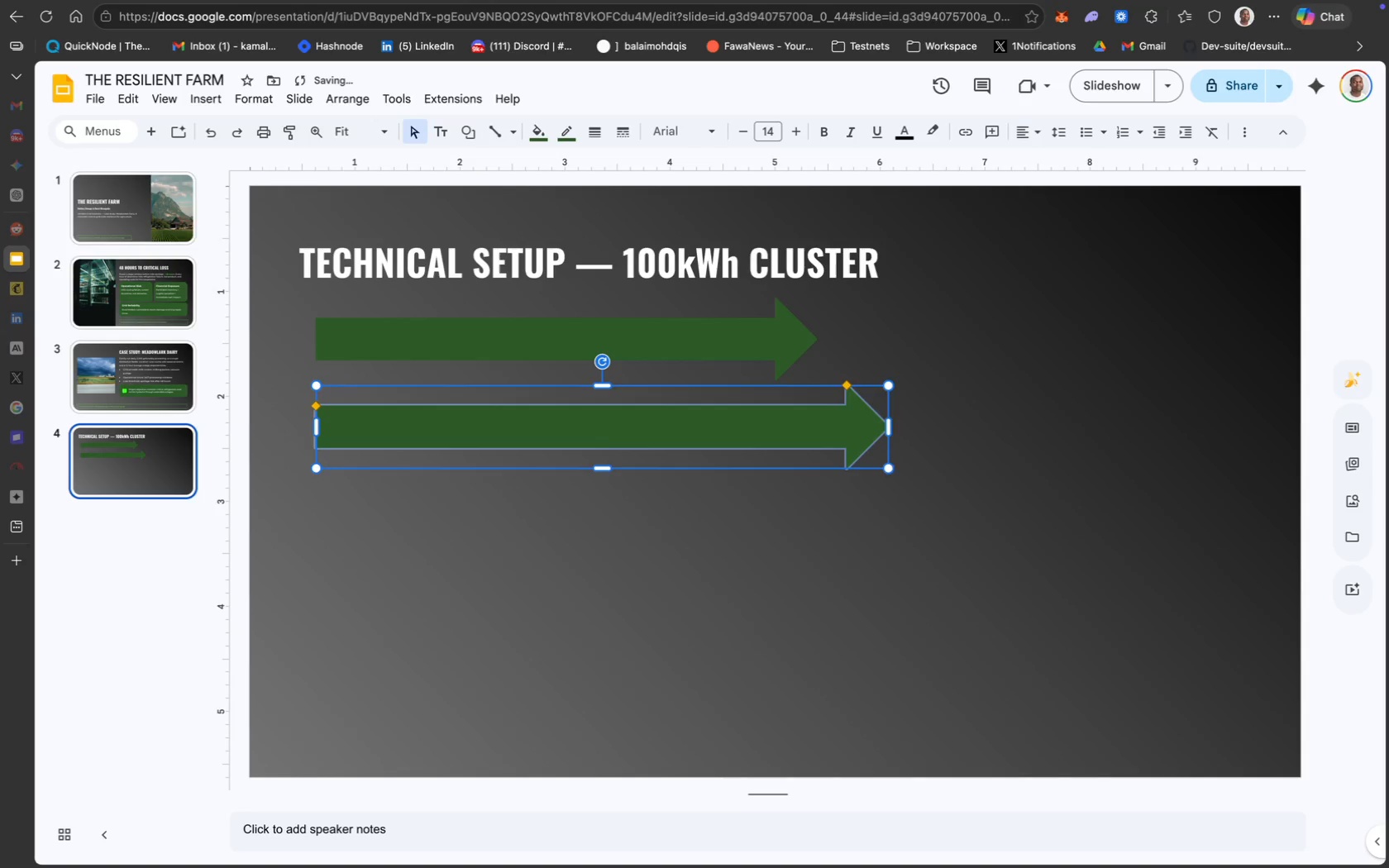 
key(ArrowUp)
 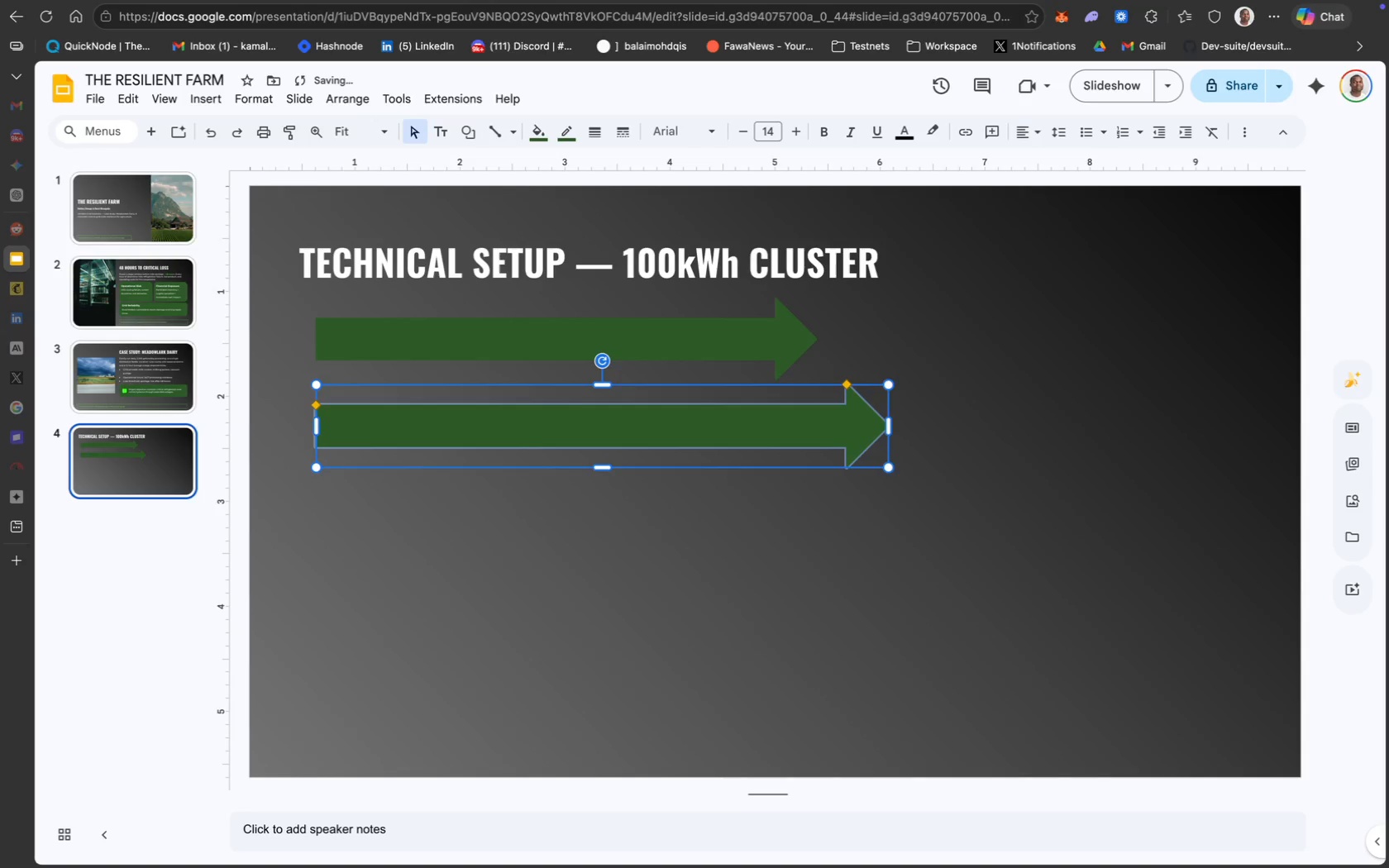 
key(ArrowUp)
 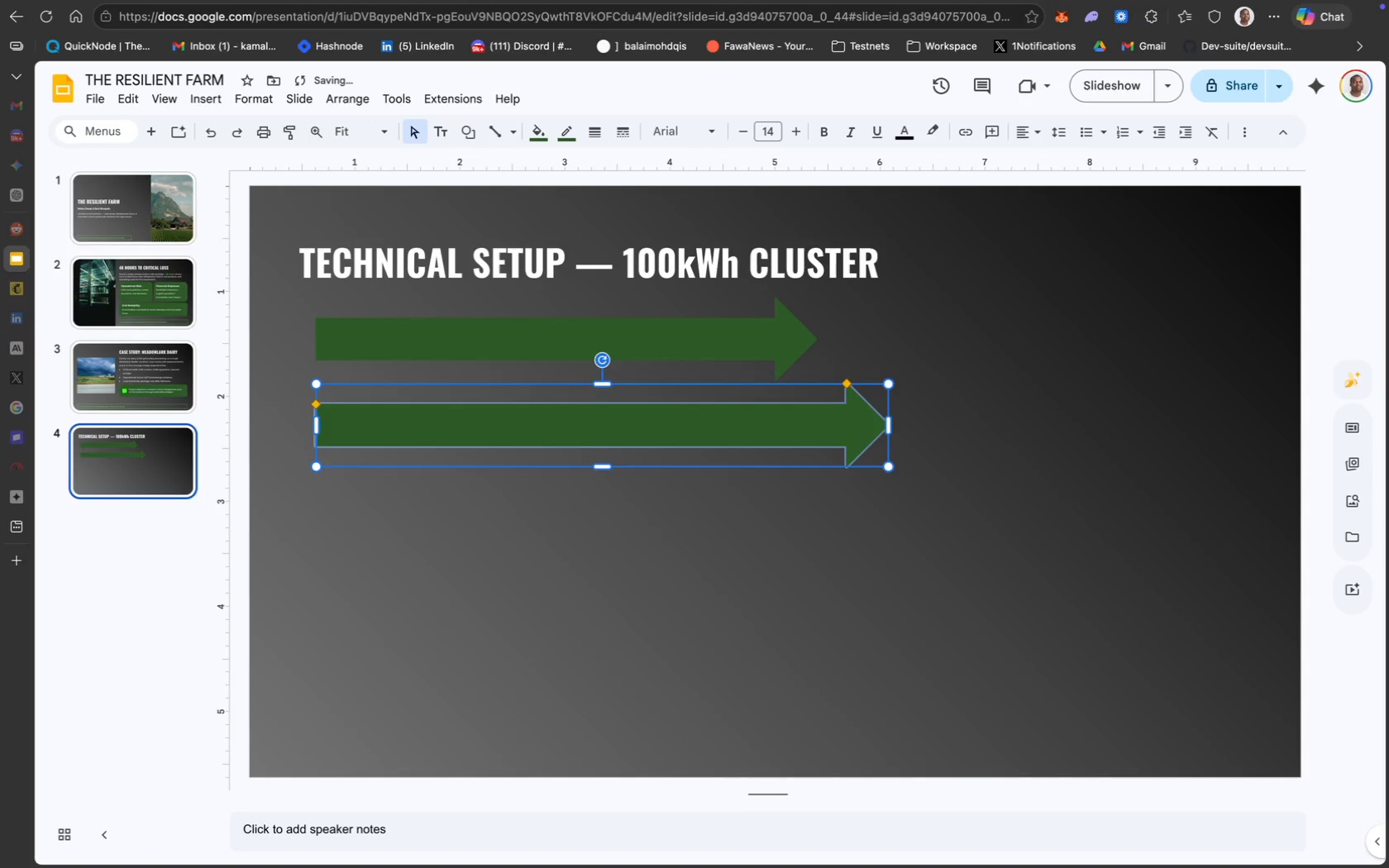 
key(ArrowUp)
 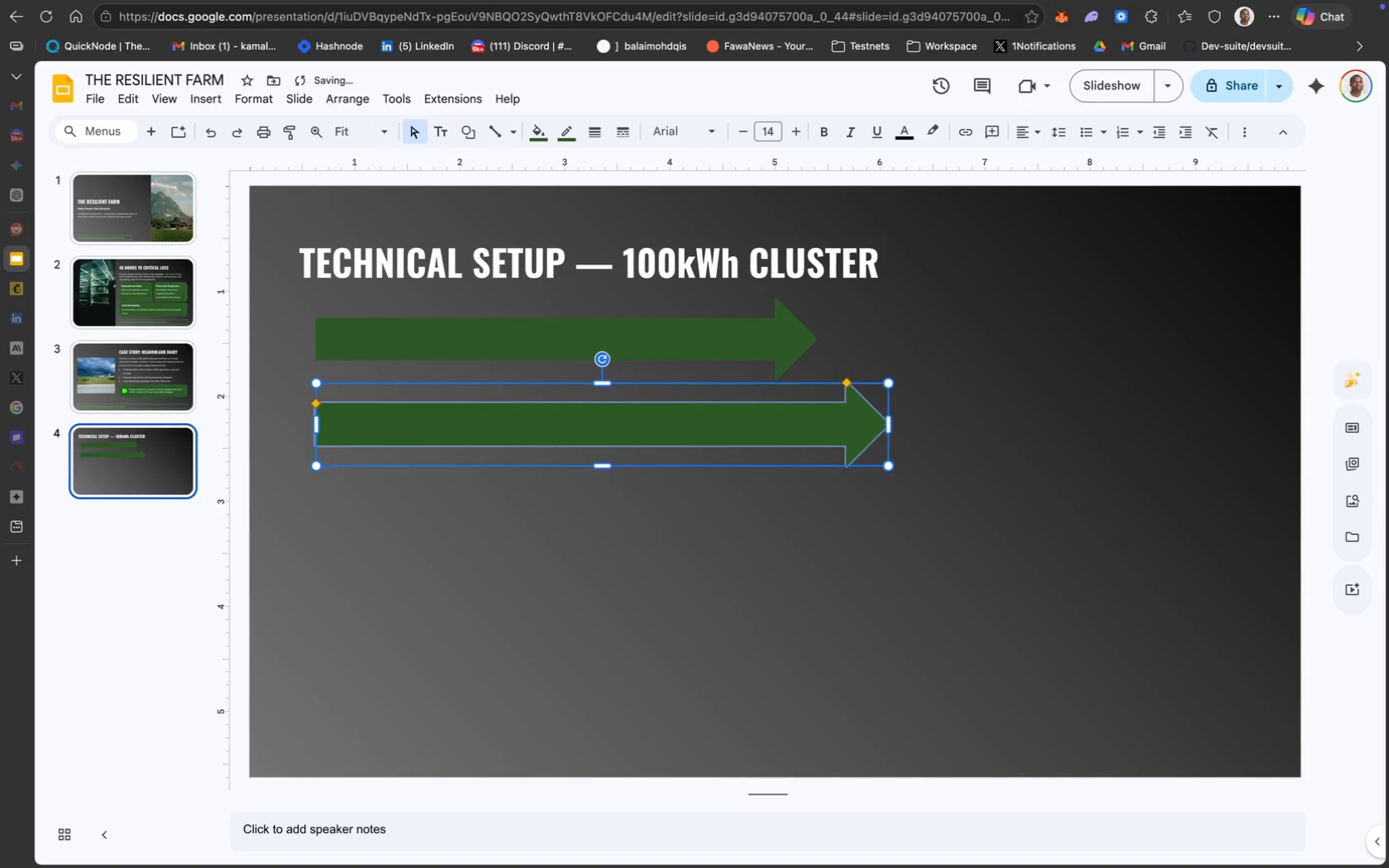 
key(ArrowUp)
 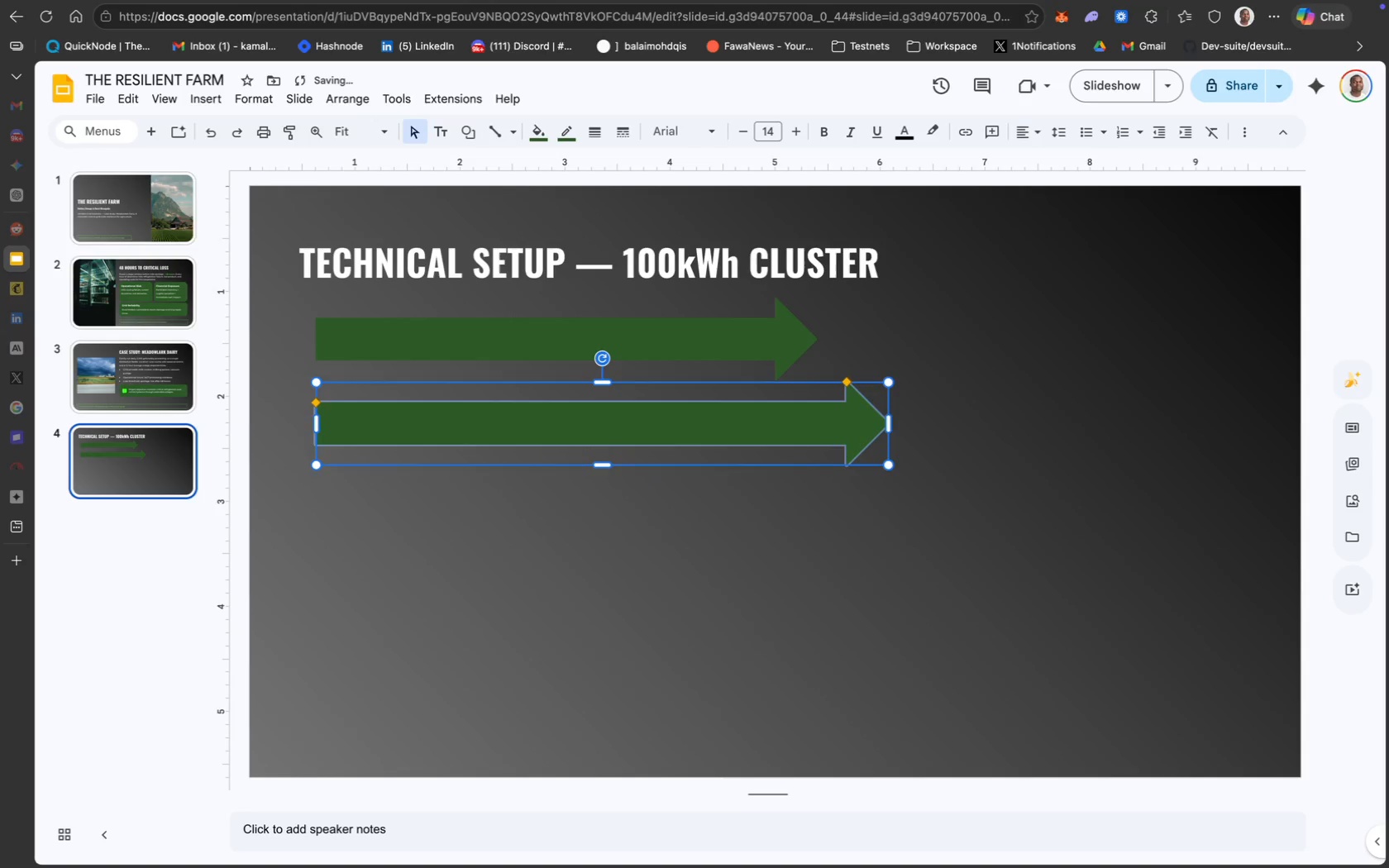 
key(ArrowUp)
 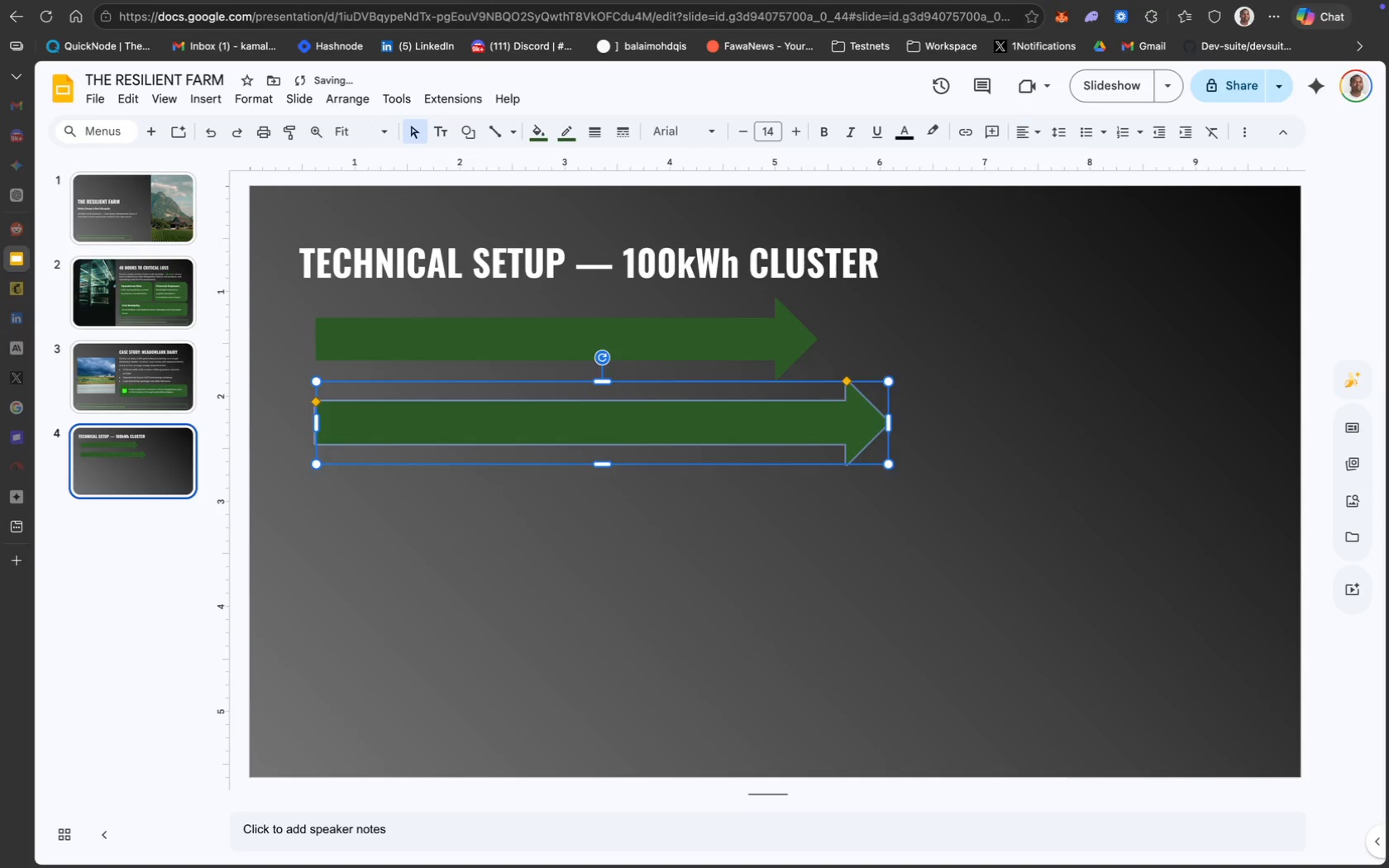 
key(ArrowUp)
 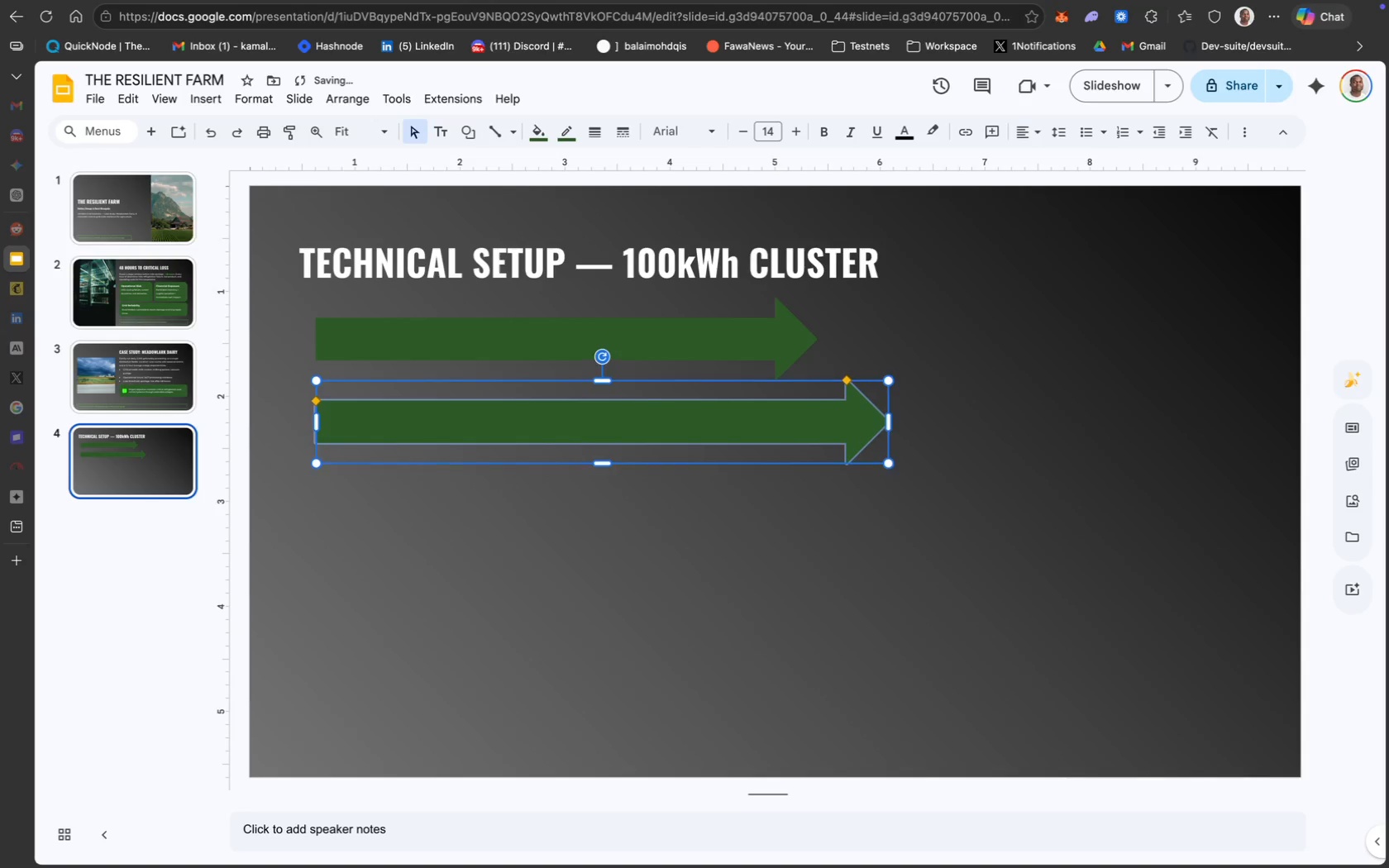 
key(ArrowUp)
 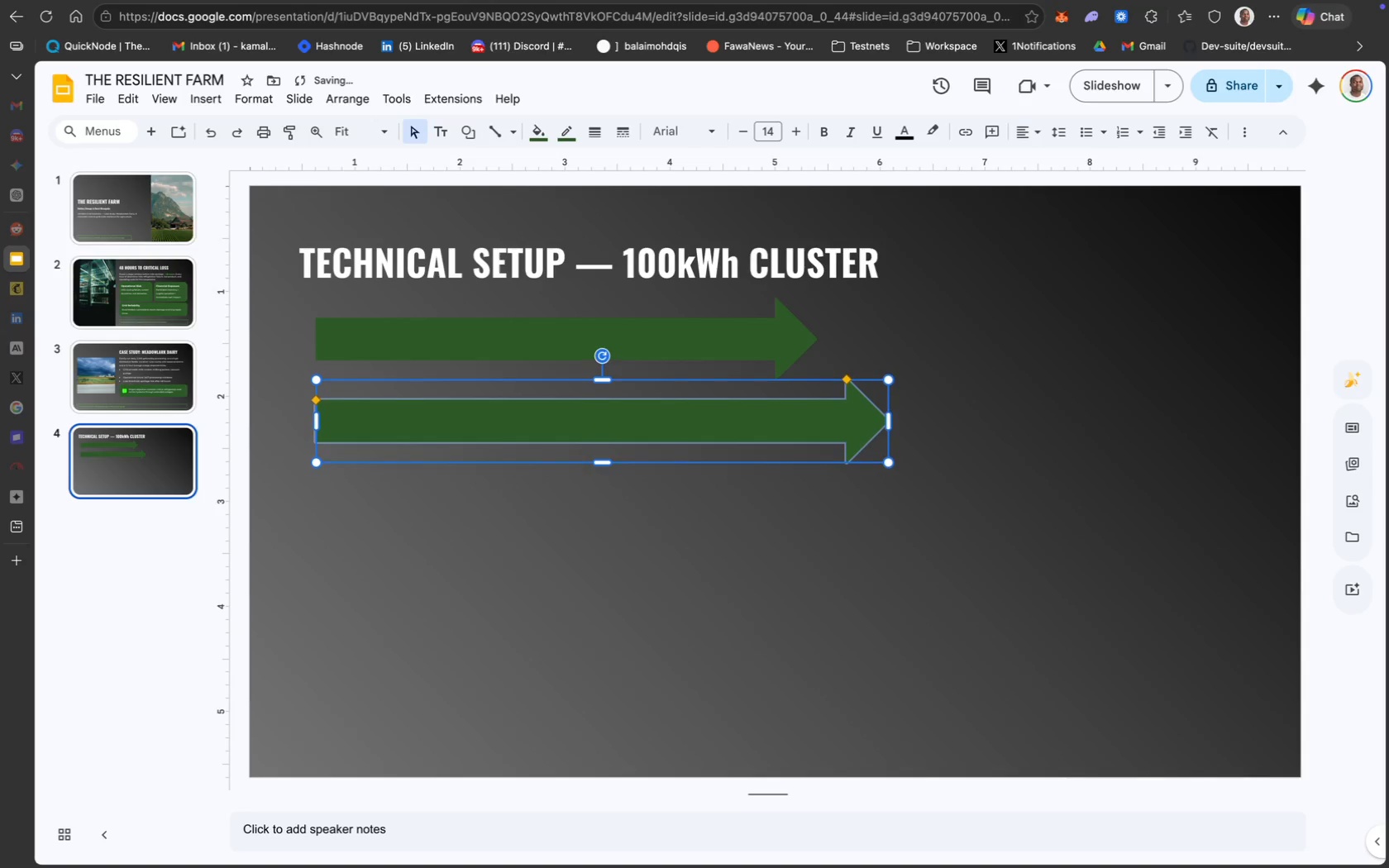 
key(ArrowUp)
 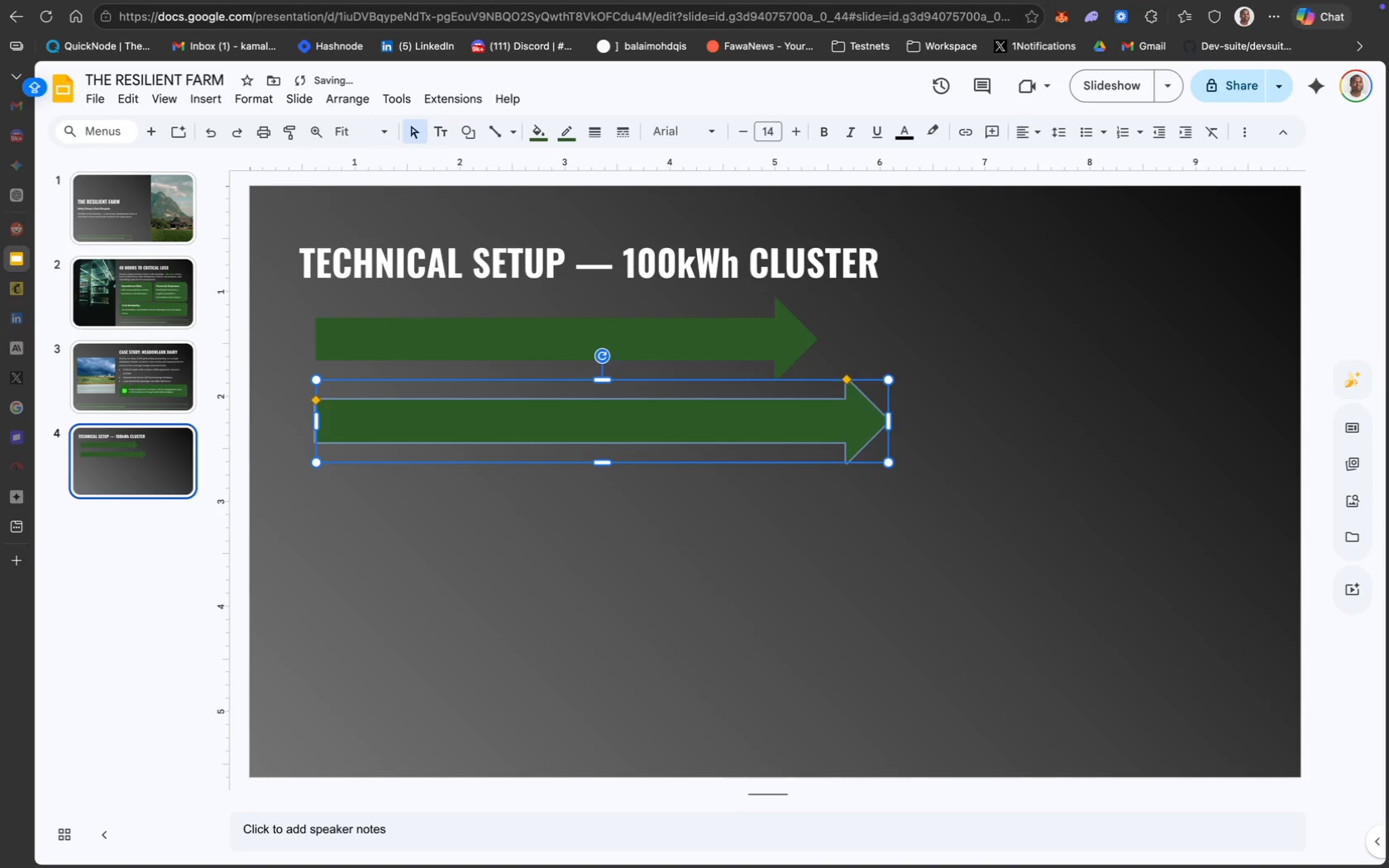 
key(Meta+D)
 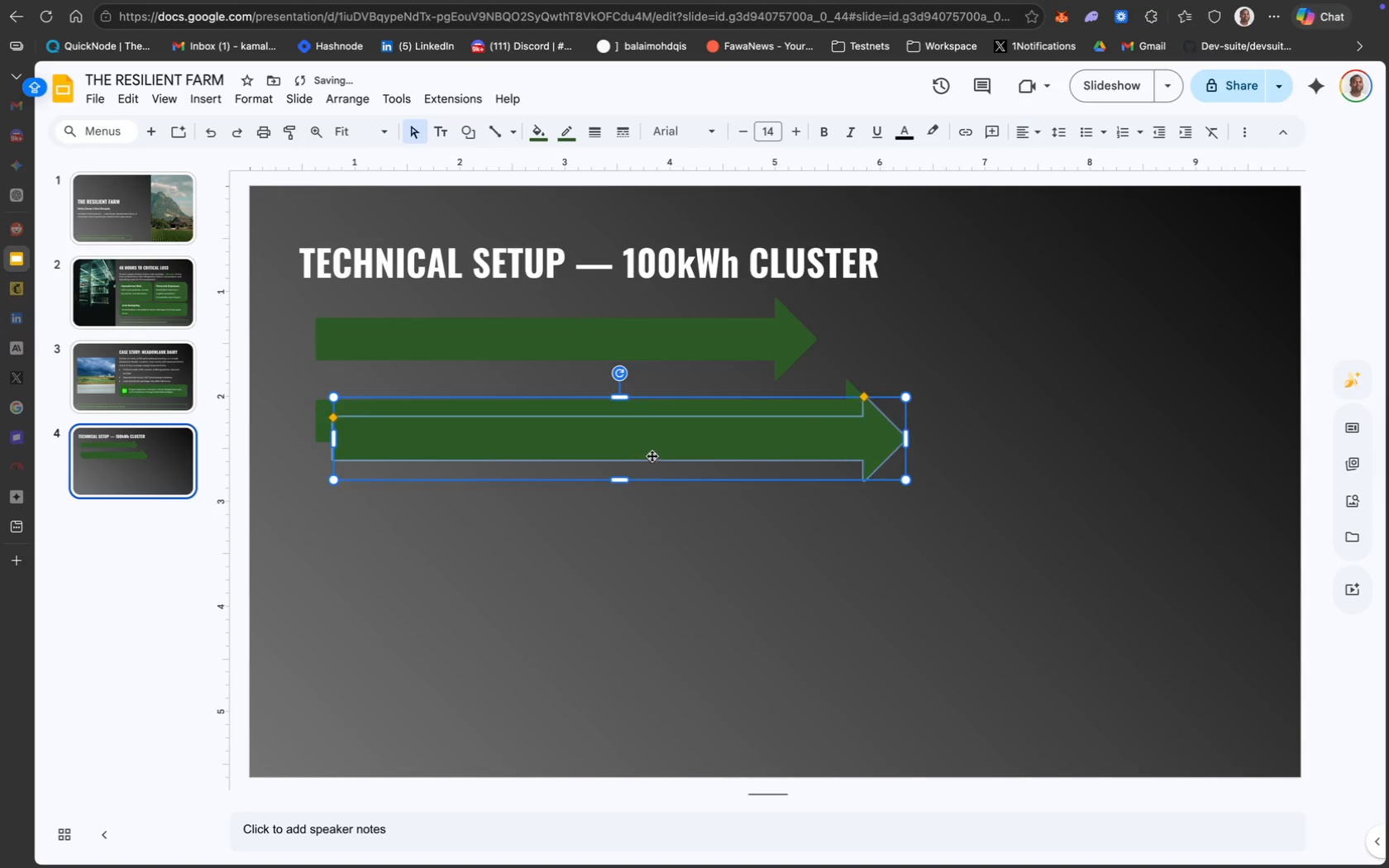 
left_click_drag(start_coordinate=[652, 455], to_coordinate=[632, 515])
 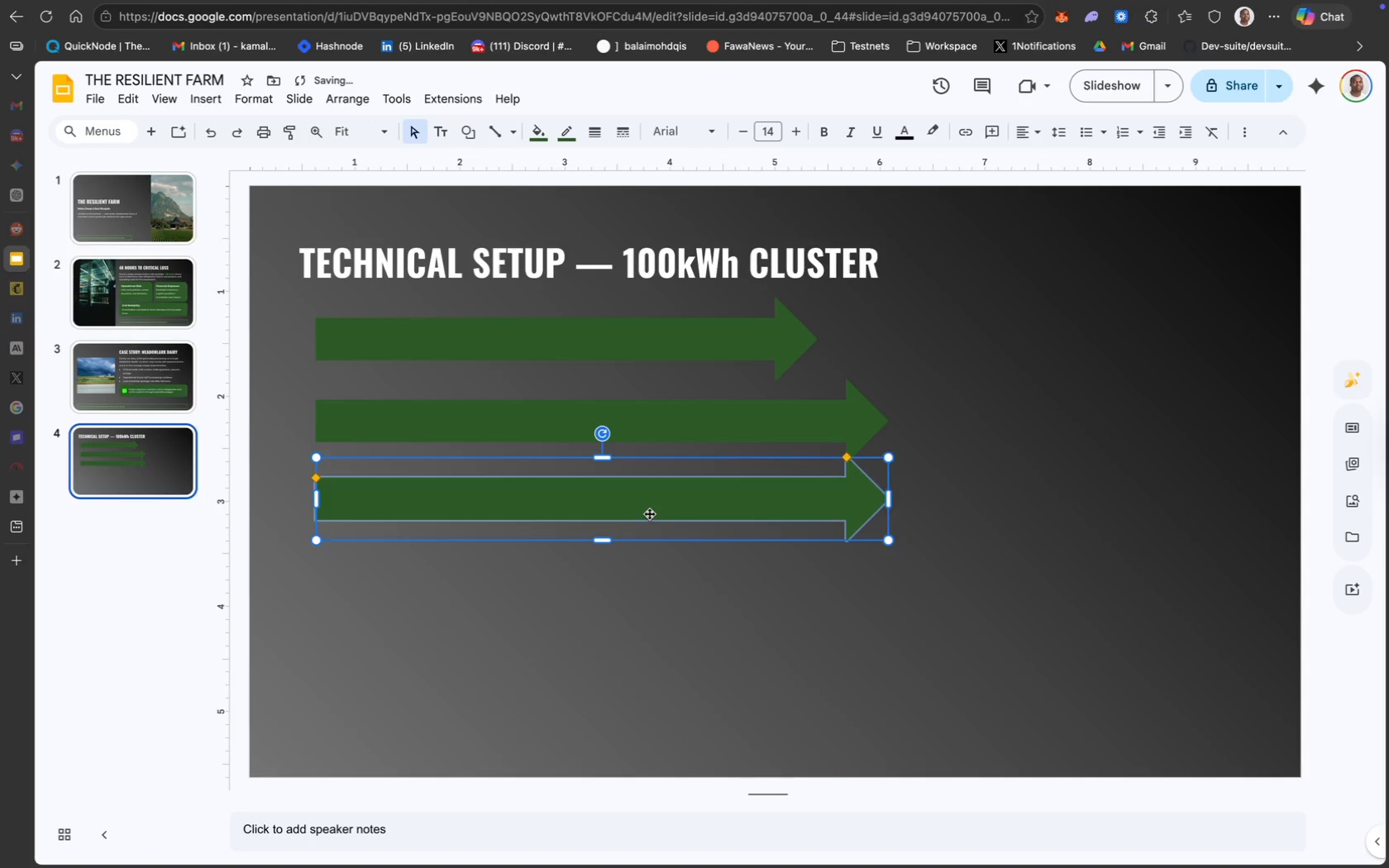 
left_click_drag(start_coordinate=[640, 511], to_coordinate=[639, 519])
 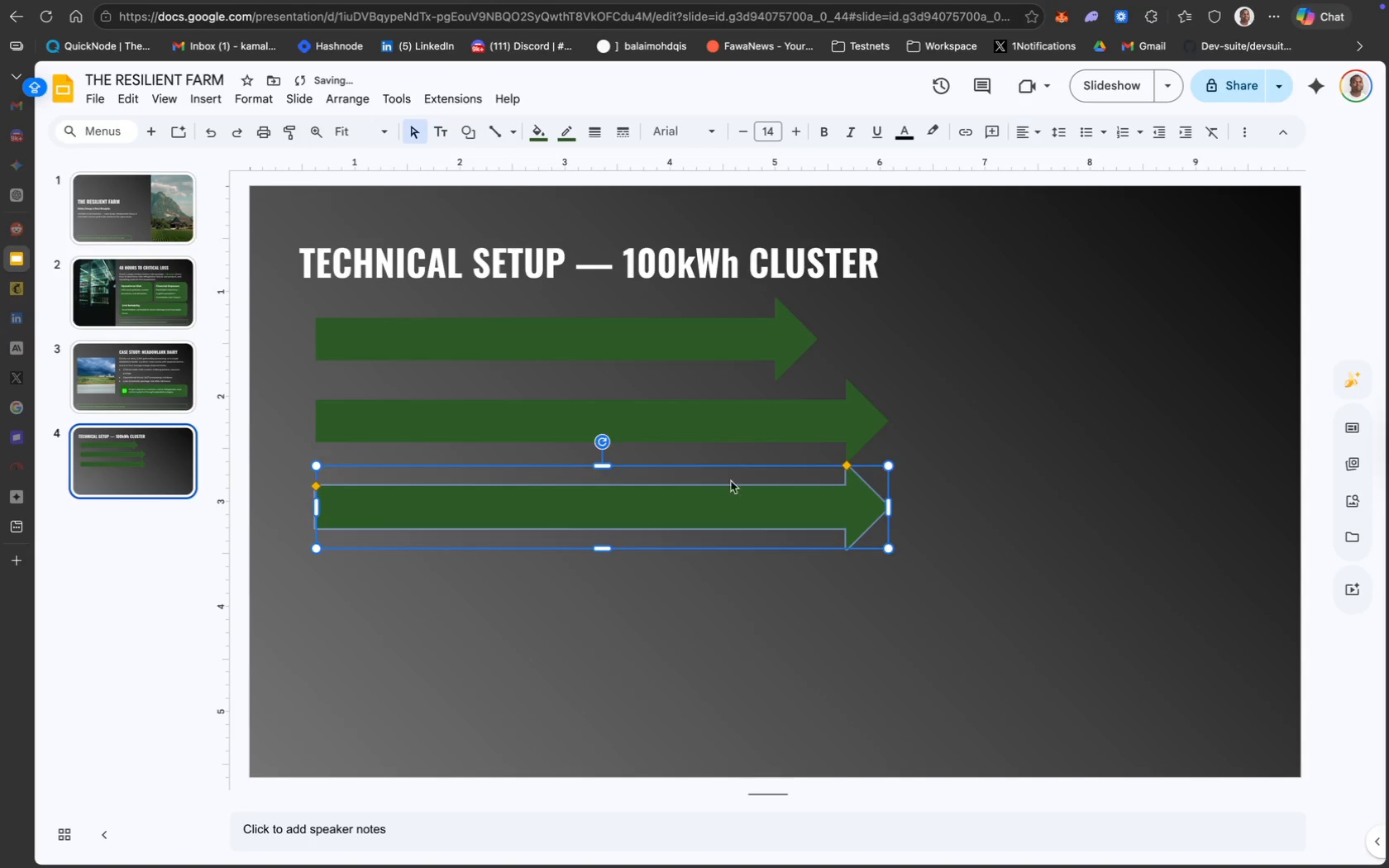 
left_click_drag(start_coordinate=[725, 502], to_coordinate=[725, 506])
 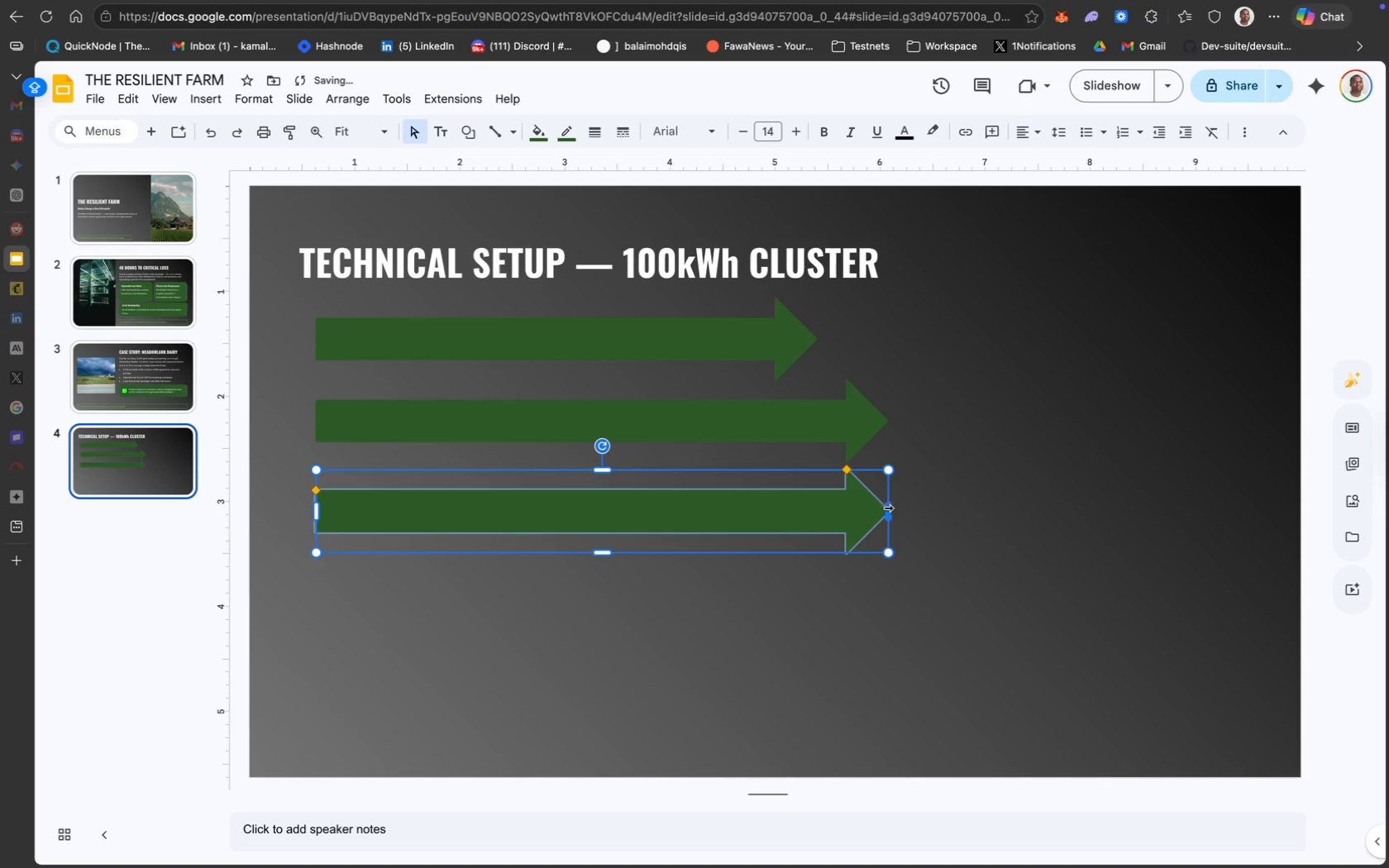 
left_click_drag(start_coordinate=[889, 512], to_coordinate=[963, 518])
 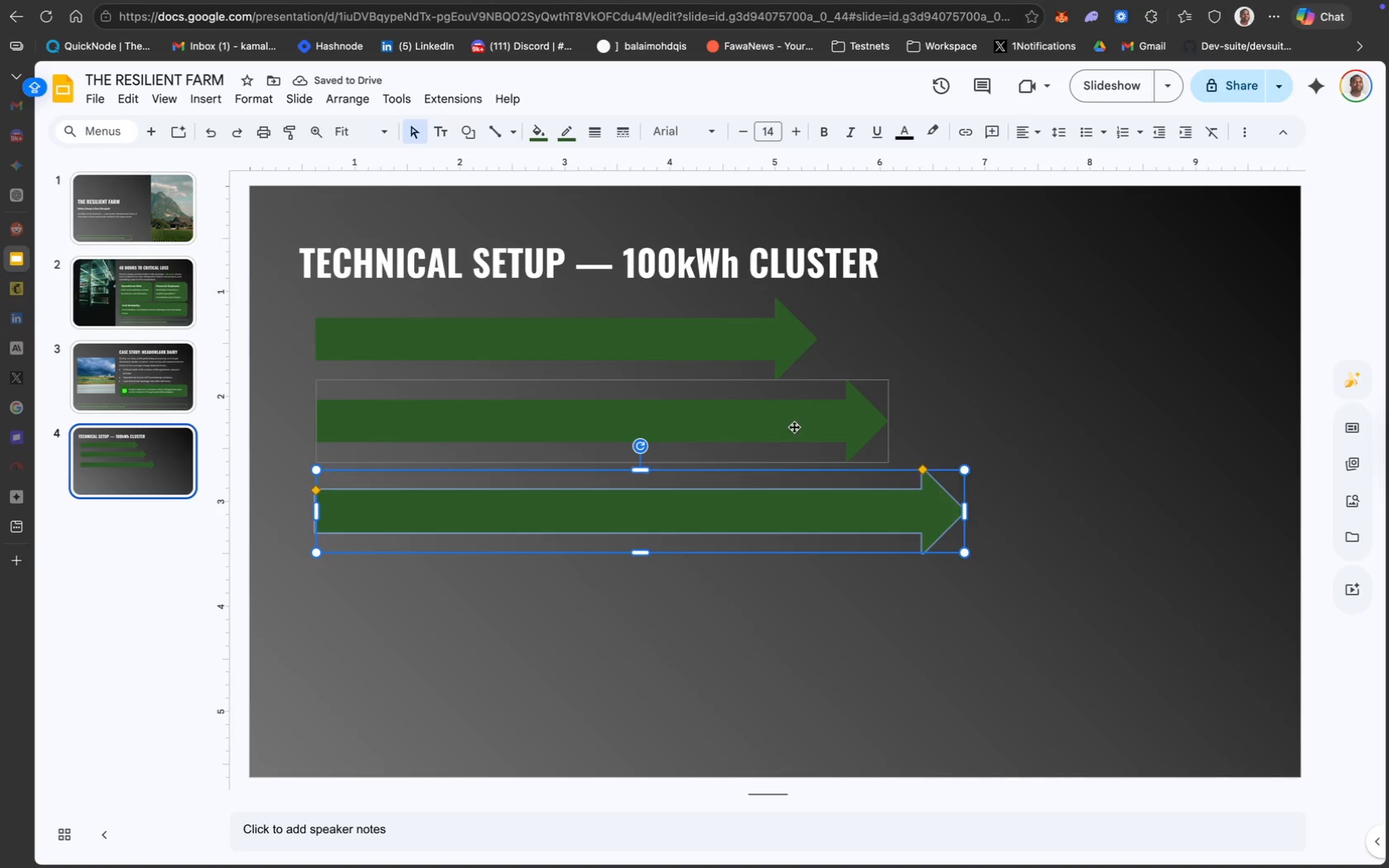 
wait(5.48)
 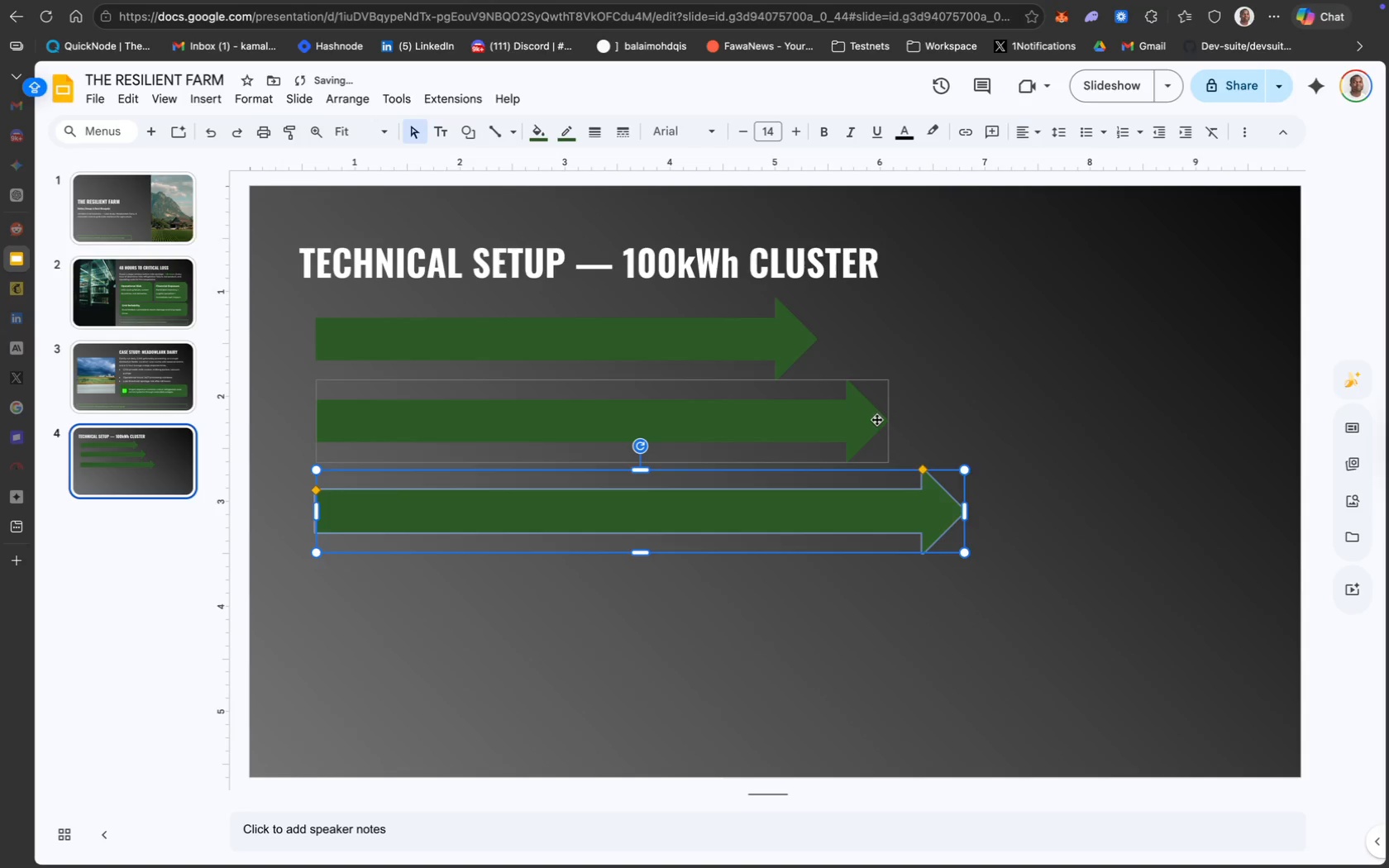 
left_click([789, 422])
 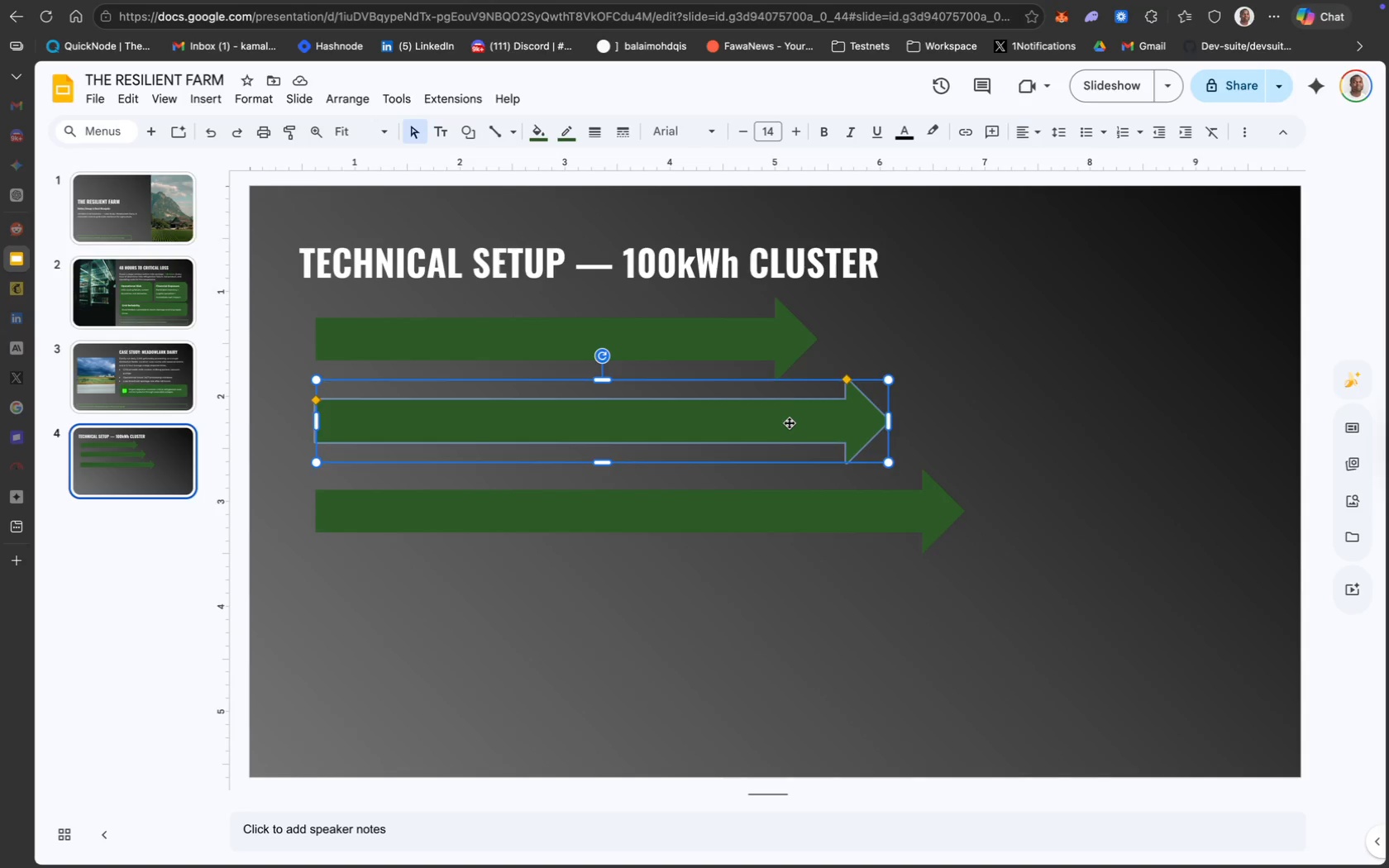 
hold_key(key=ShiftLeft, duration=1.74)
left_click([736, 352])
 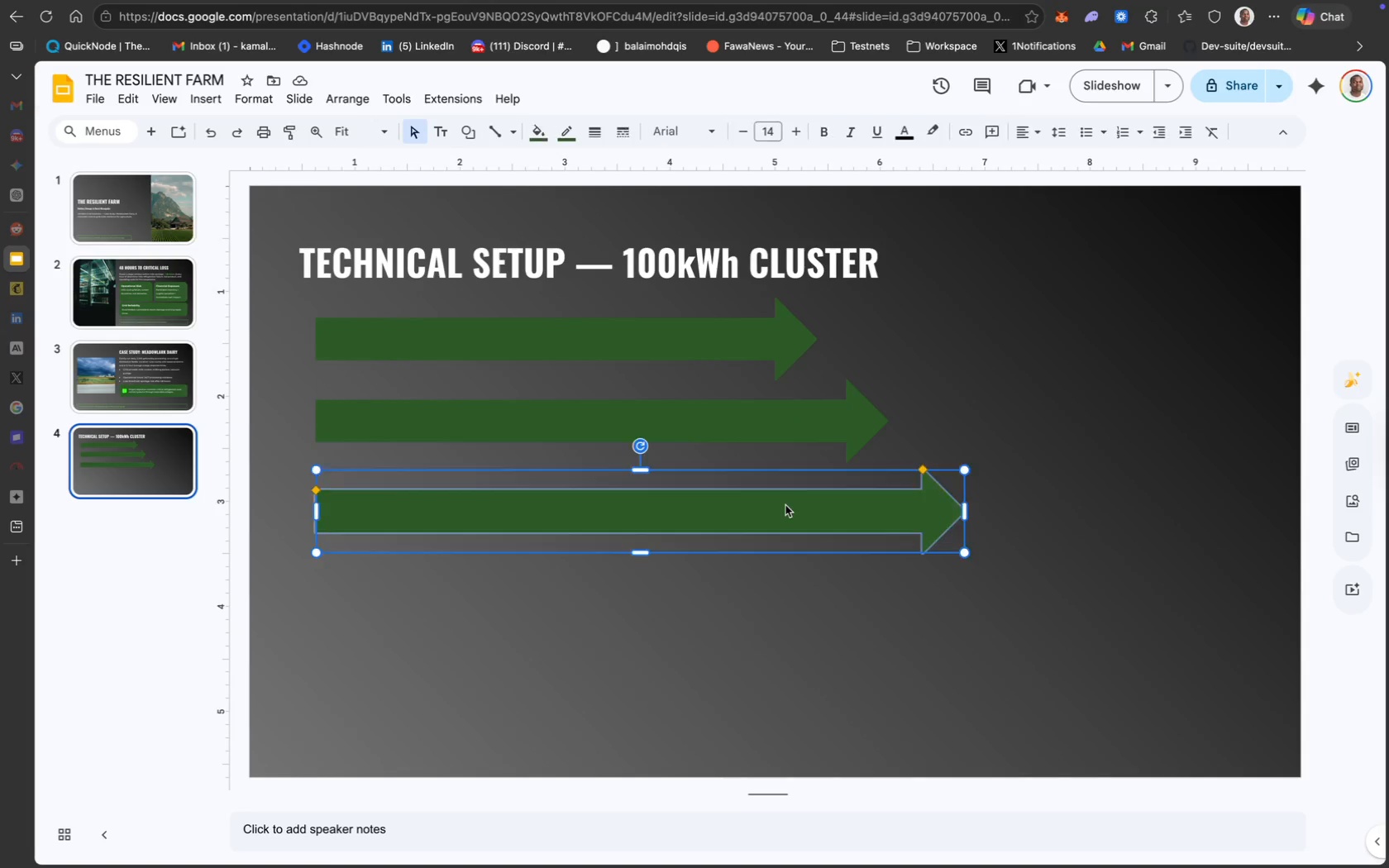 
key(ArrowUp)
 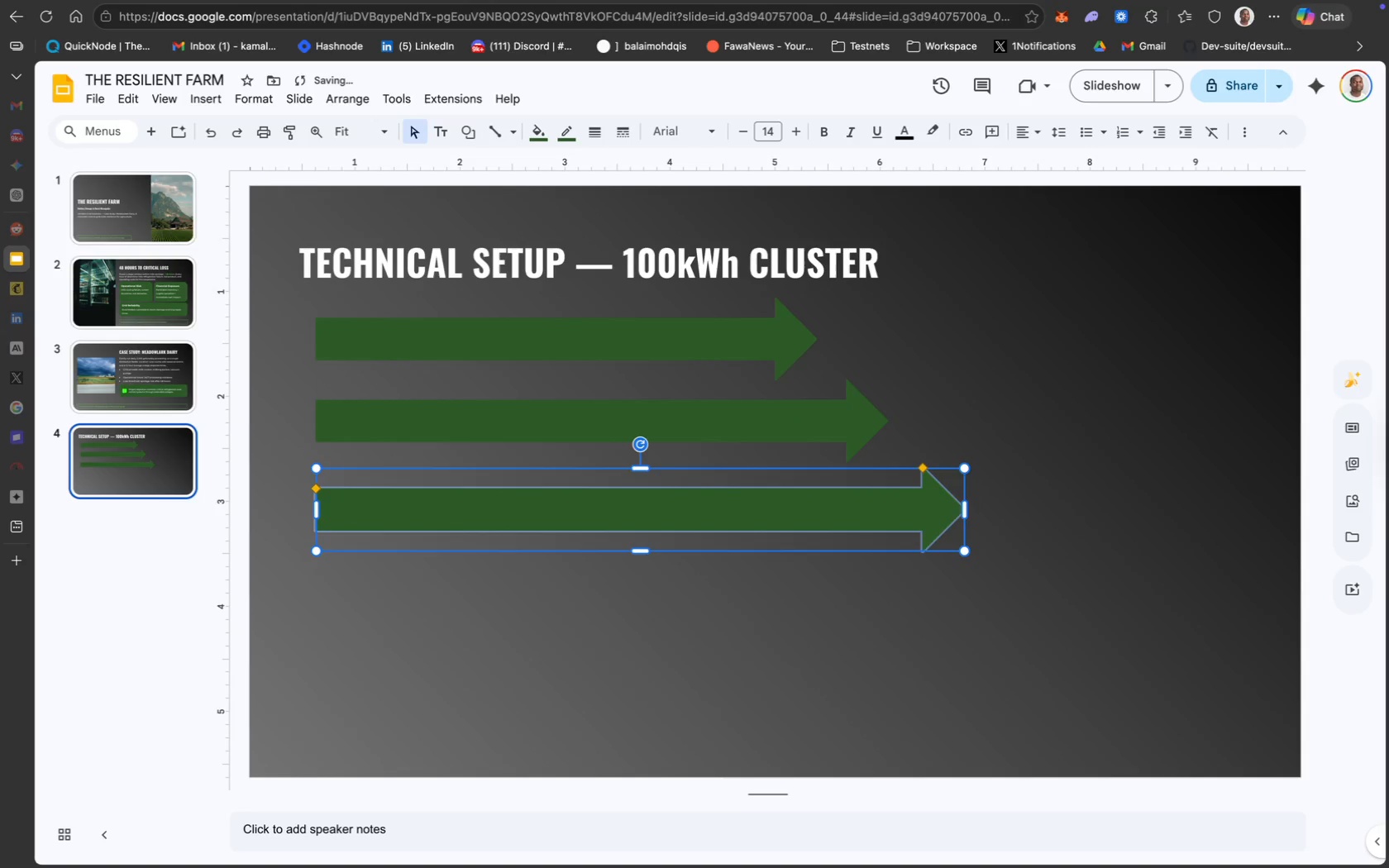 
key(ArrowUp)
 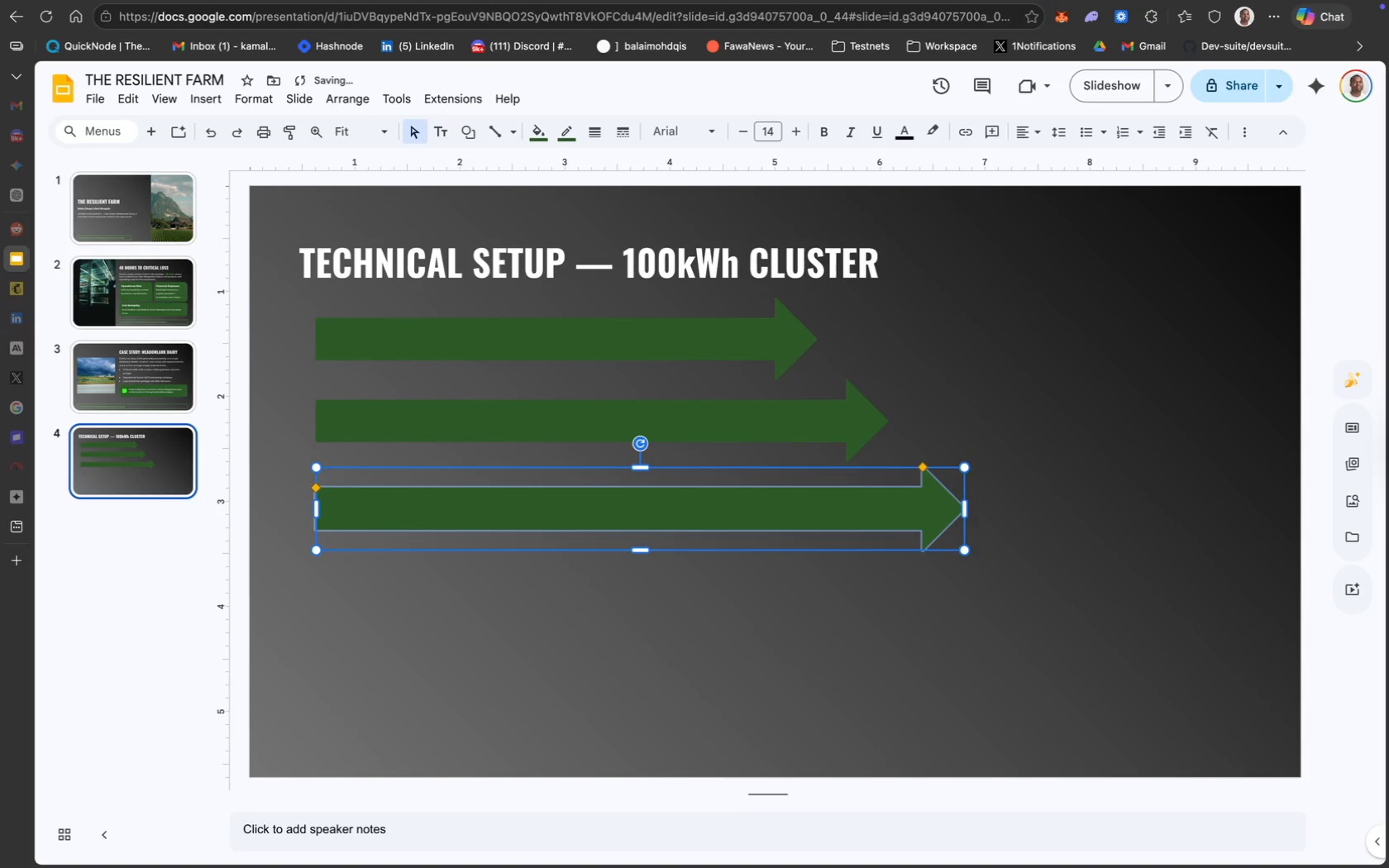 
key(ArrowUp)
 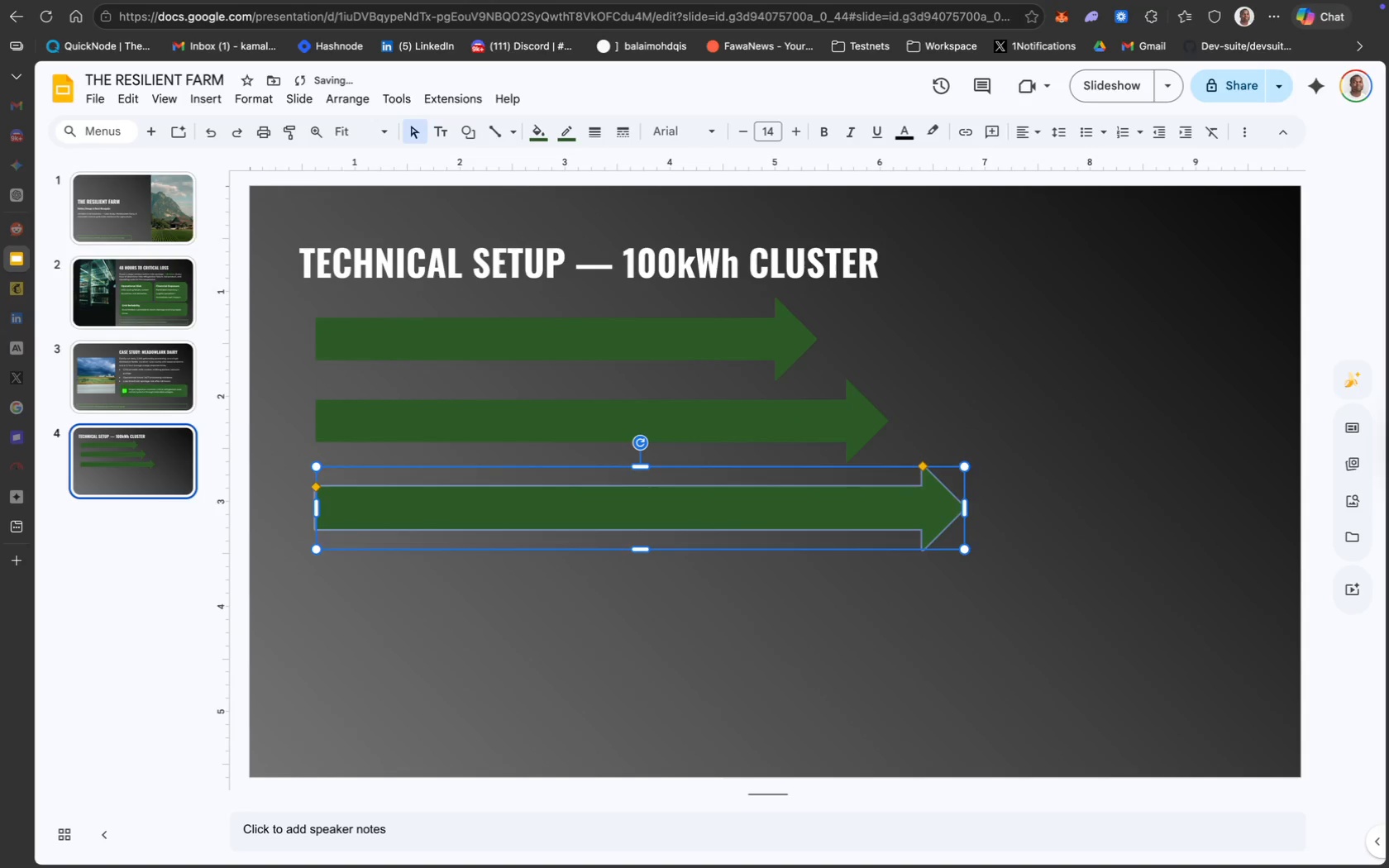 
key(ArrowUp)
 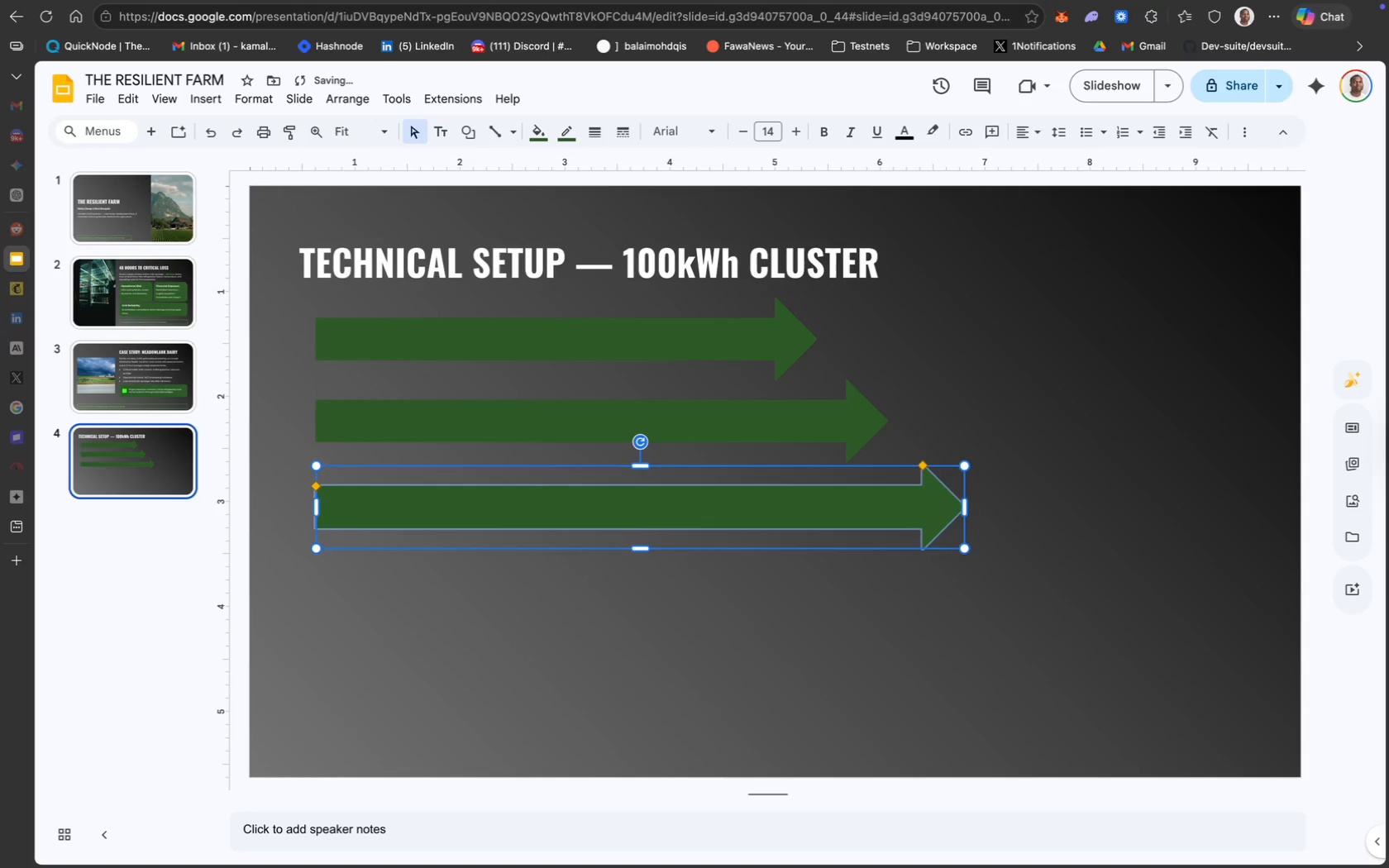 
key(ArrowUp)
 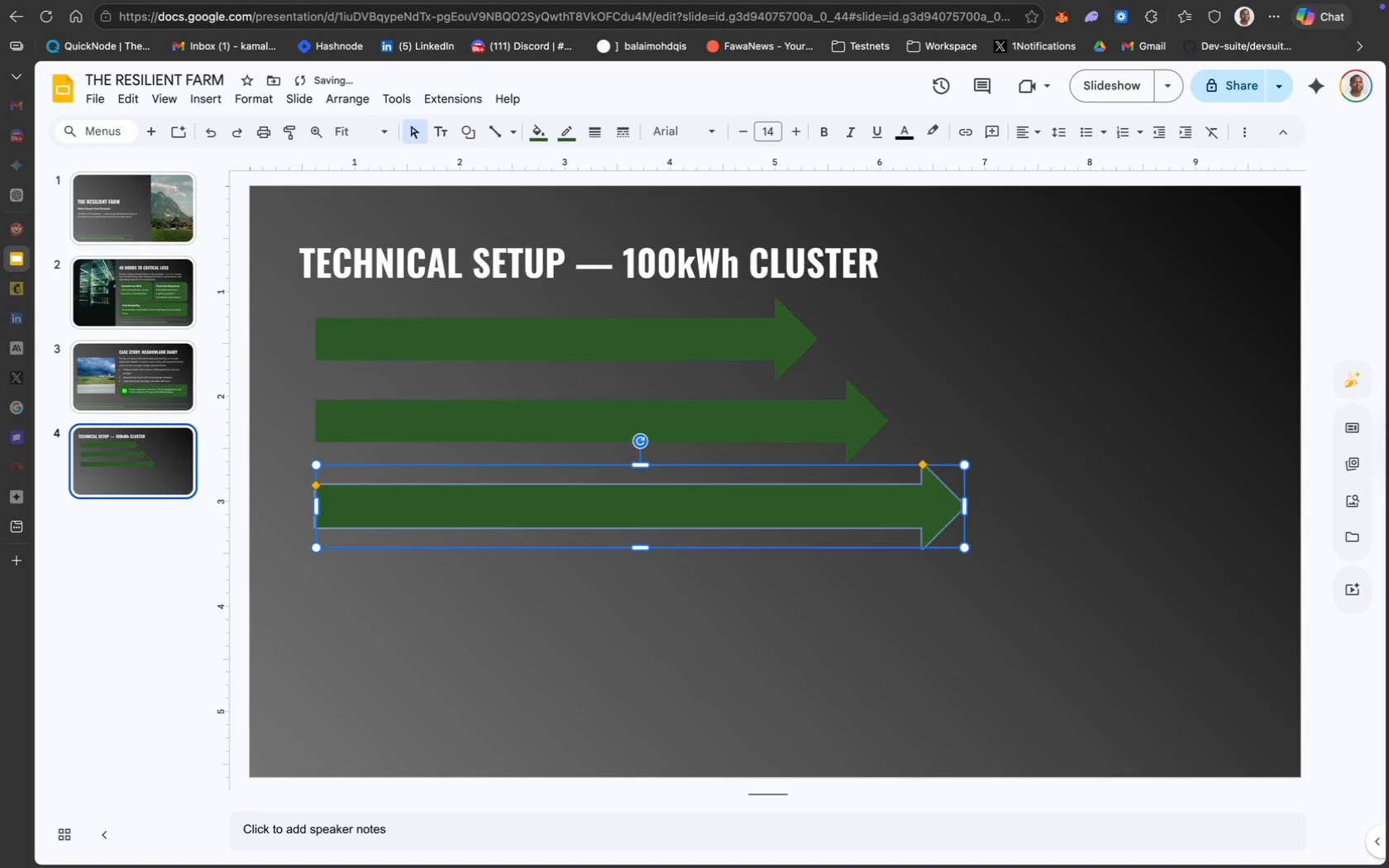 
key(ArrowUp)
 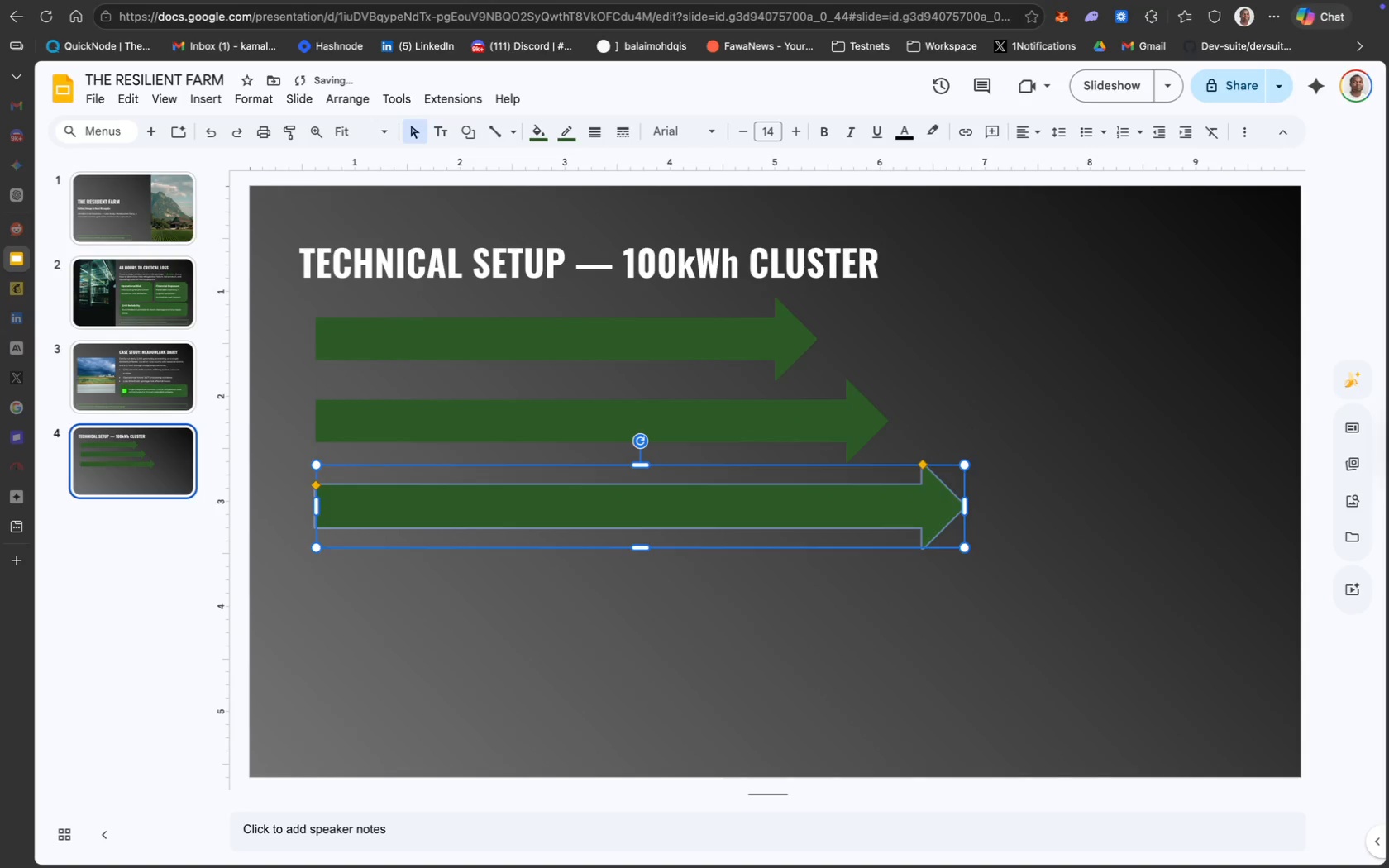 
key(ArrowUp)
 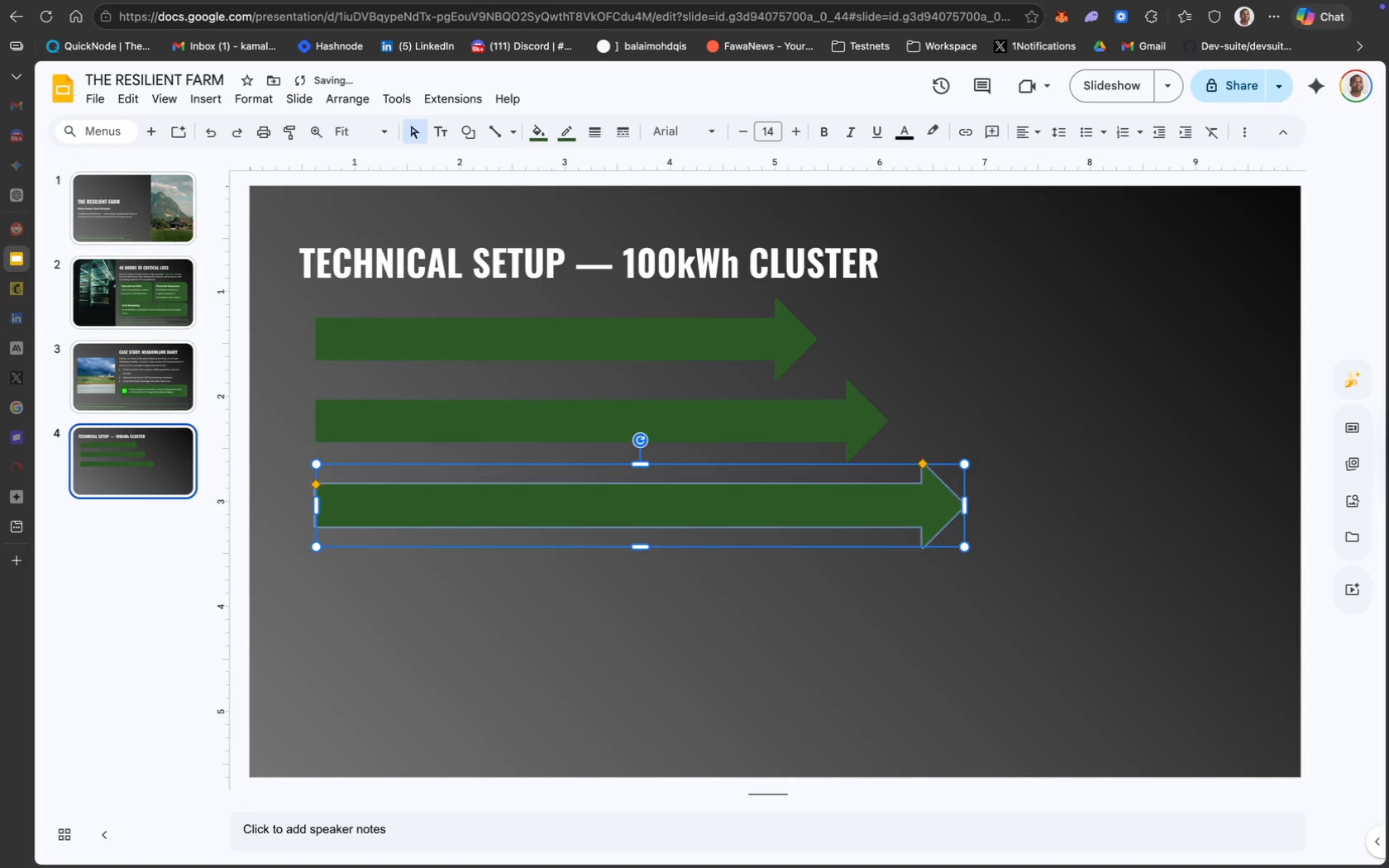 
key(ArrowUp)
 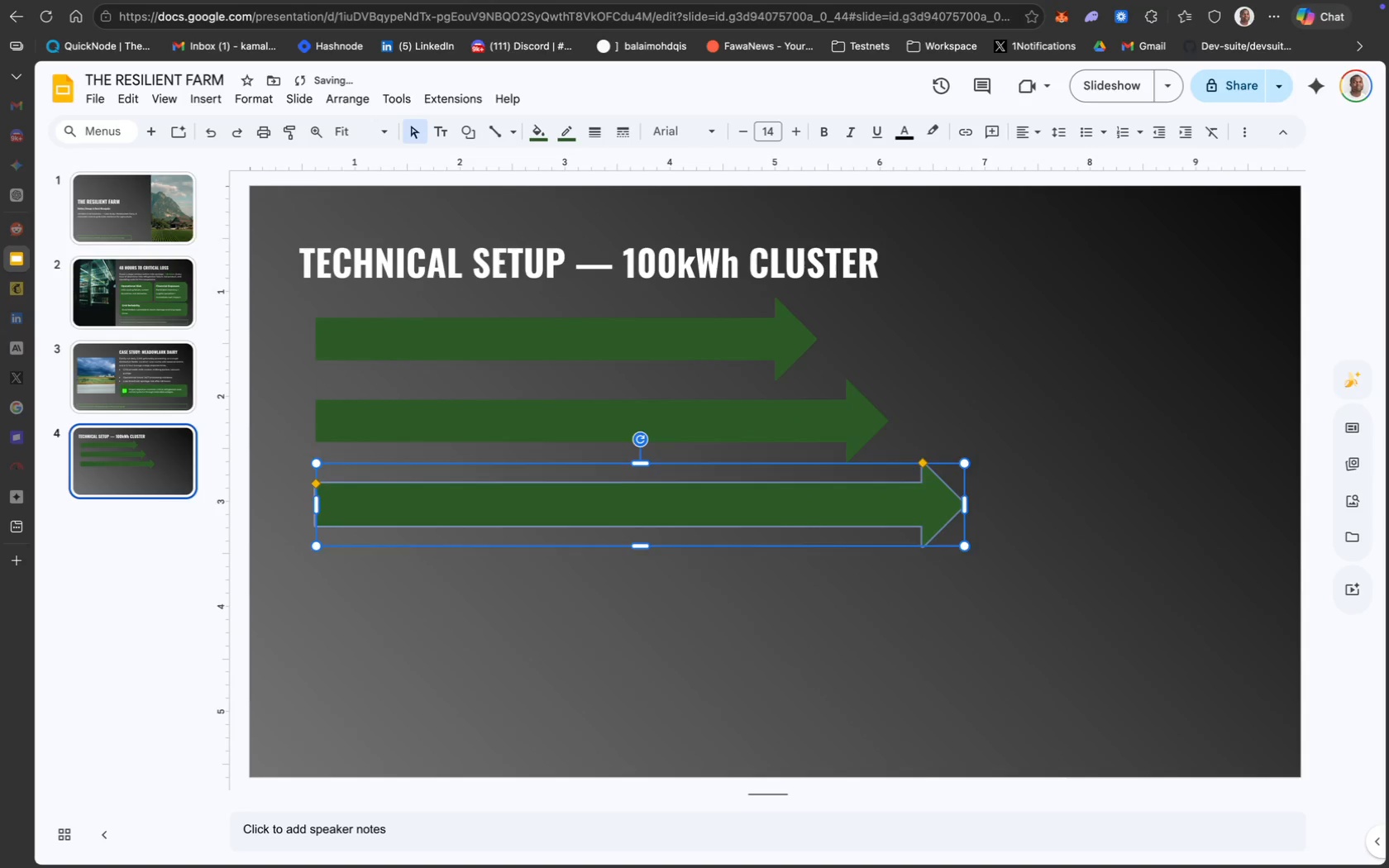 
key(ArrowUp)
 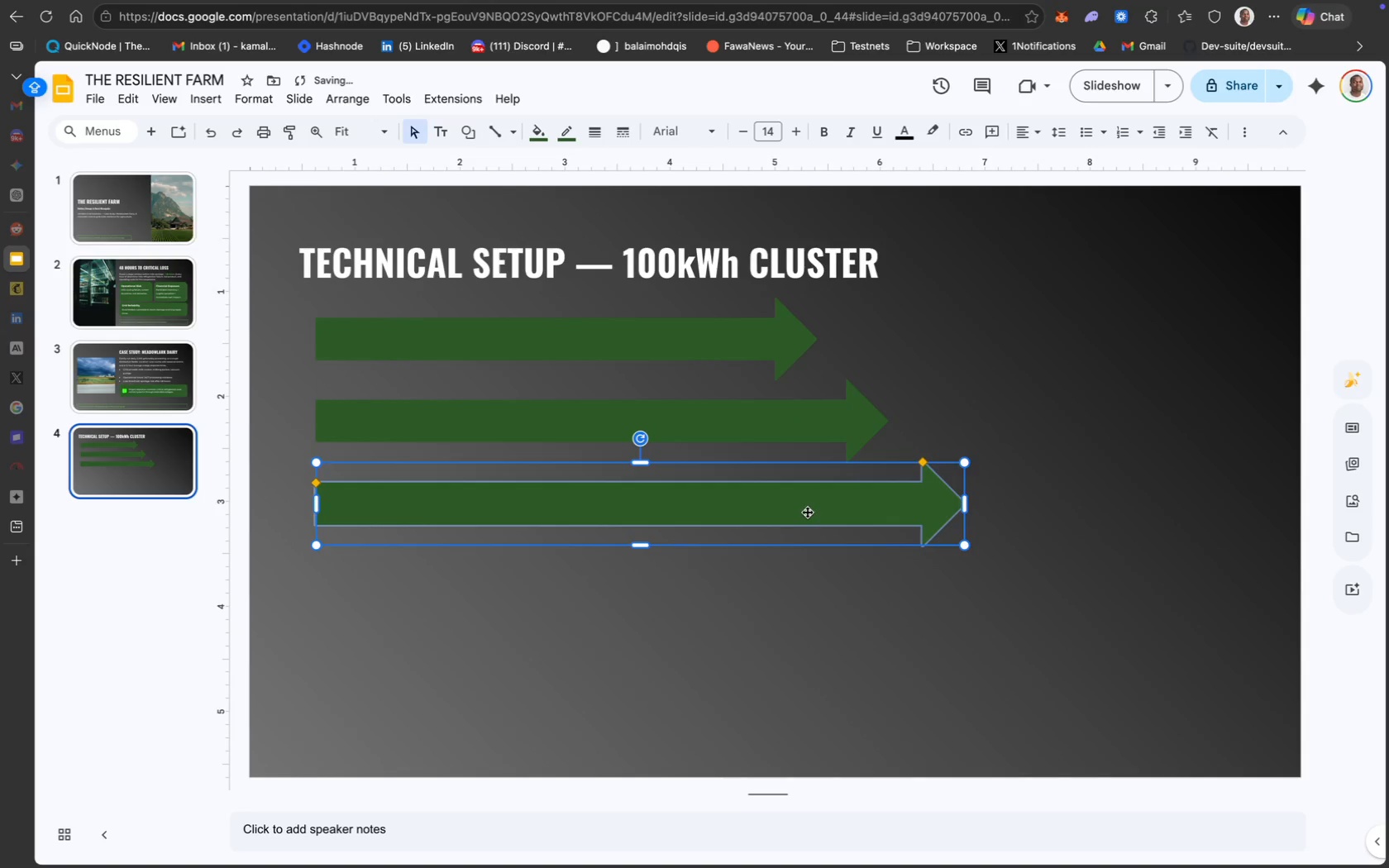 
left_click_drag(start_coordinate=[807, 511], to_coordinate=[807, 502])
 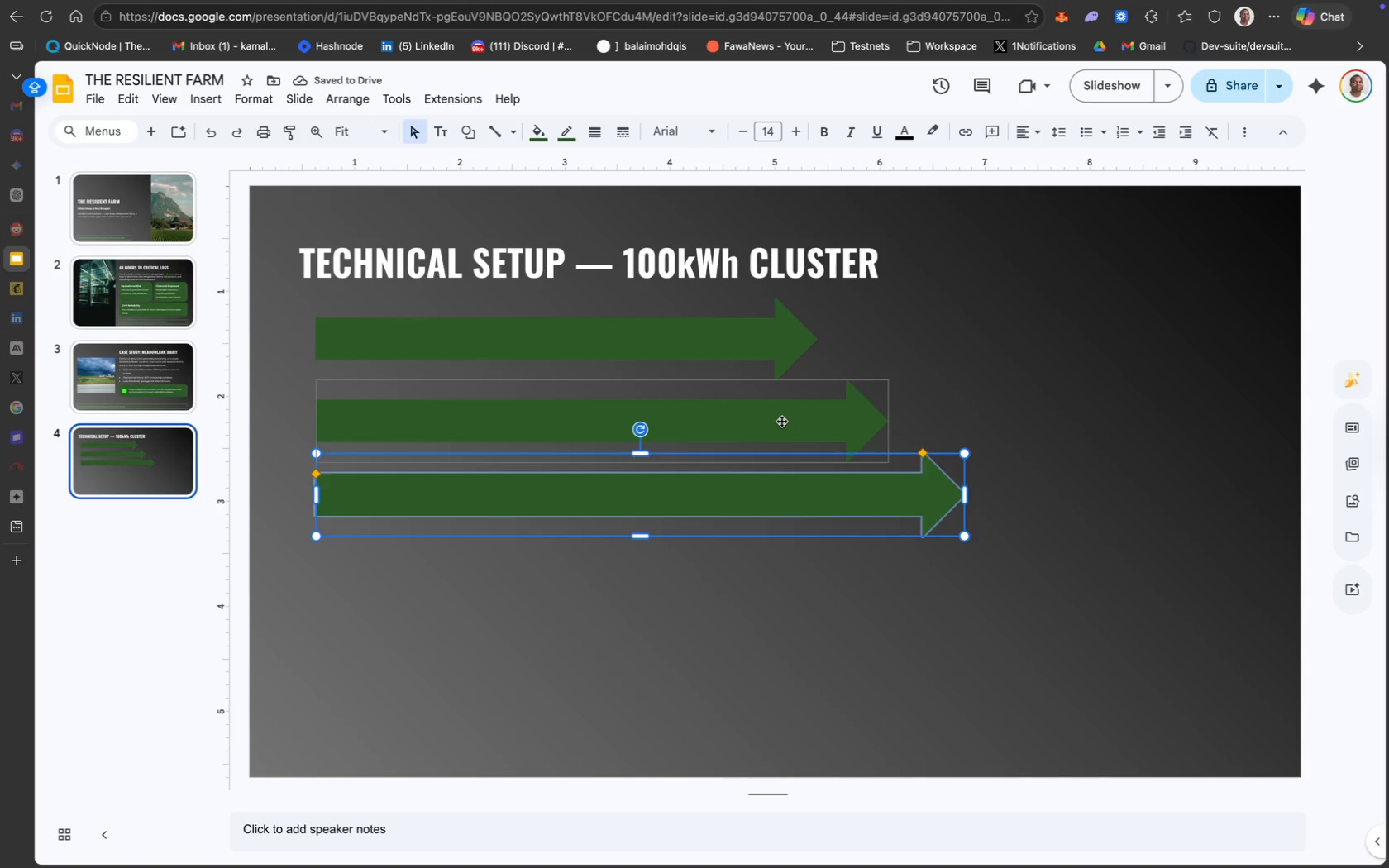 
wait(6.34)
 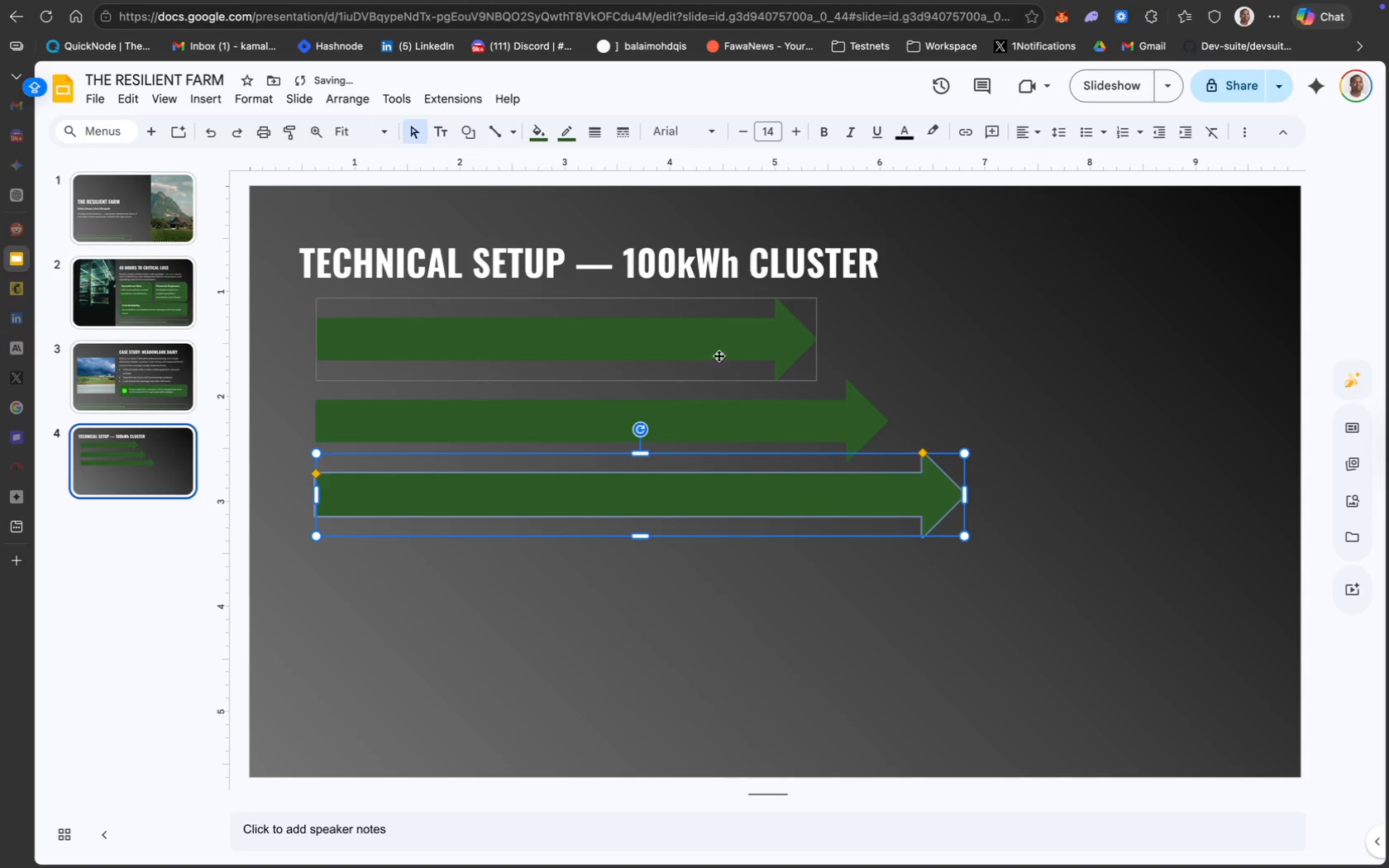 
left_click_drag(start_coordinate=[810, 489], to_coordinate=[808, 495])
 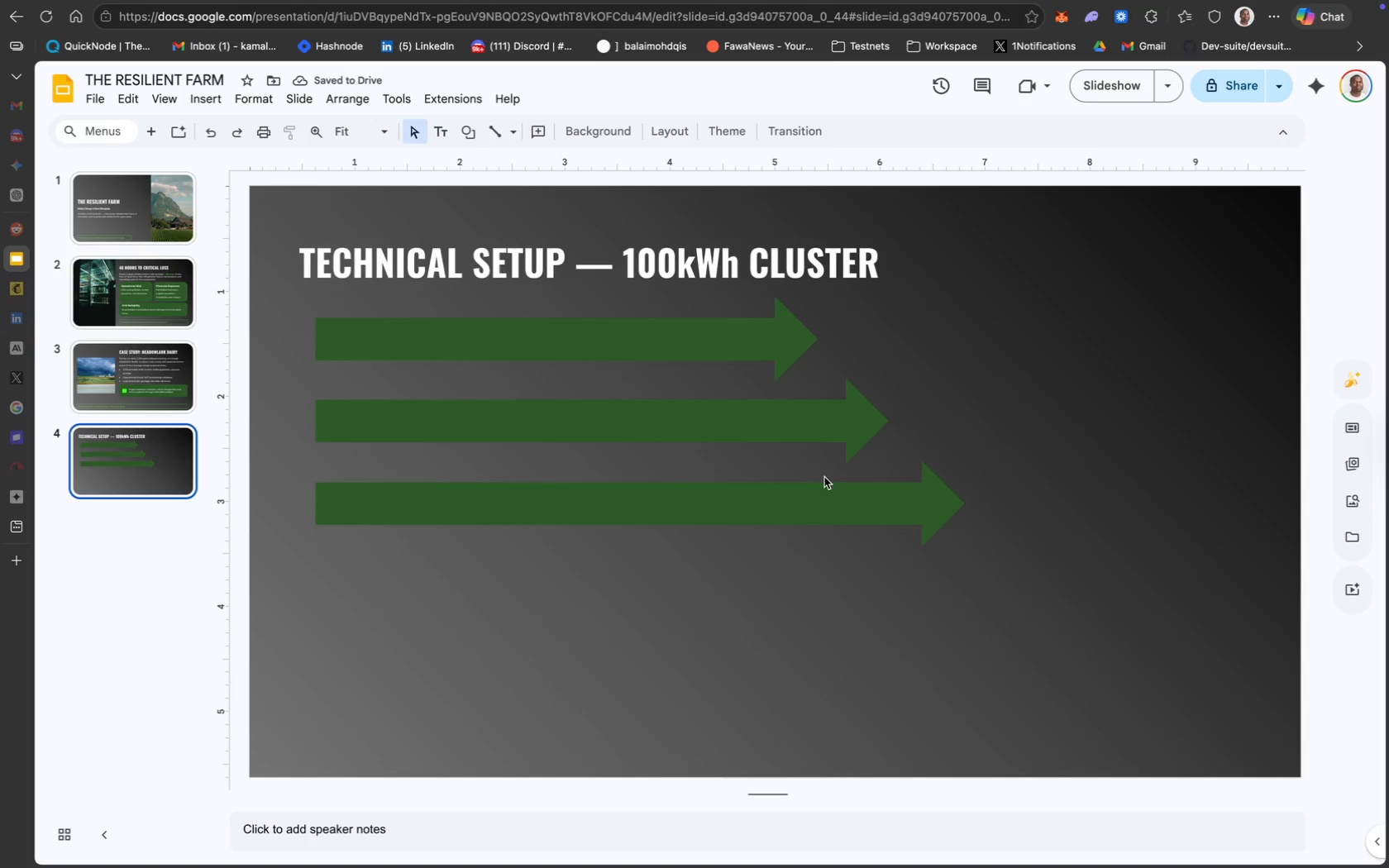 
key(Meta+D)
 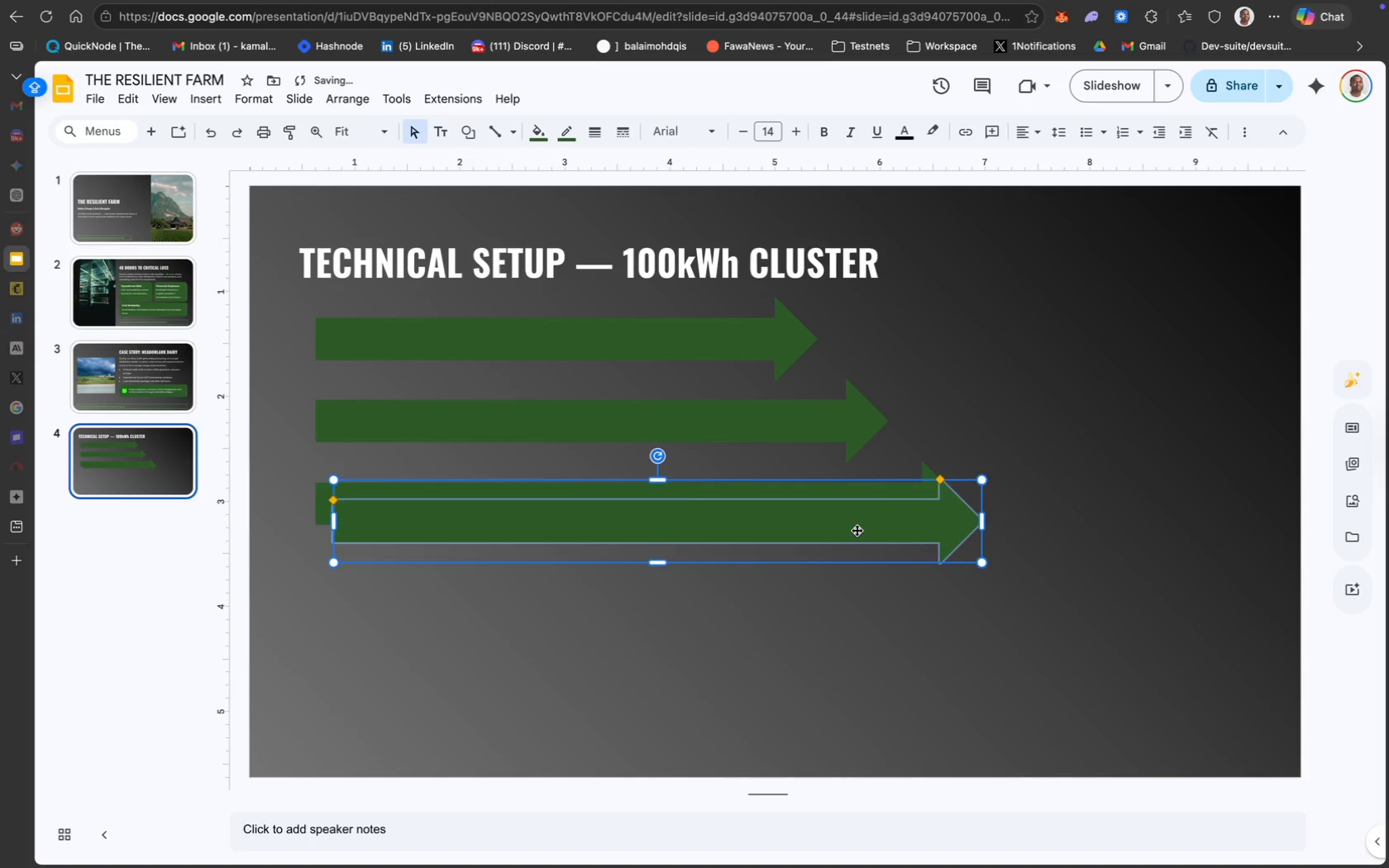 
left_click_drag(start_coordinate=[857, 530], to_coordinate=[838, 604])
 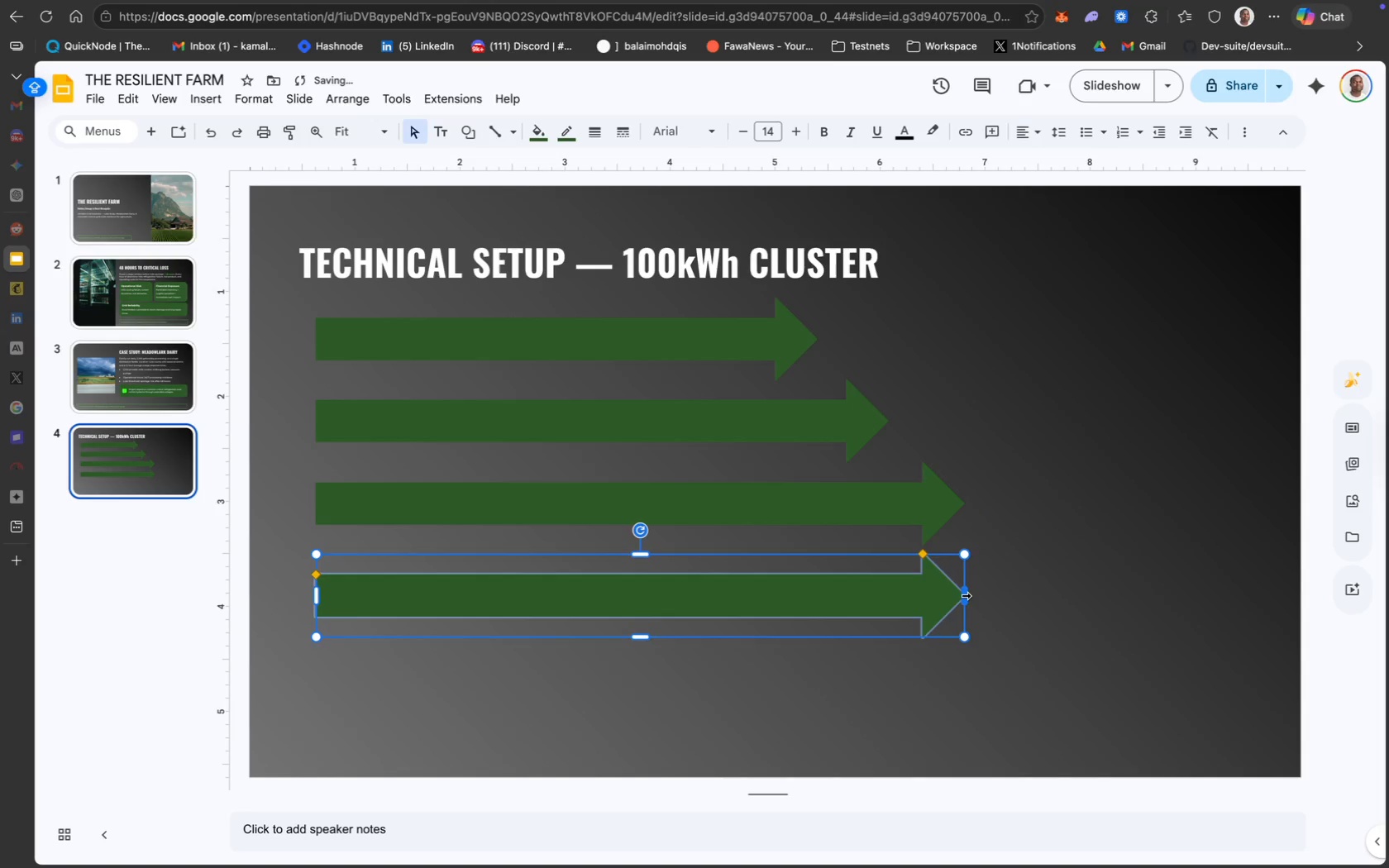 
left_click_drag(start_coordinate=[966, 595], to_coordinate=[1096, 596])
 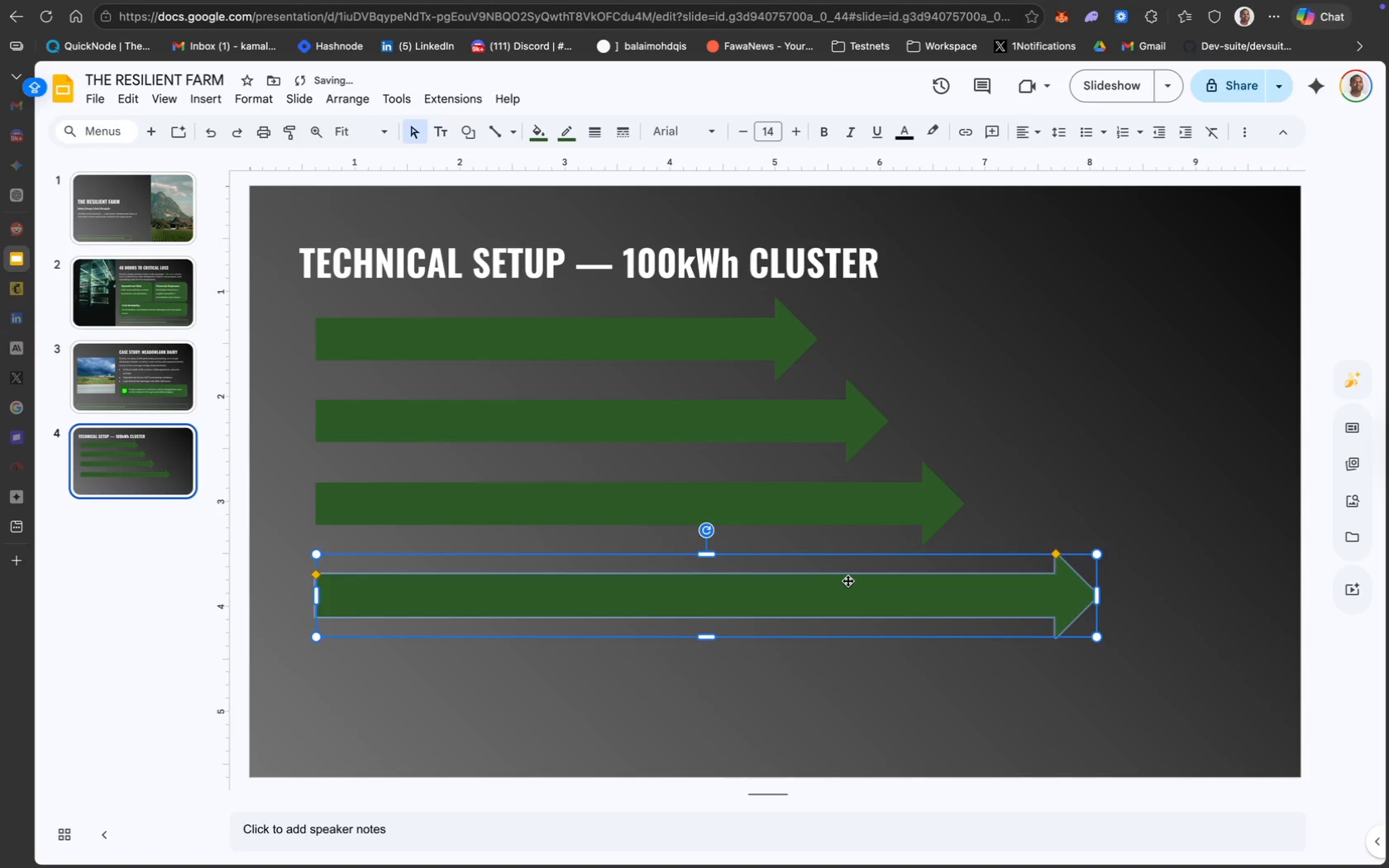 
left_click_drag(start_coordinate=[821, 583], to_coordinate=[822, 576])
 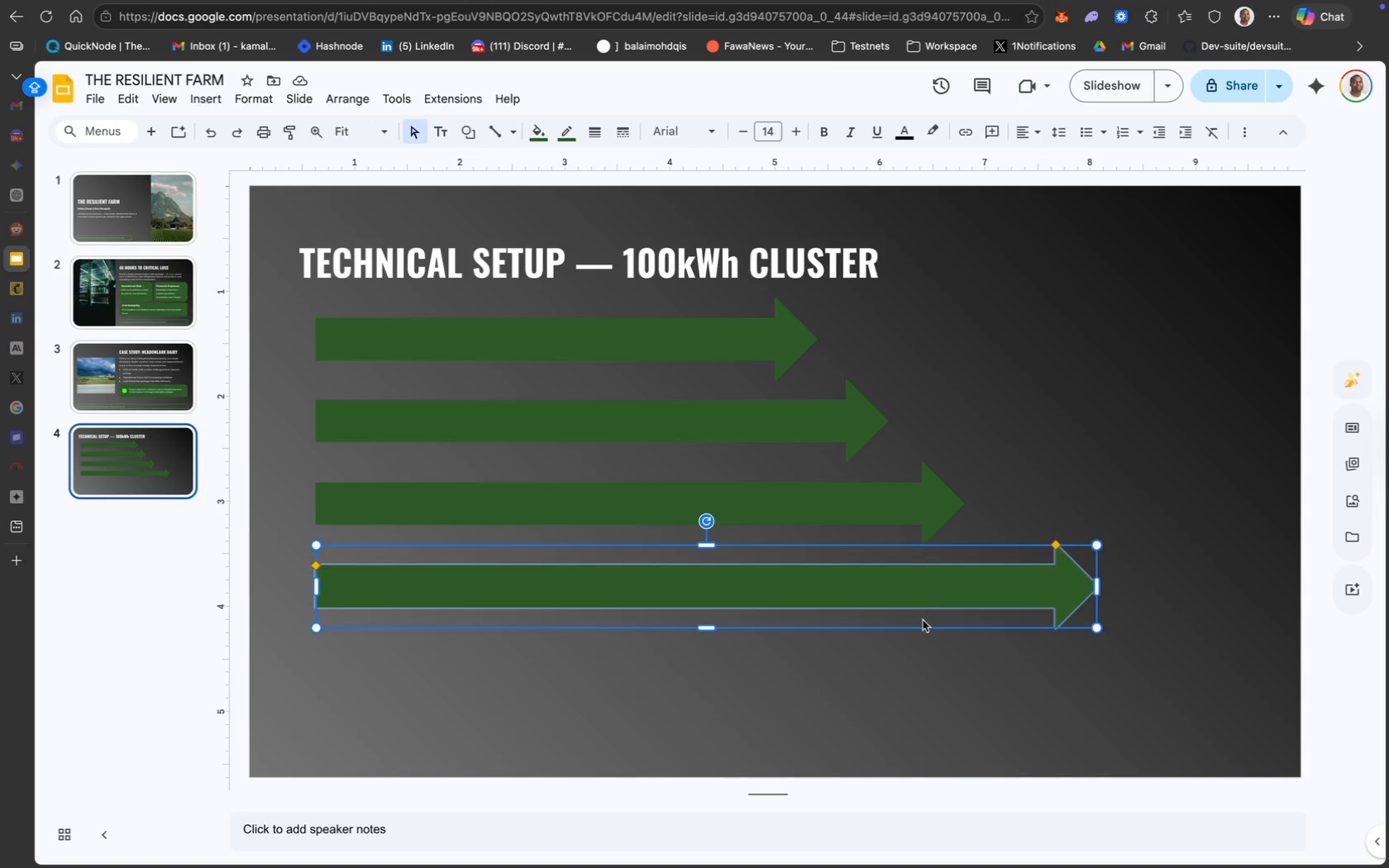 
wait(7.76)
 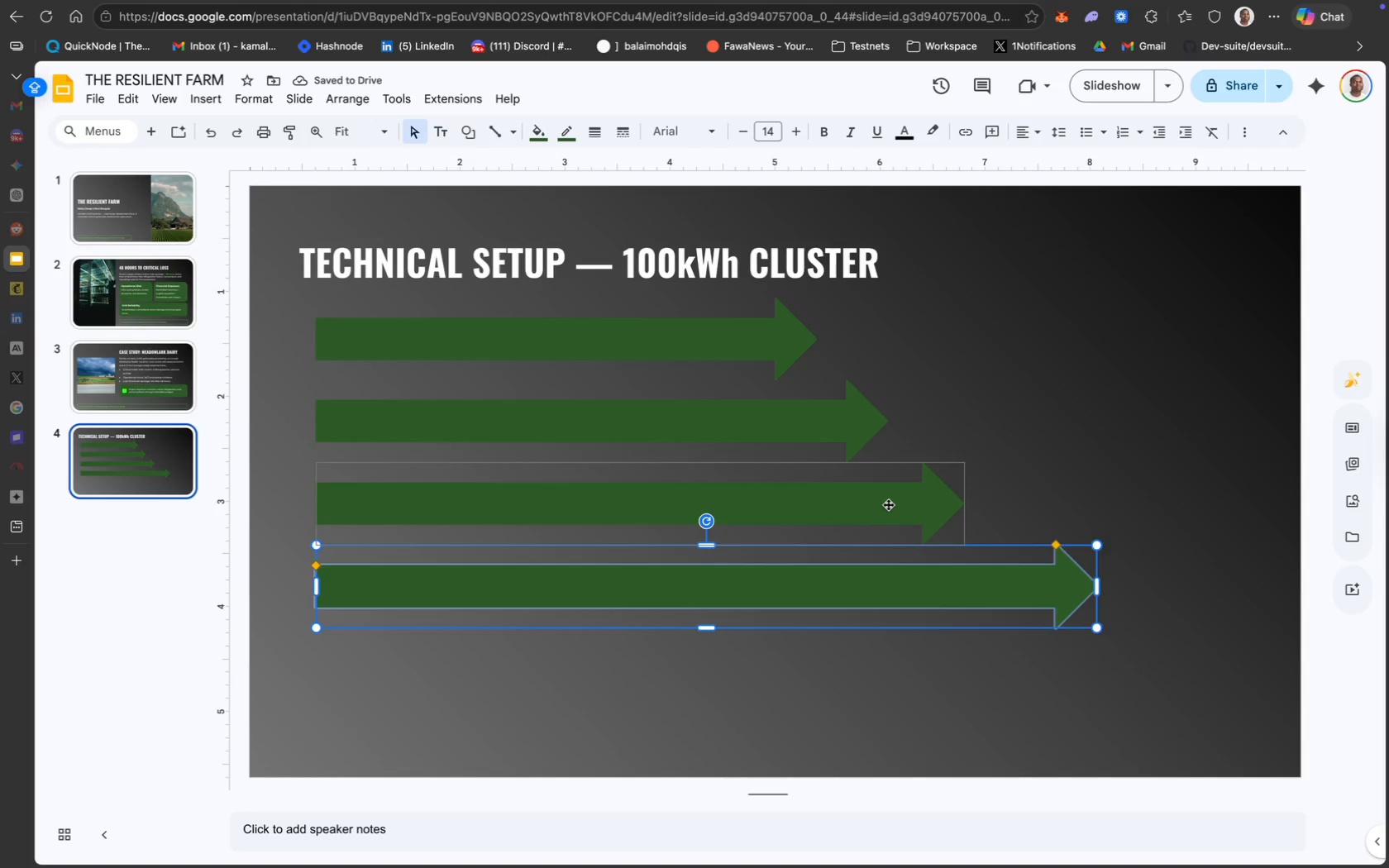 
left_click([923, 680])
 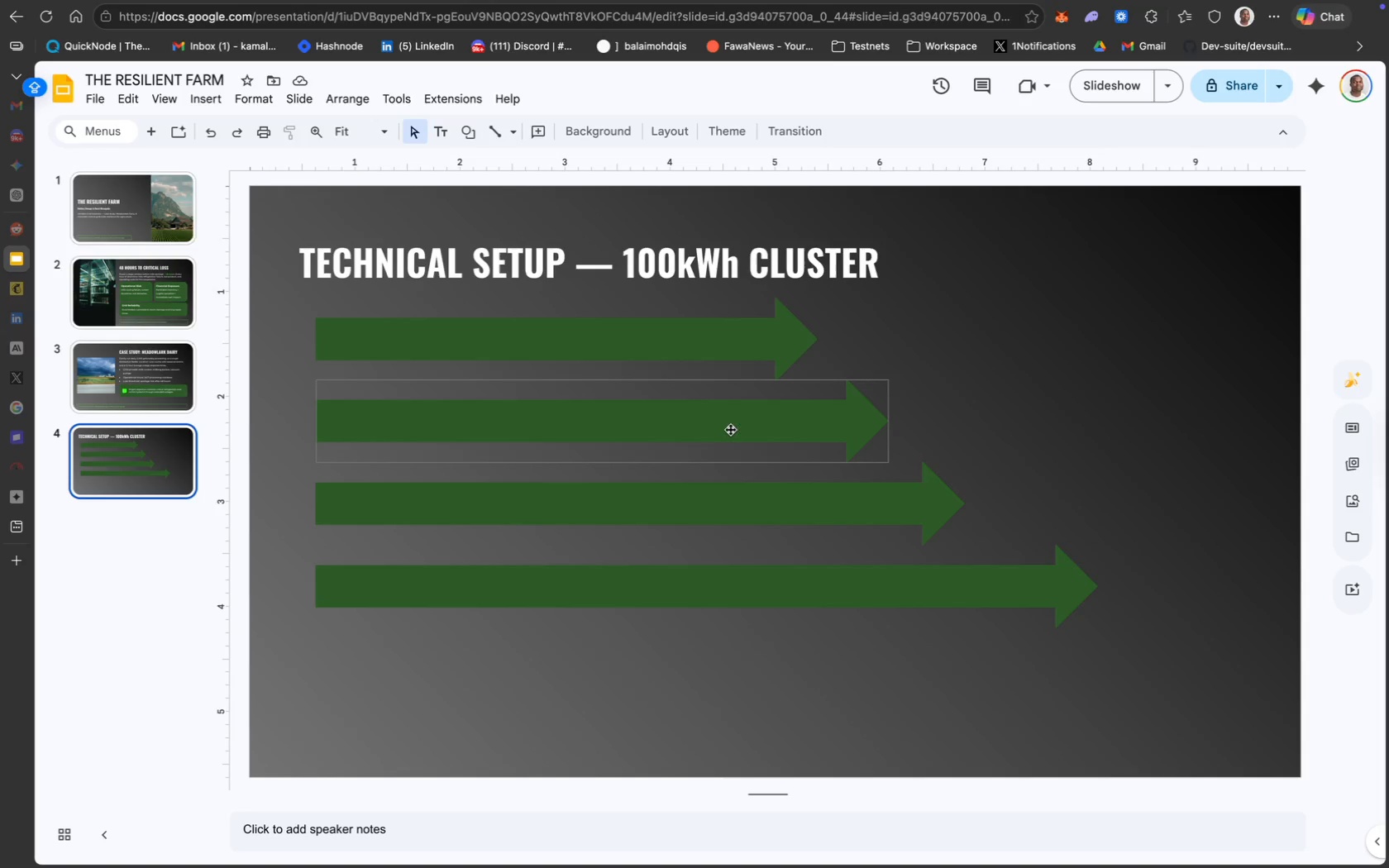 
left_click([709, 424])
 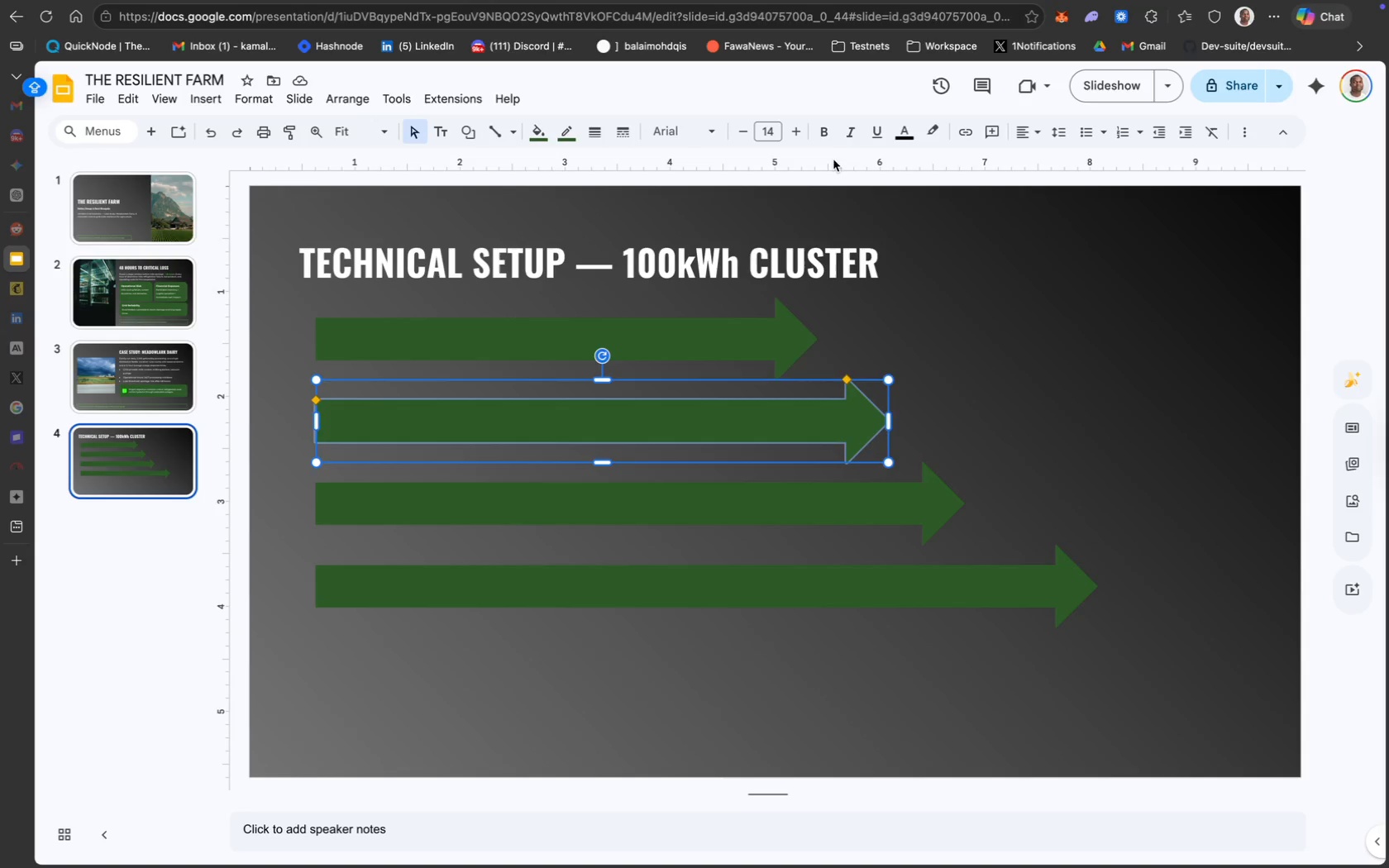 
wait(5.29)
 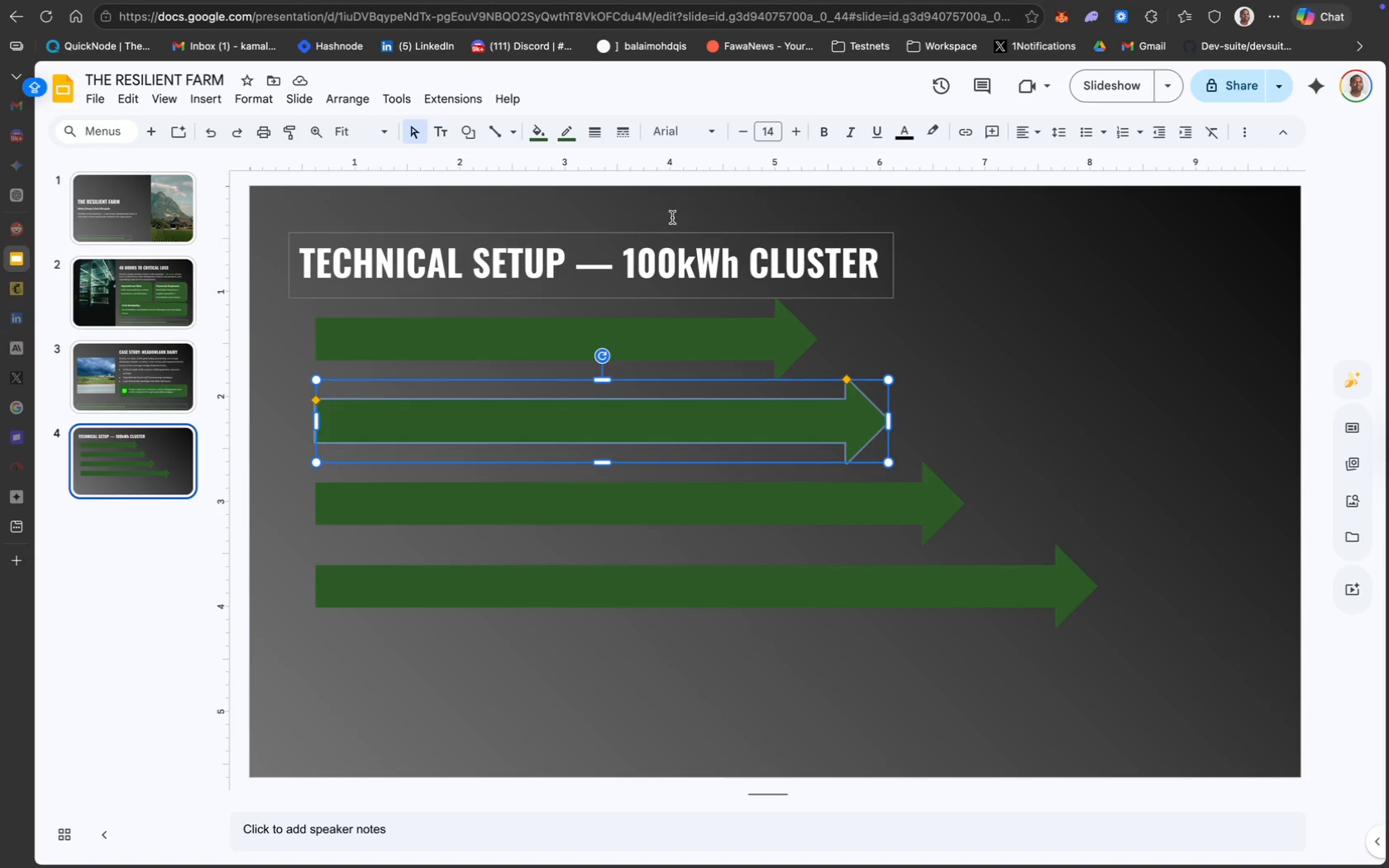 
mouse_move([563, 168])
 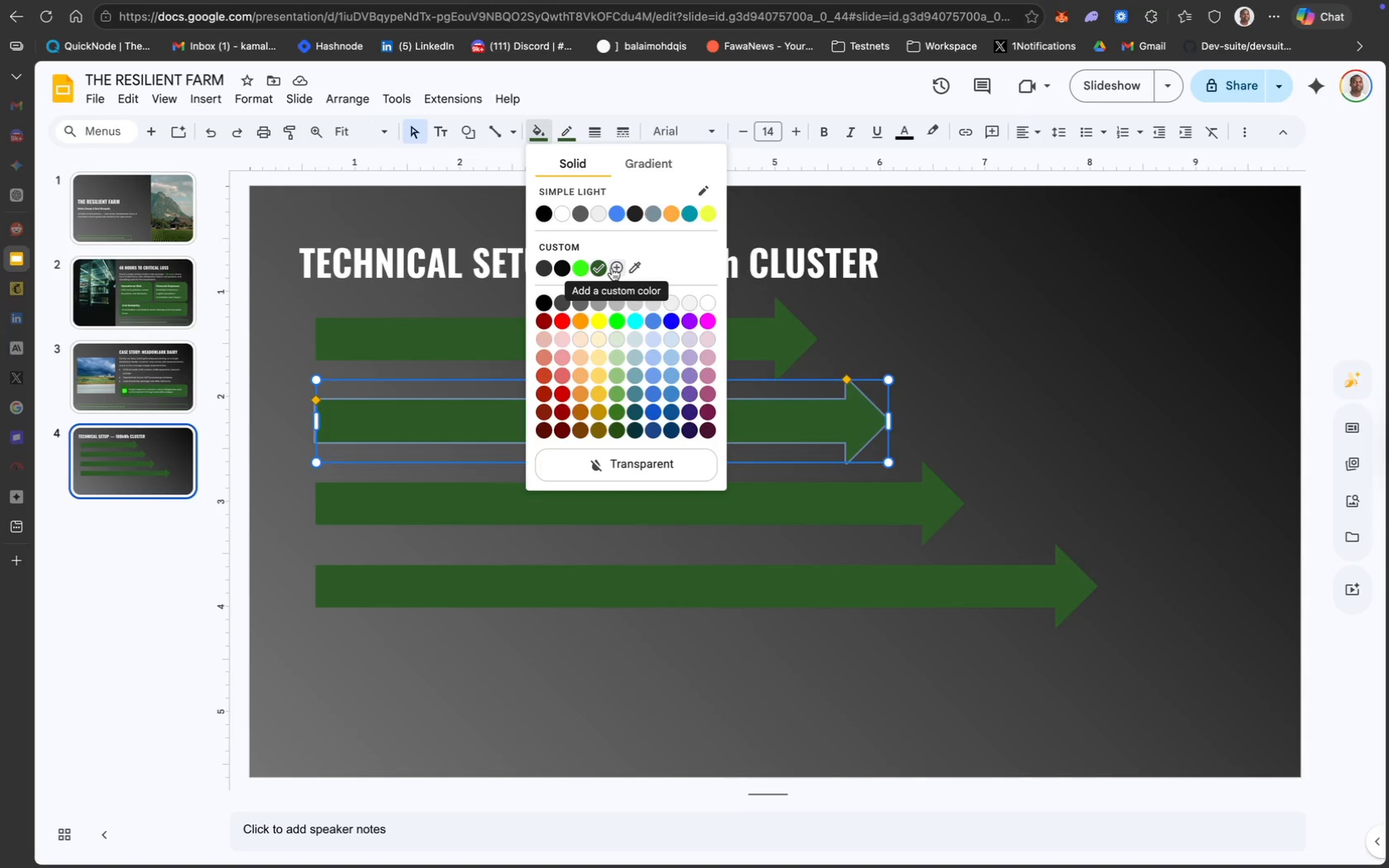 
wait(8.12)
 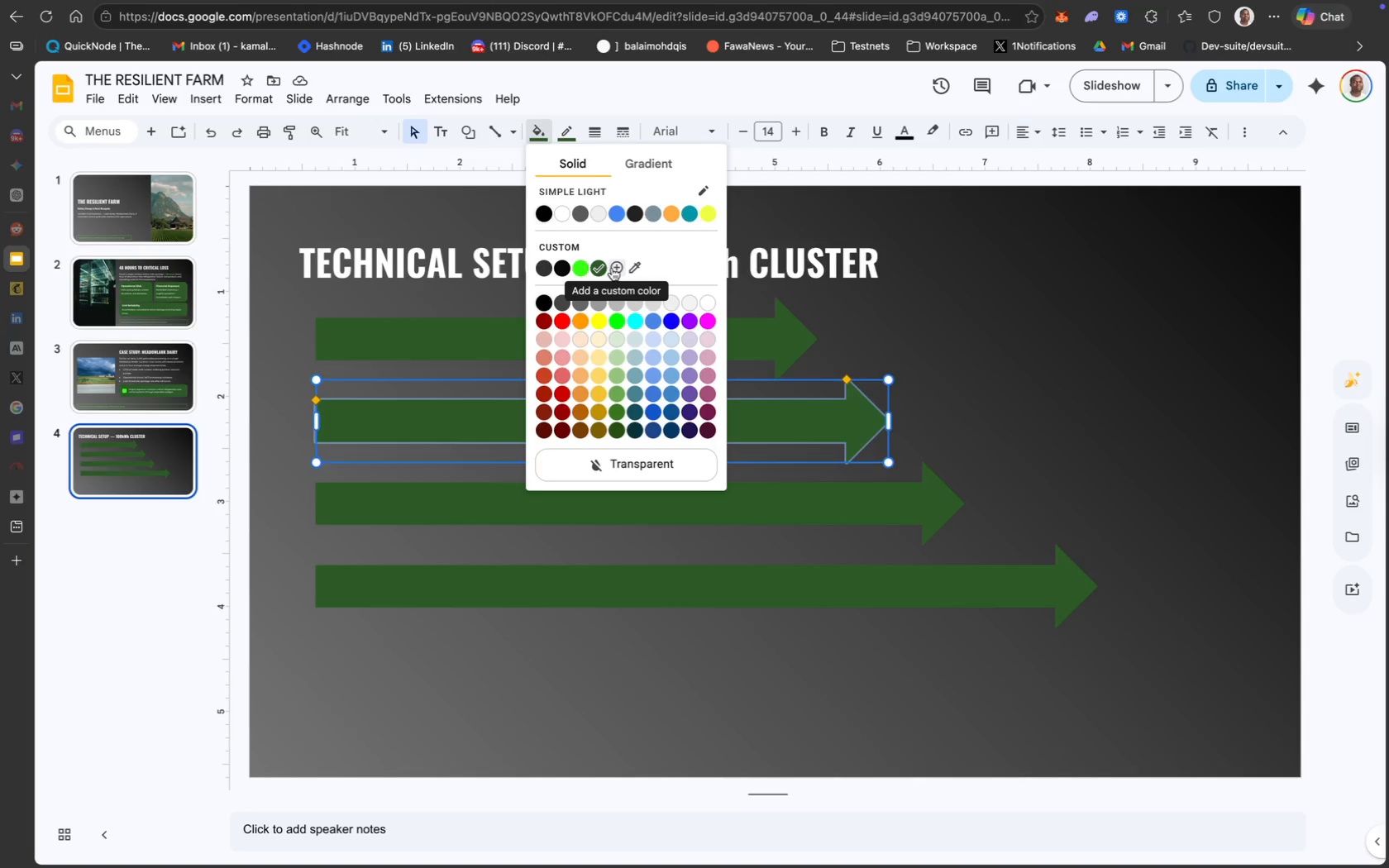 
left_click_drag(start_coordinate=[819, 488], to_coordinate=[809, 489])
 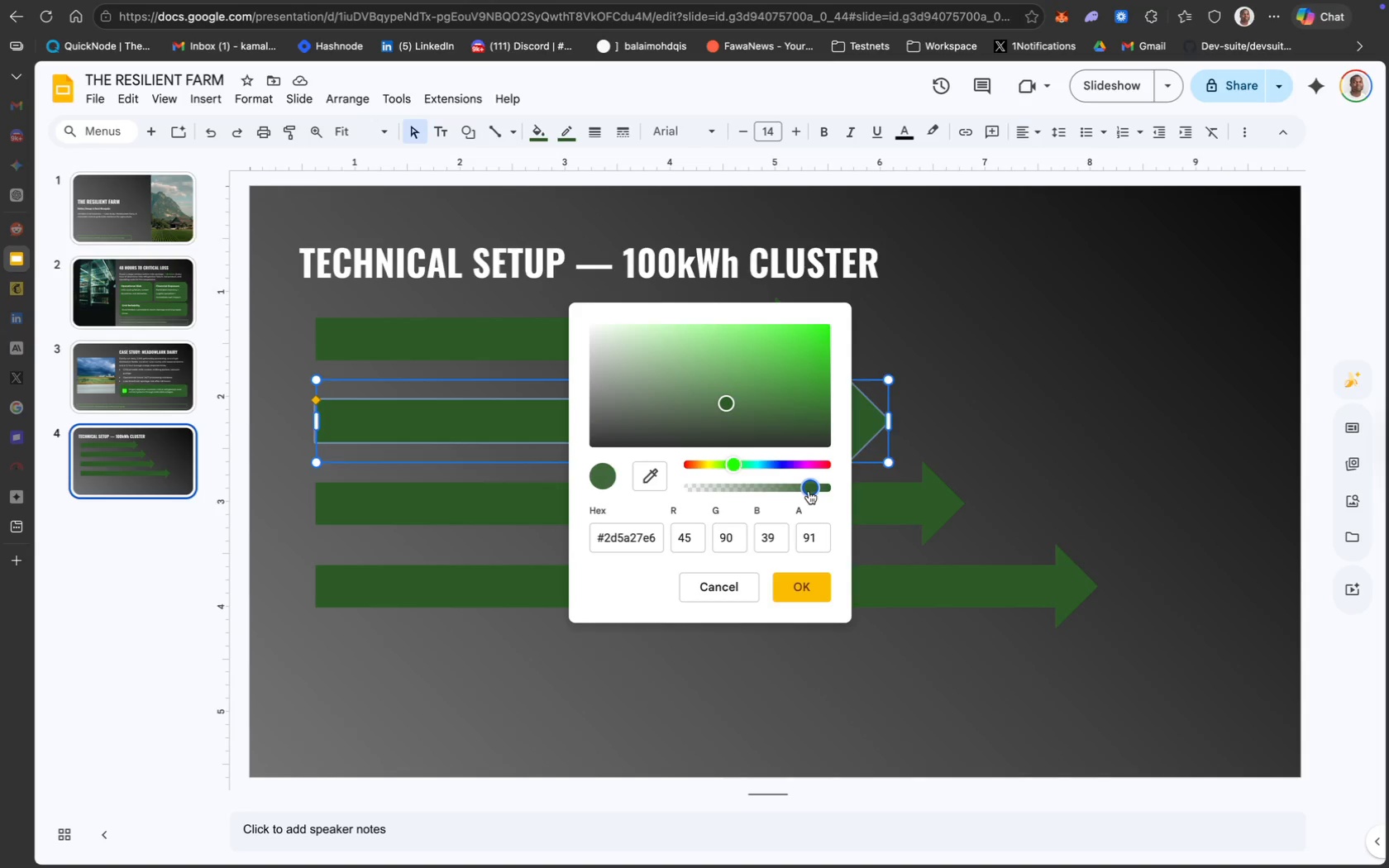 
wait(5.37)
 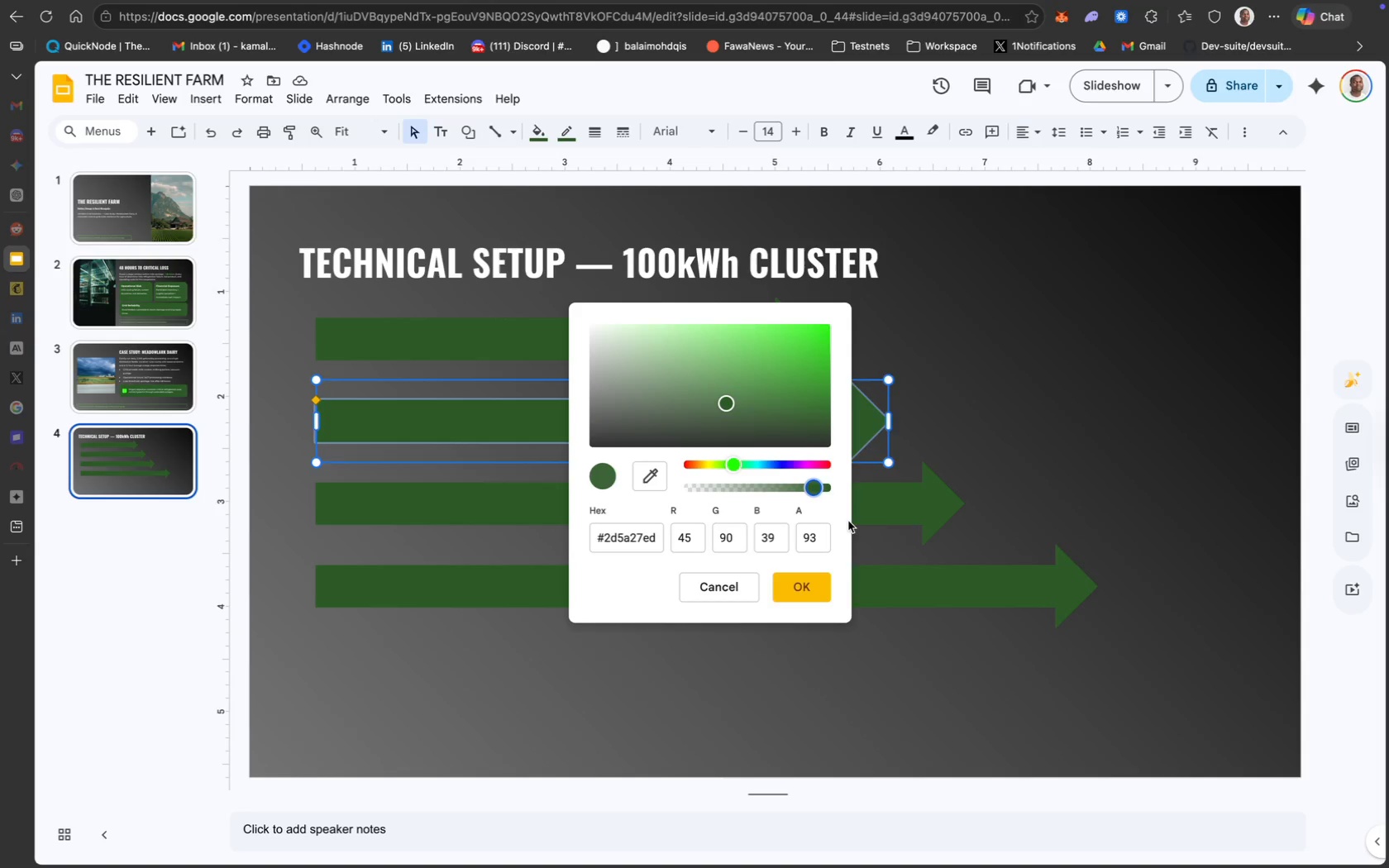 
left_click([815, 591])
 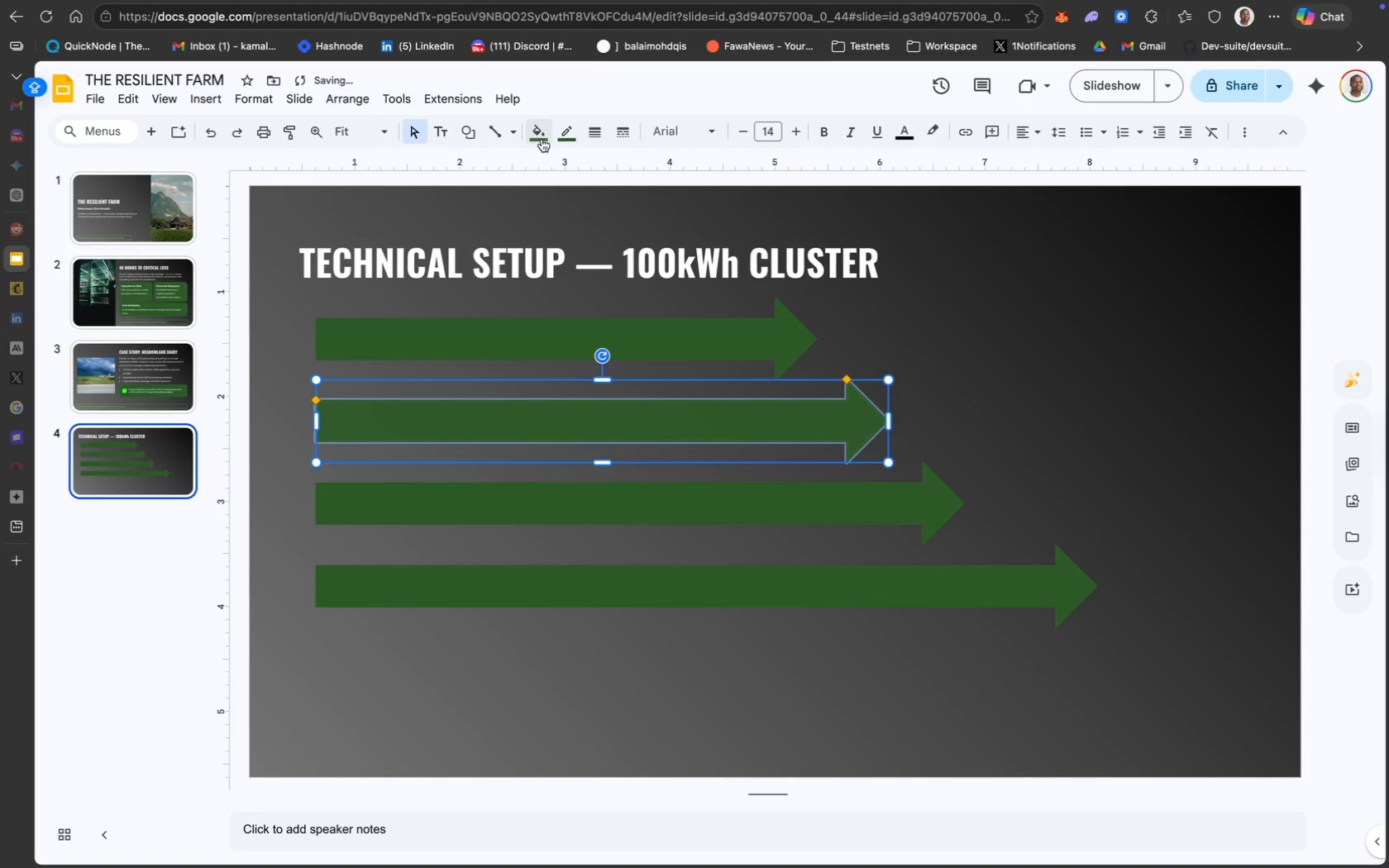 
left_click([542, 138])
 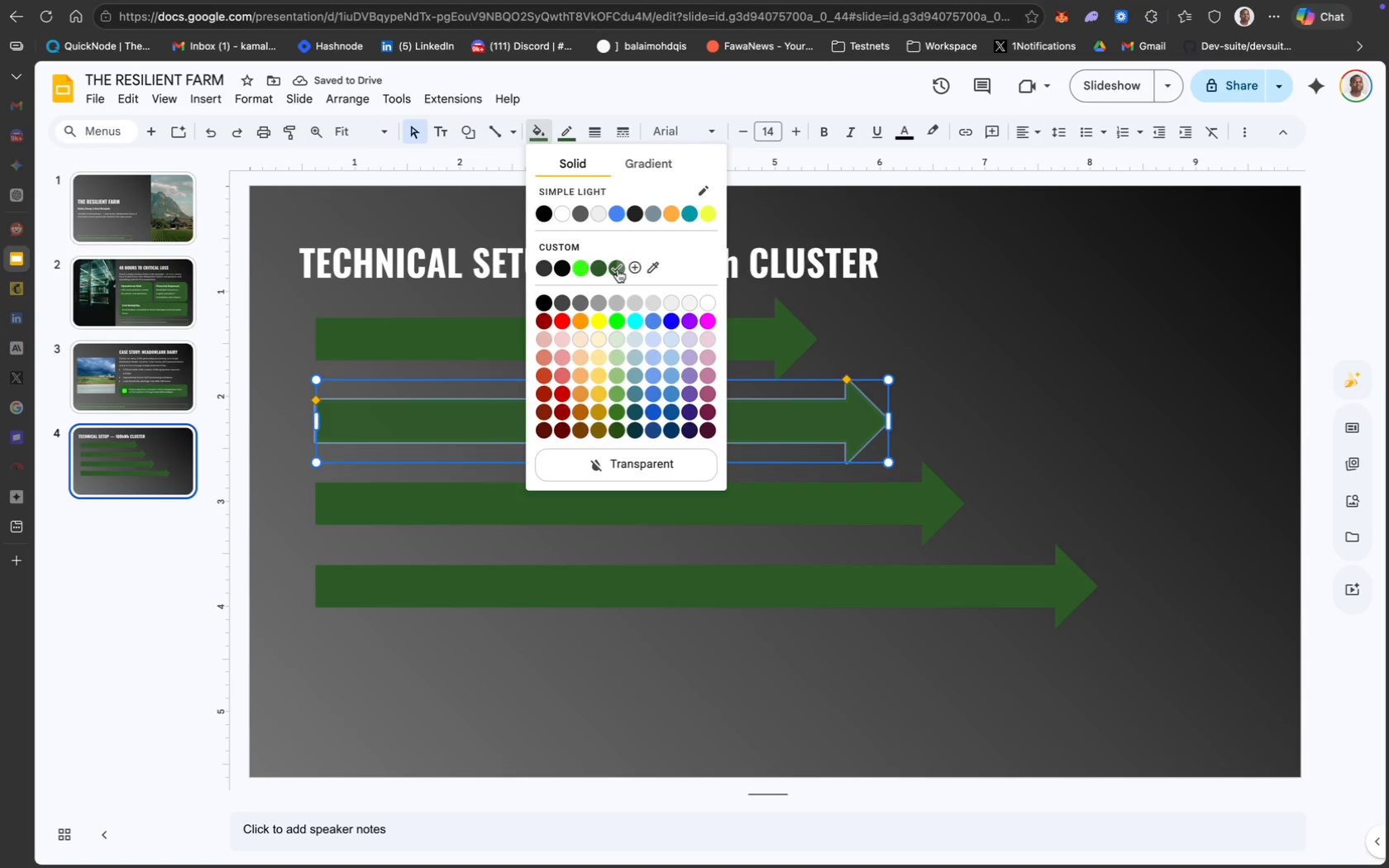 
left_click([618, 269])
 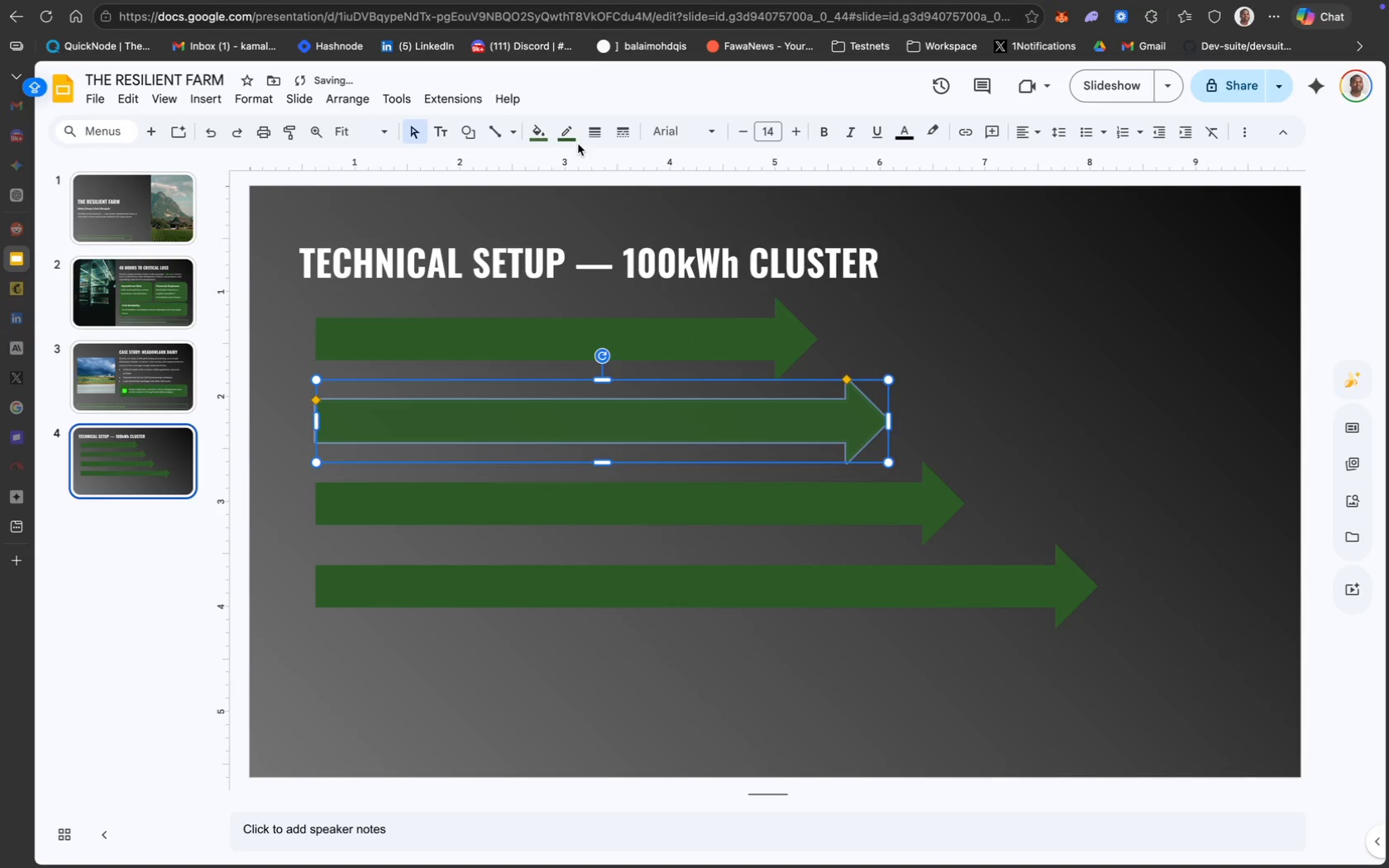 
left_click([543, 145])
 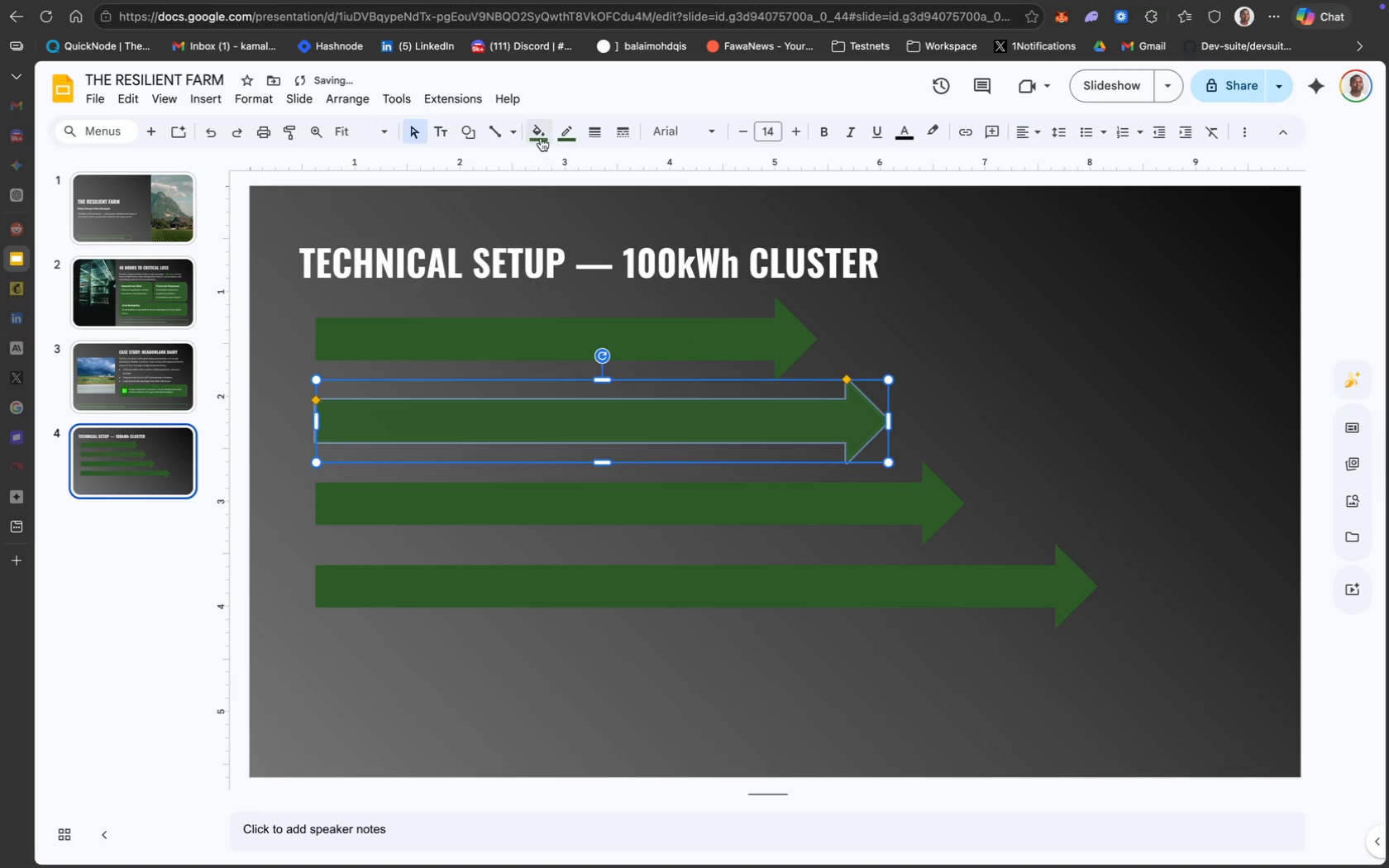 
left_click([541, 138])
 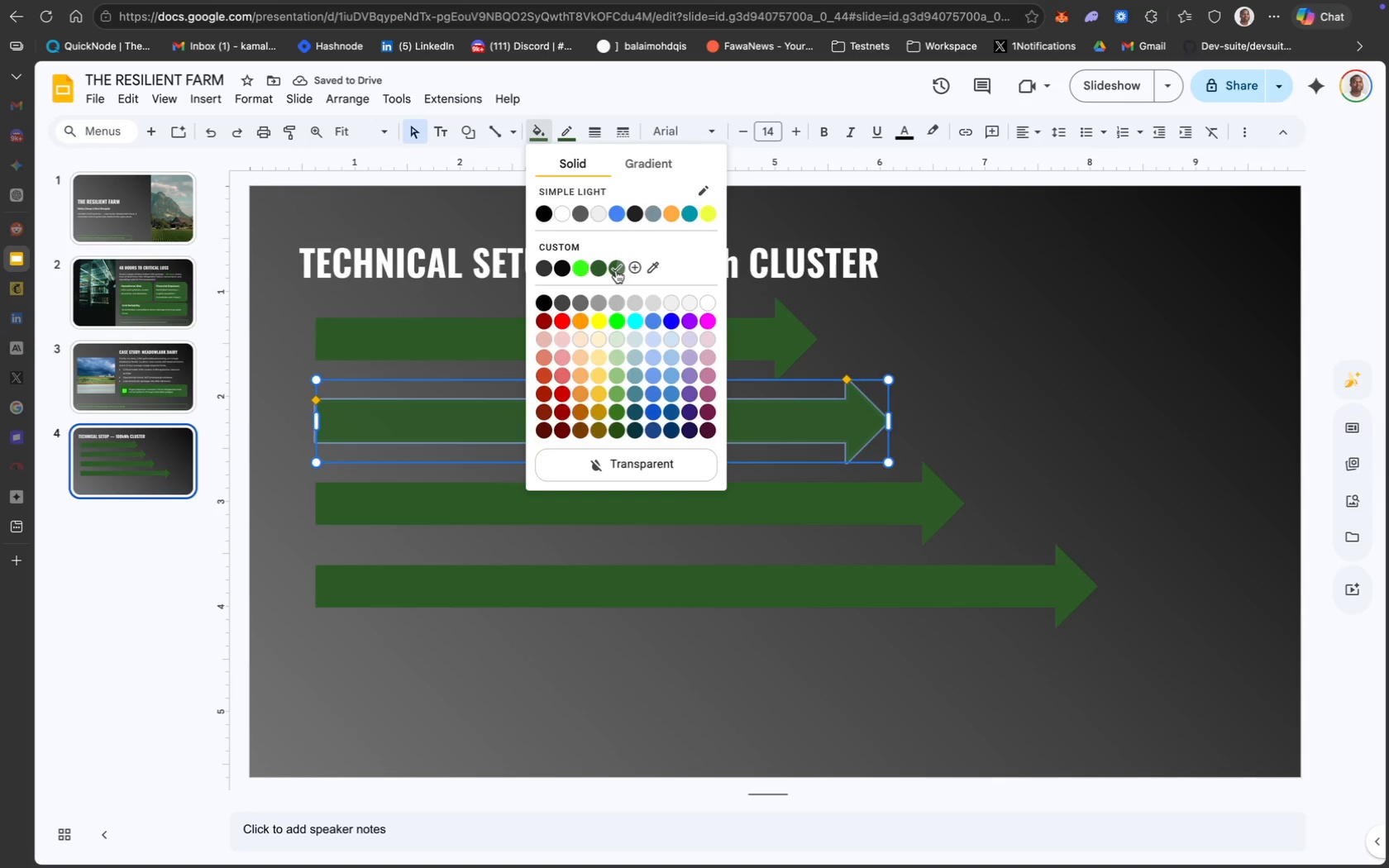 
left_click([632, 269])
 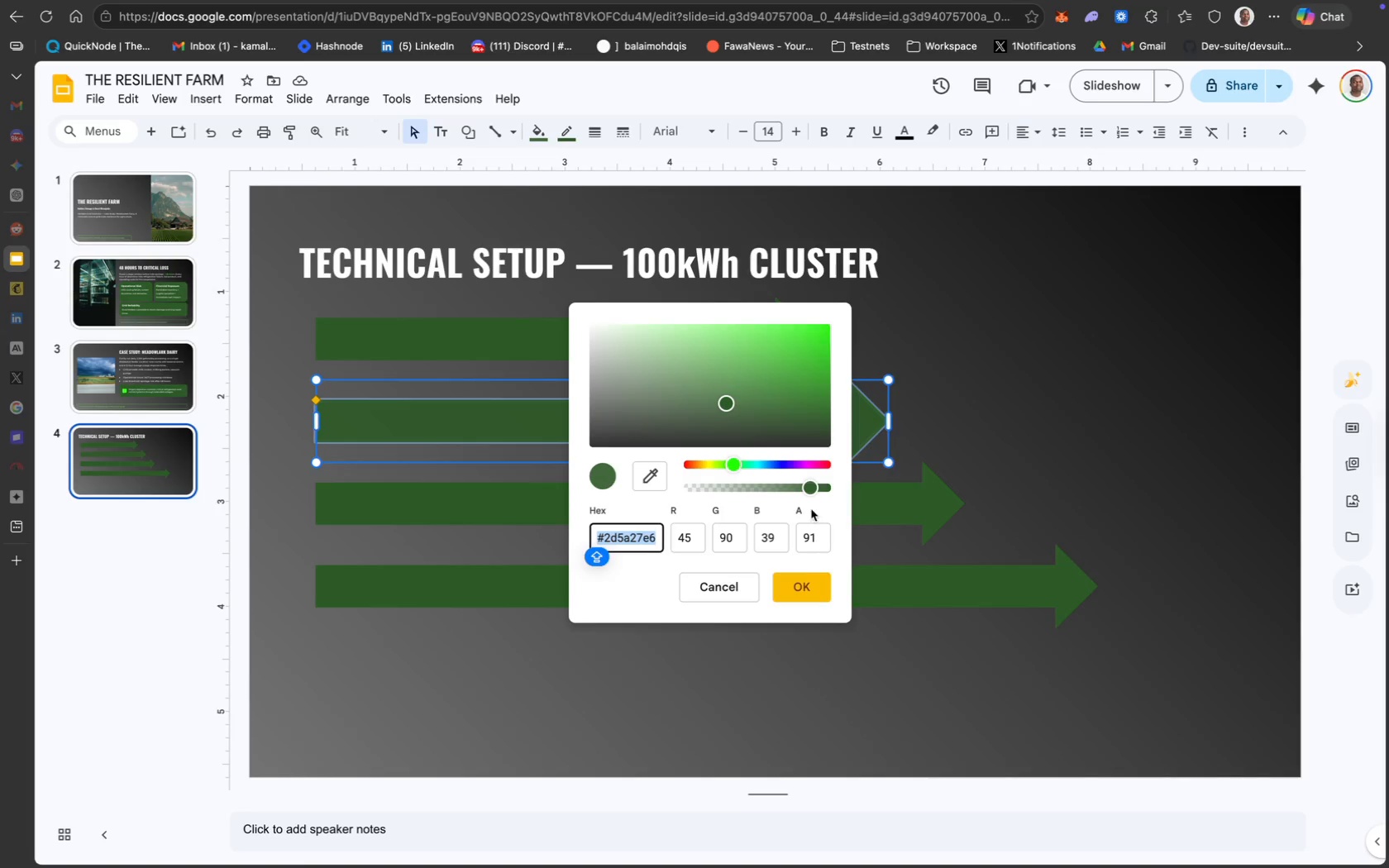 
left_click([812, 543])
 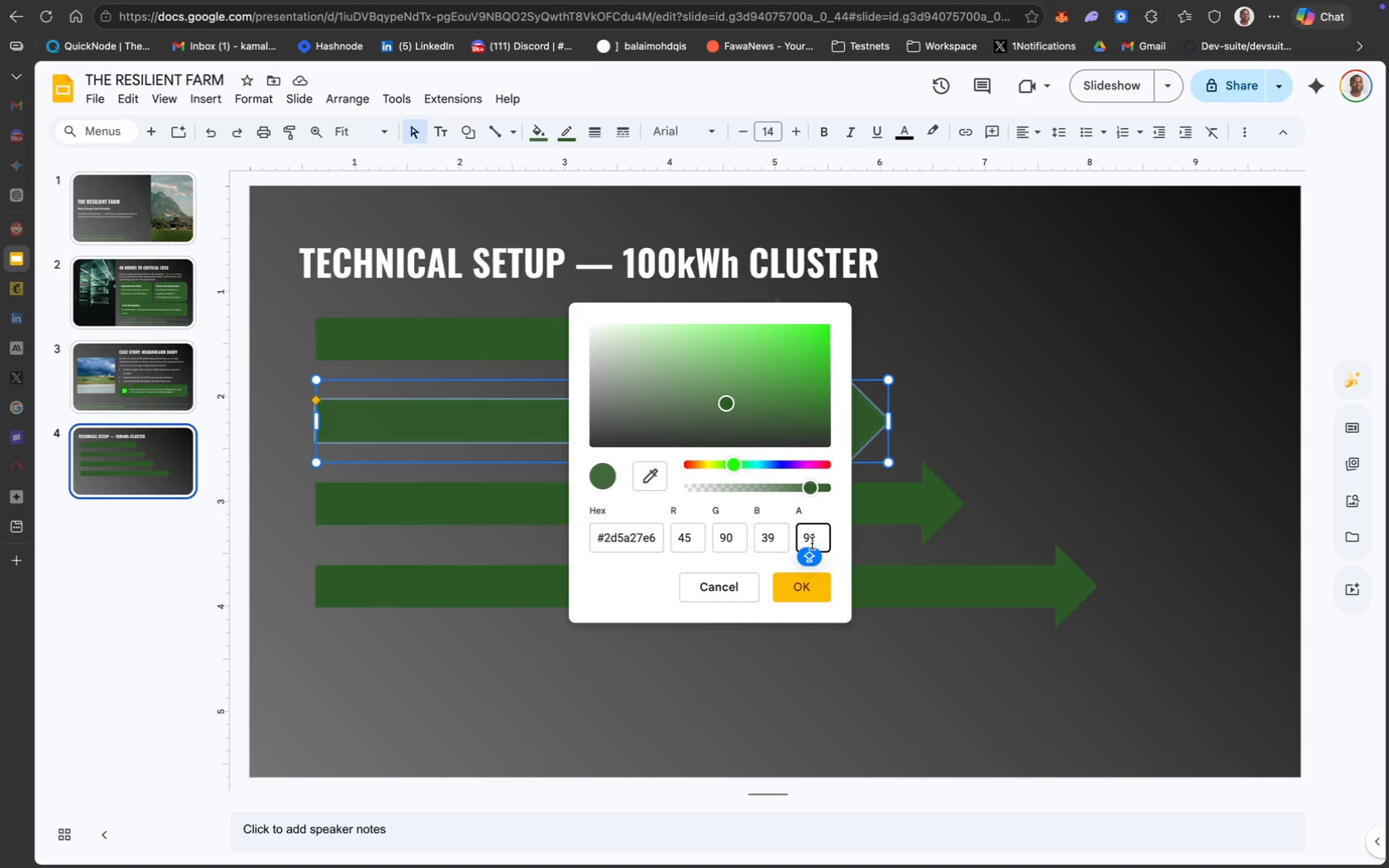 
key(Meta+A)
 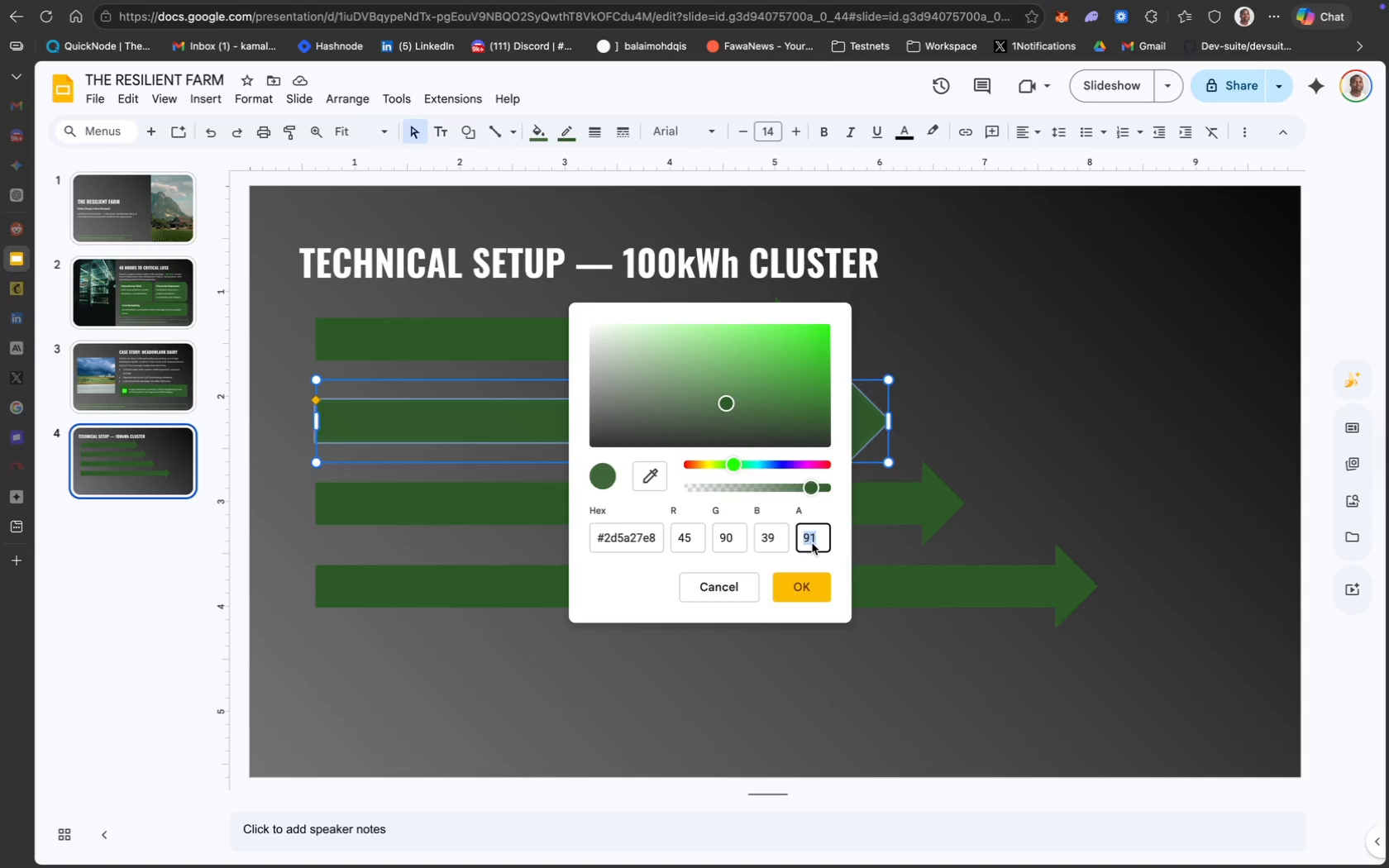 
type(75)
 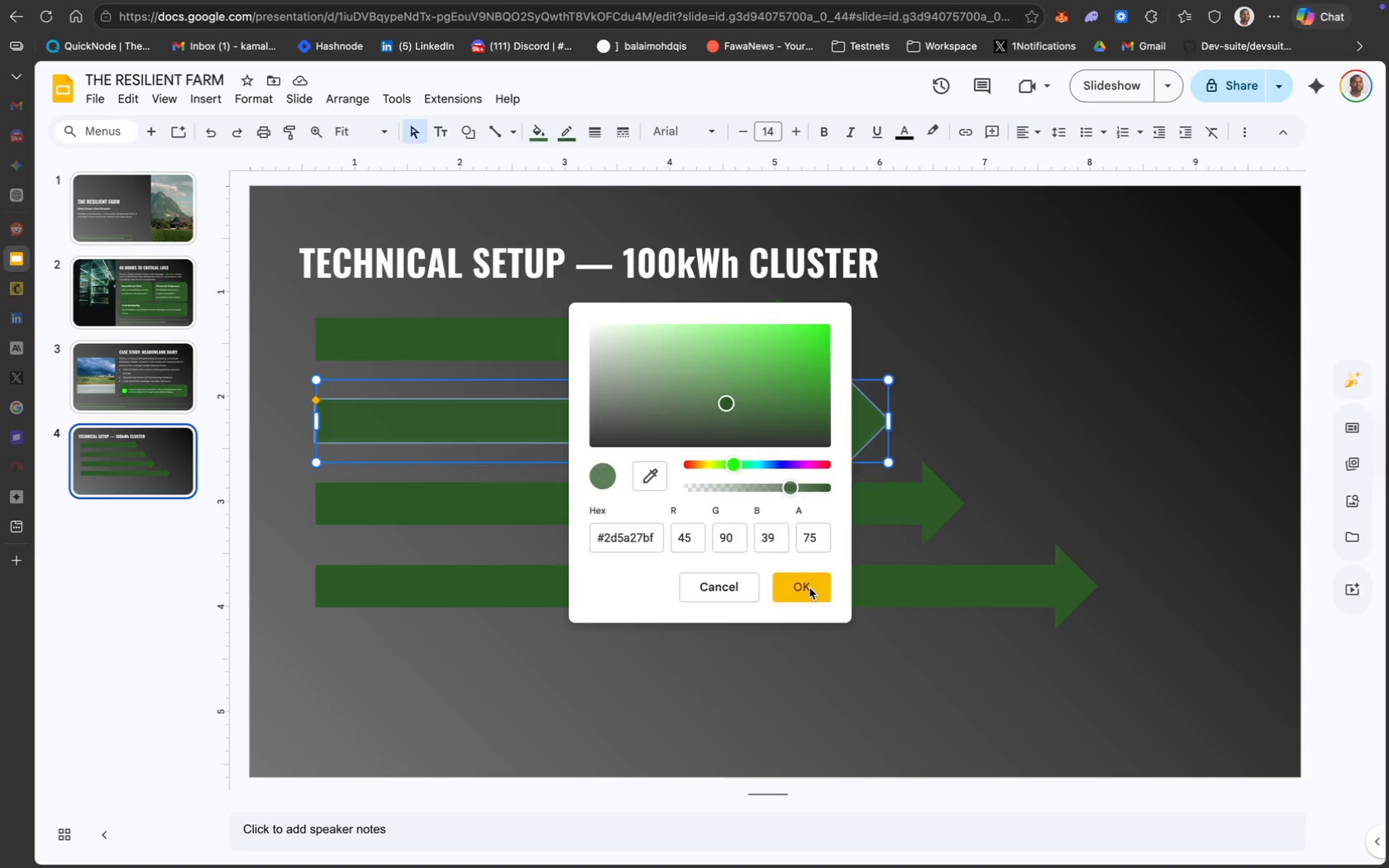 
wait(8.04)
 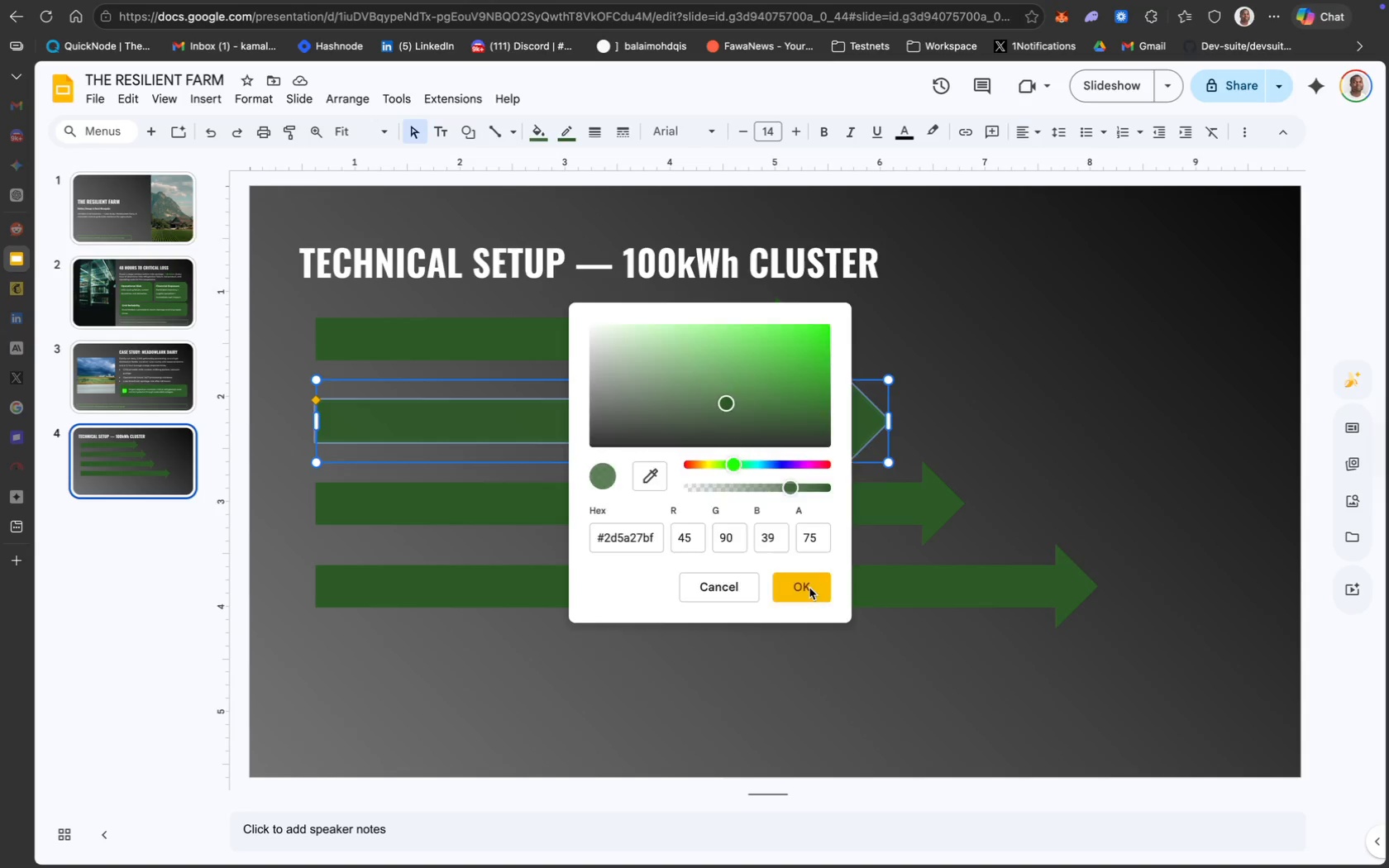 
left_click([534, 131])
 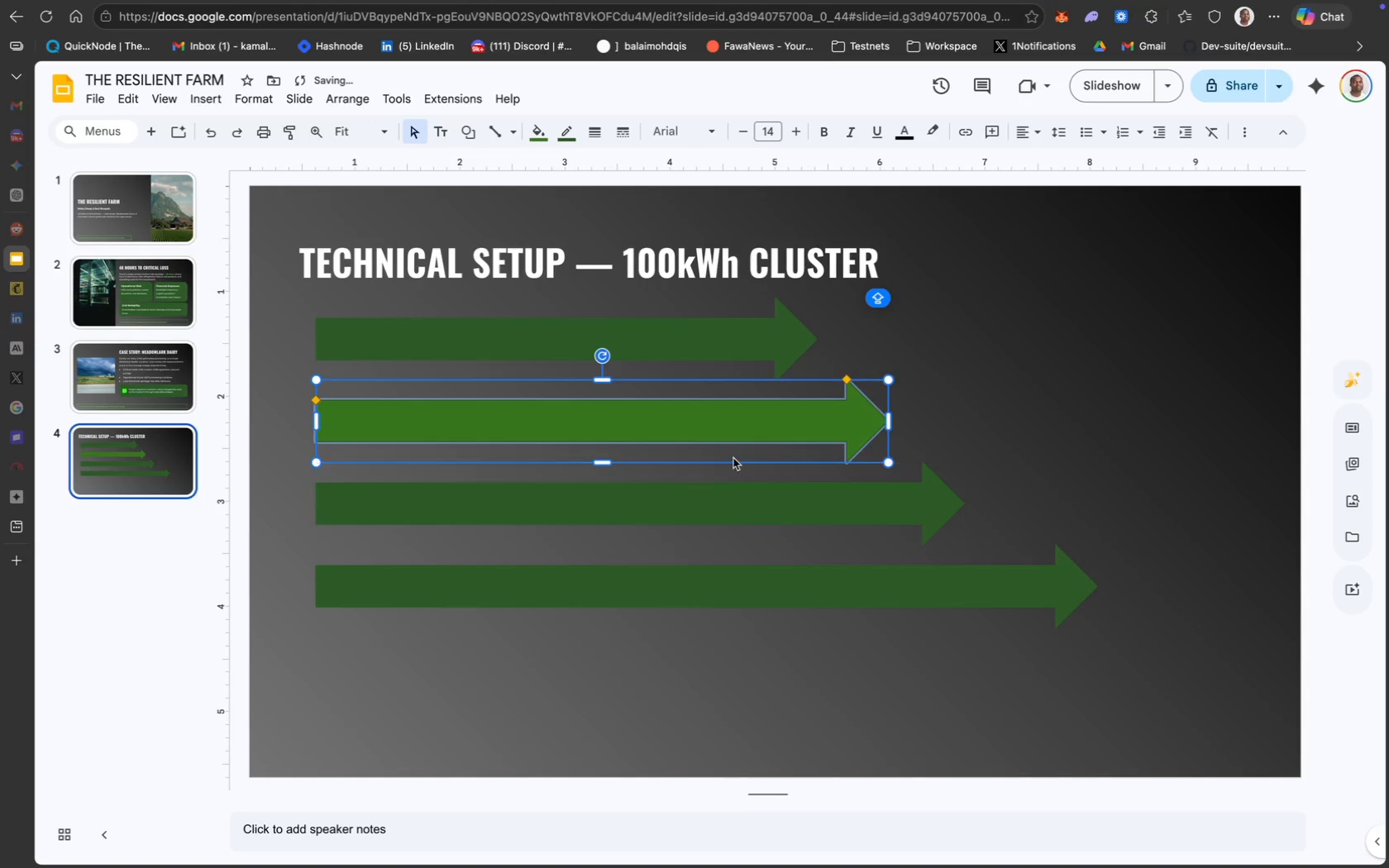 
wait(16.94)
 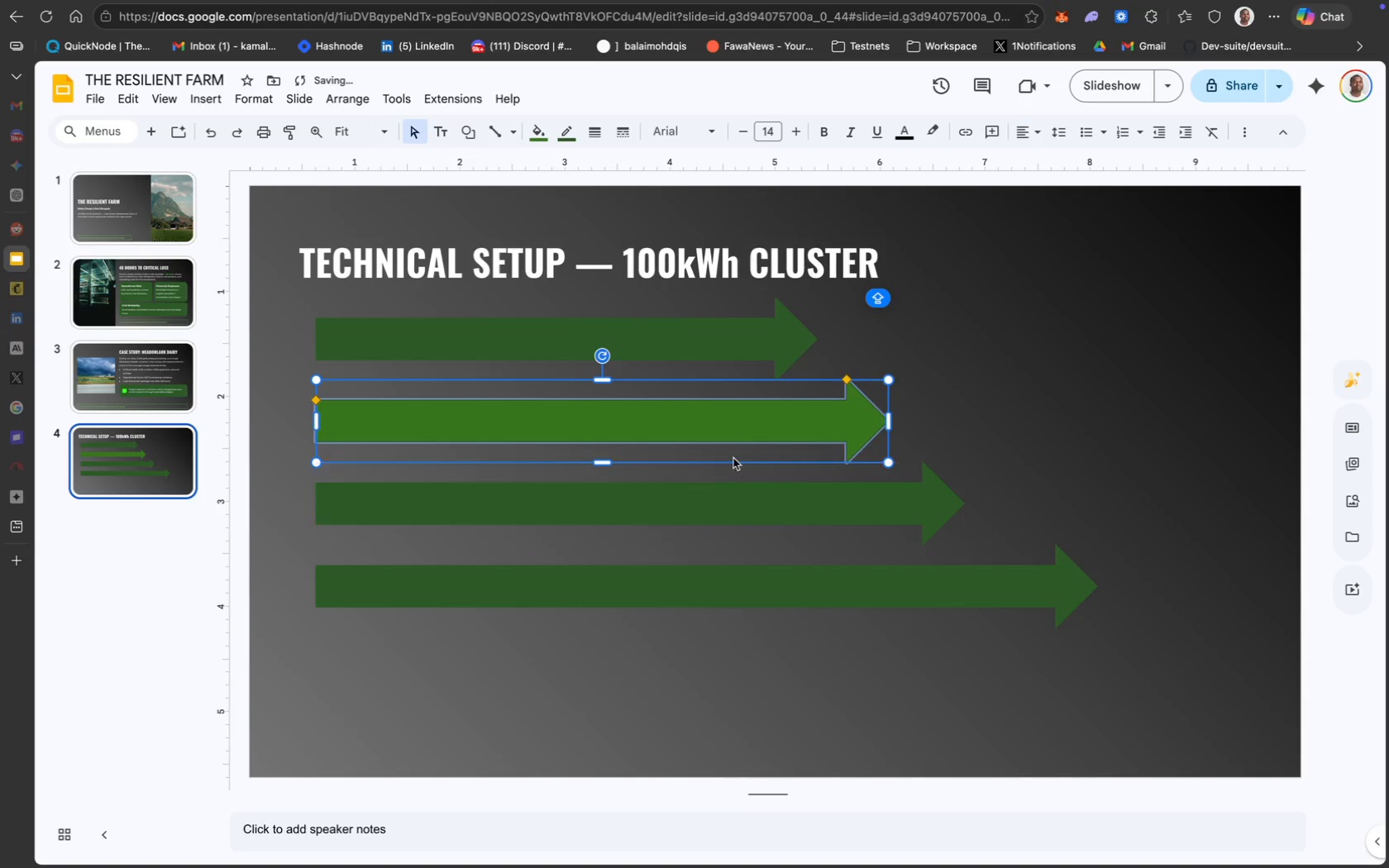 
left_click([997, 374])
 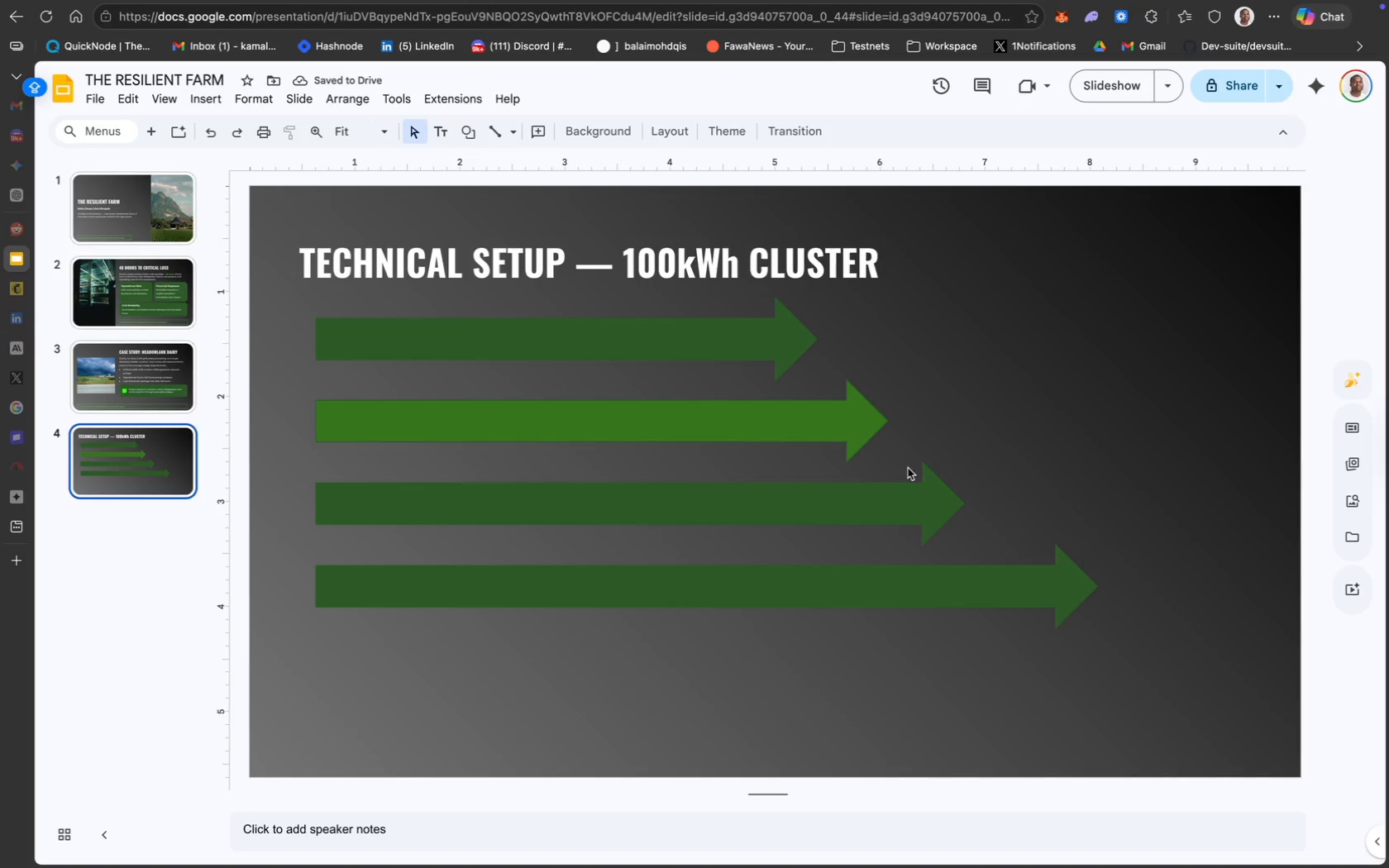 
left_click([795, 411])
 